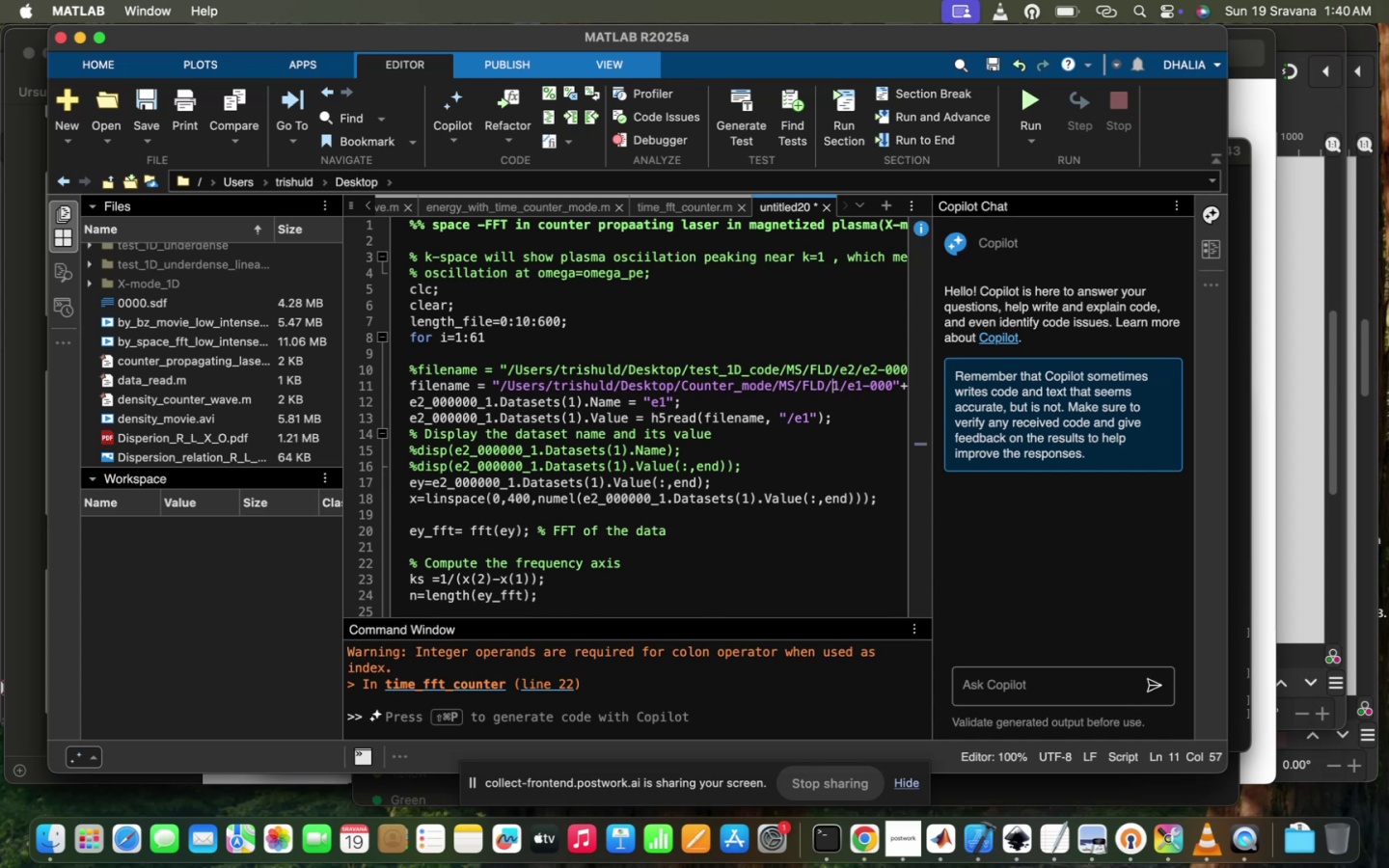 
key(B)
 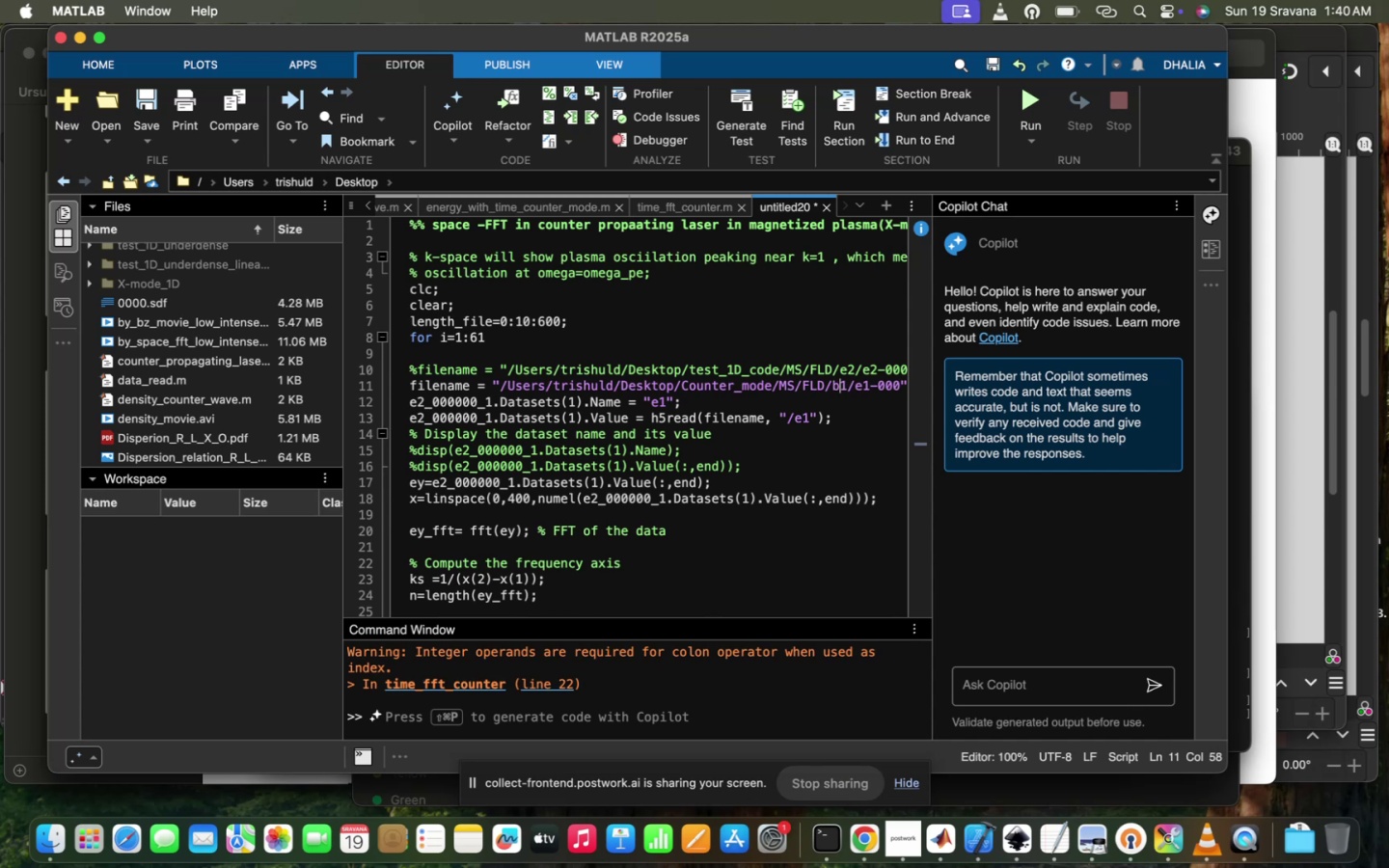 
key(ArrowRight)
 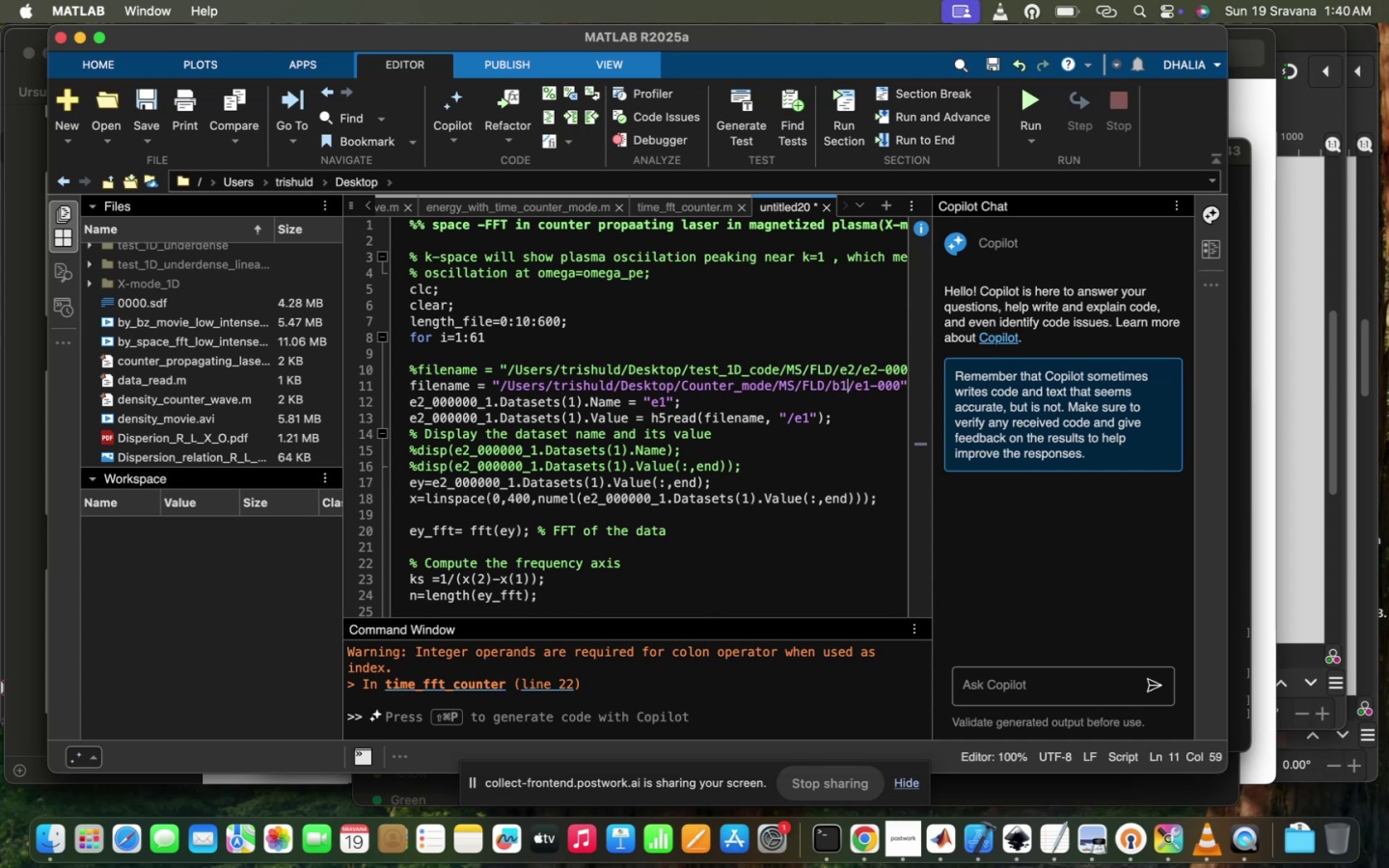 
key(ArrowRight)
 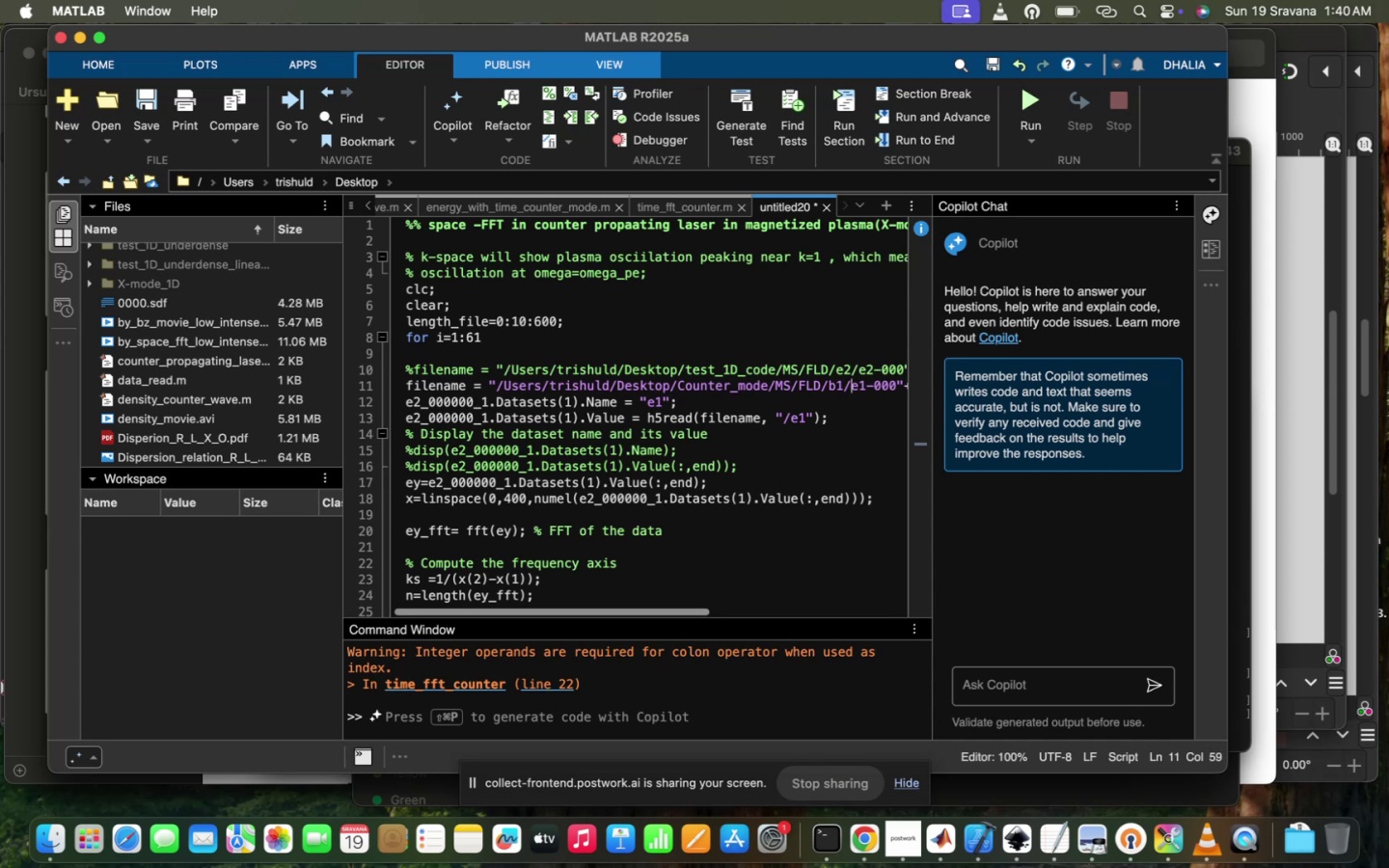 
key(ArrowRight)
 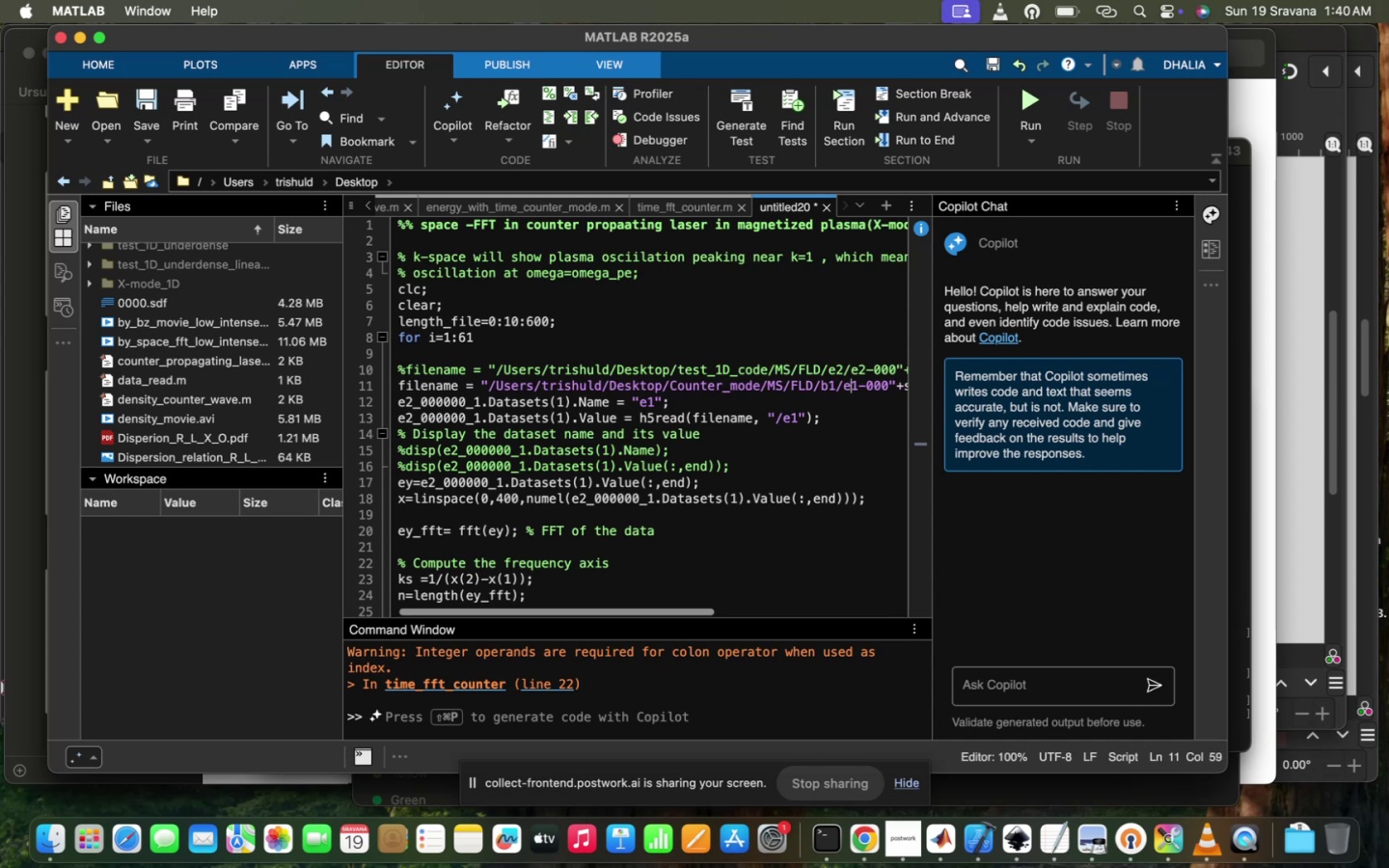 
key(Backspace)
 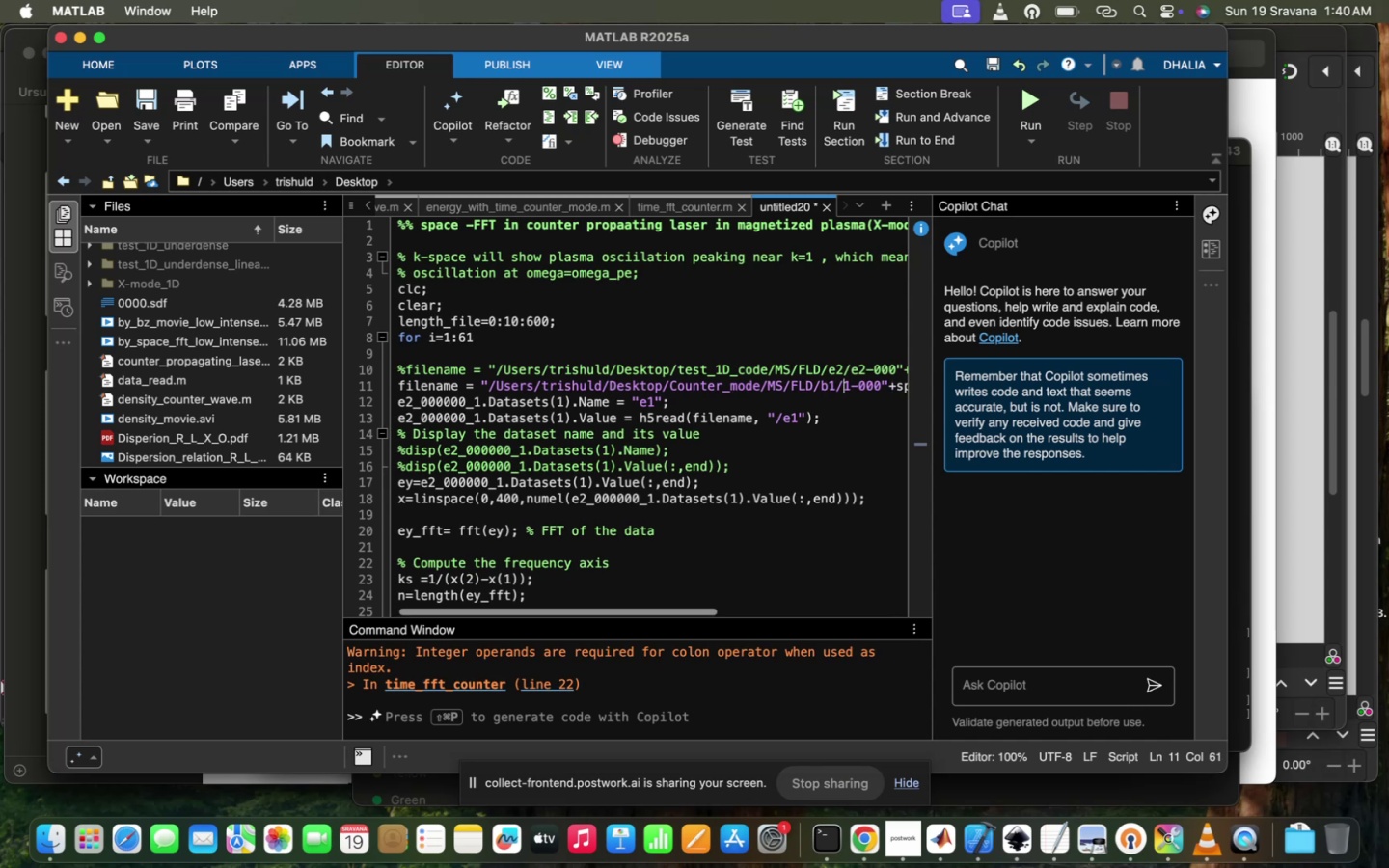 
key(B)
 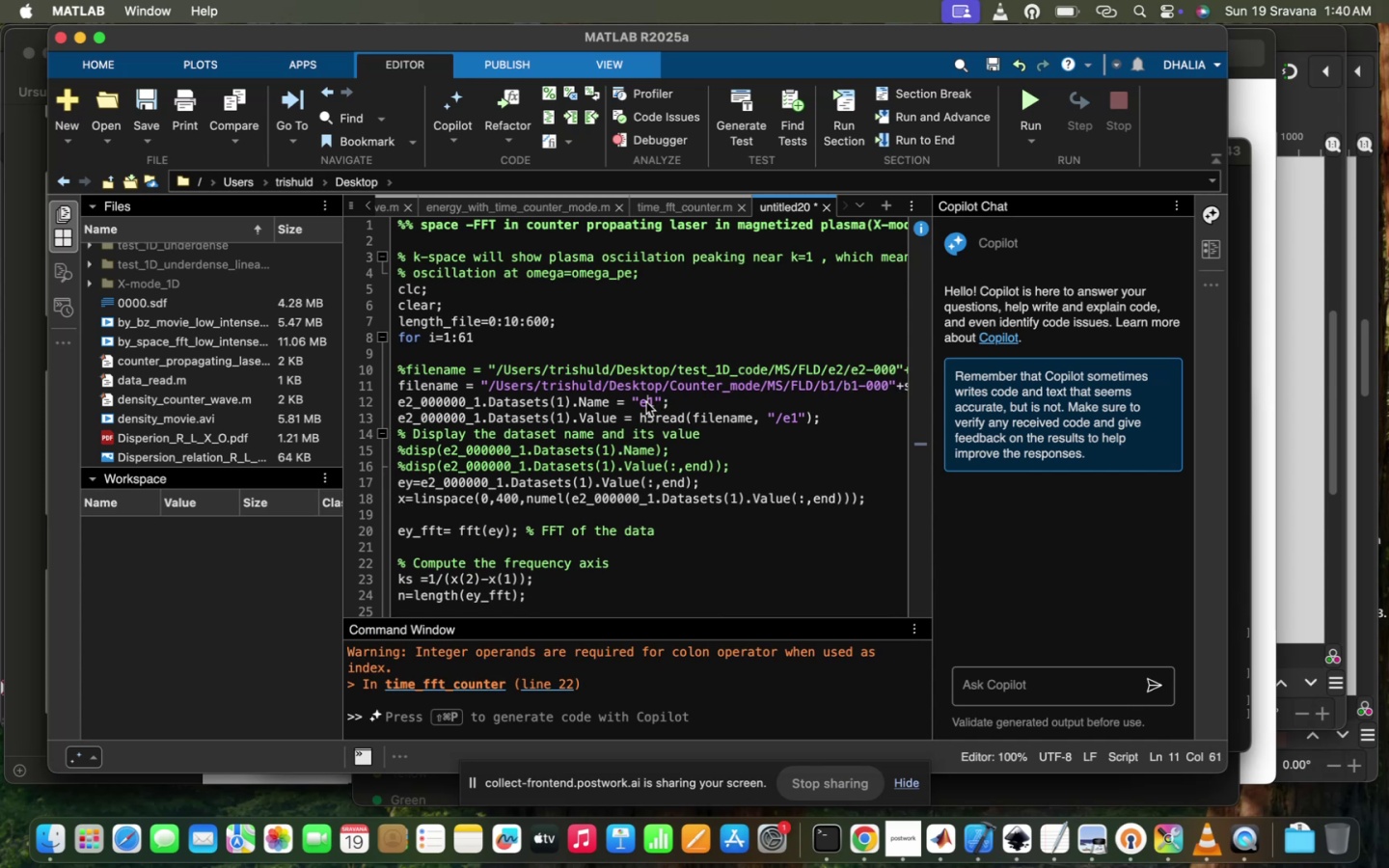 
key(Backspace)
 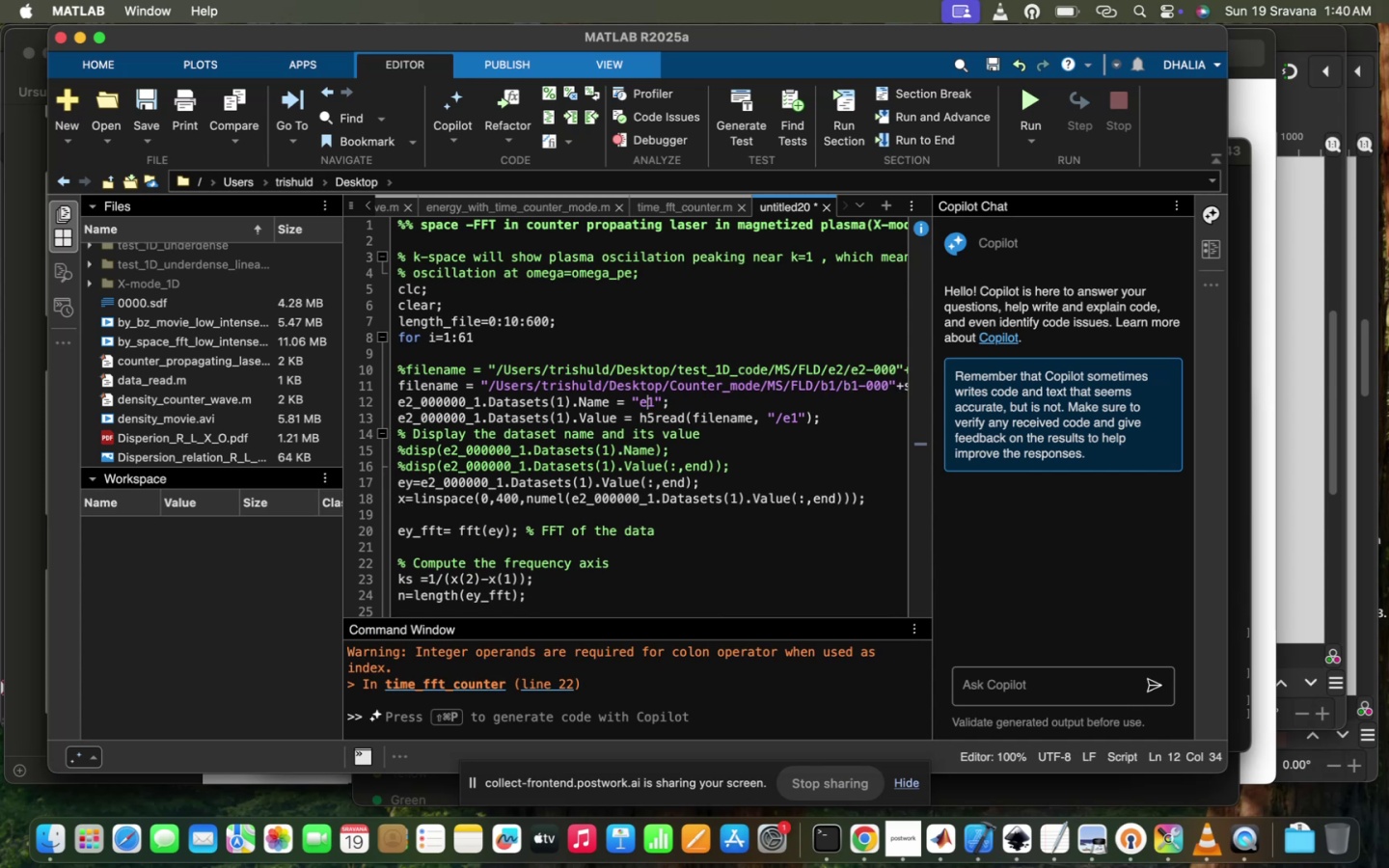 
key(B)
 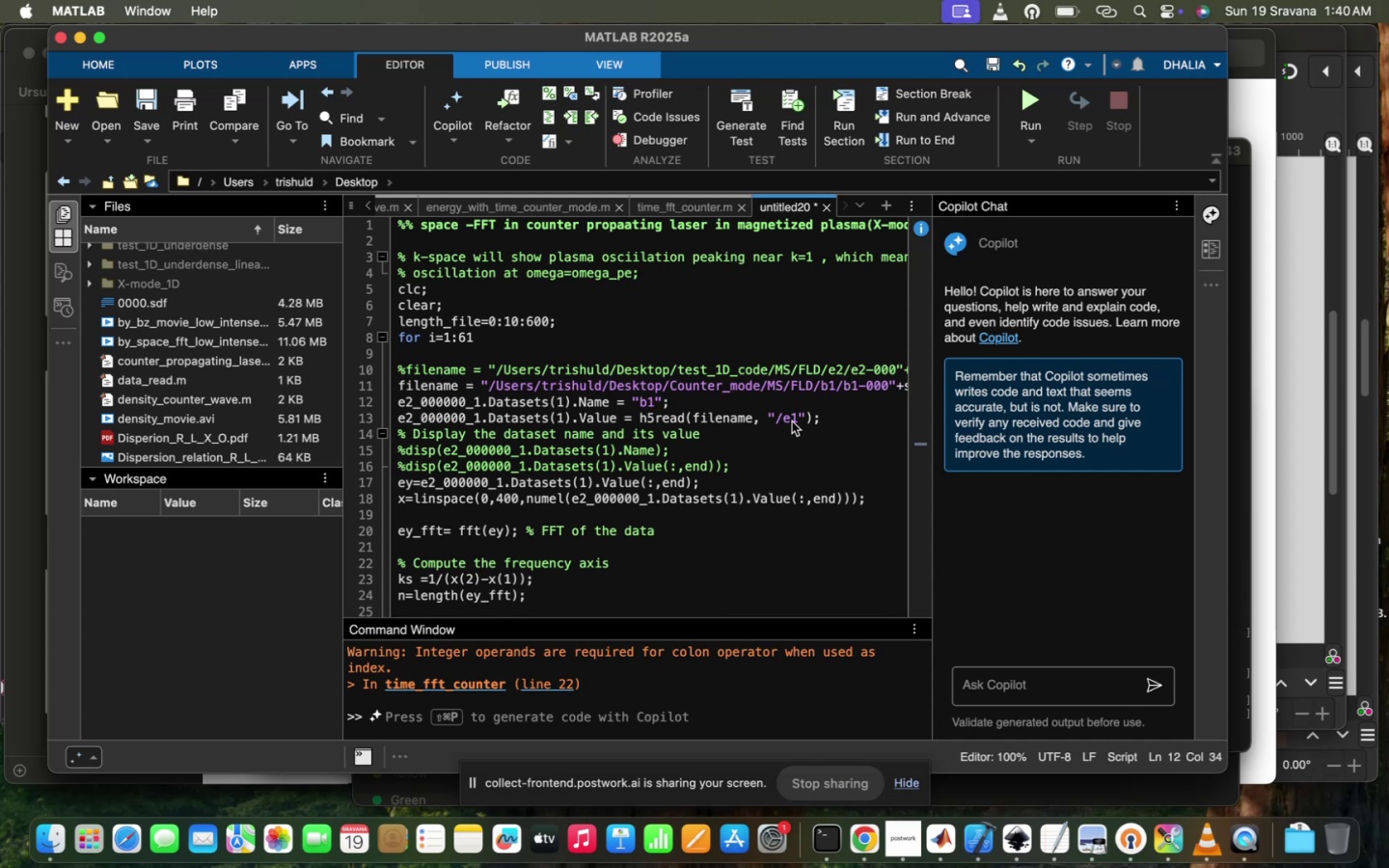 
left_click([792, 420])
 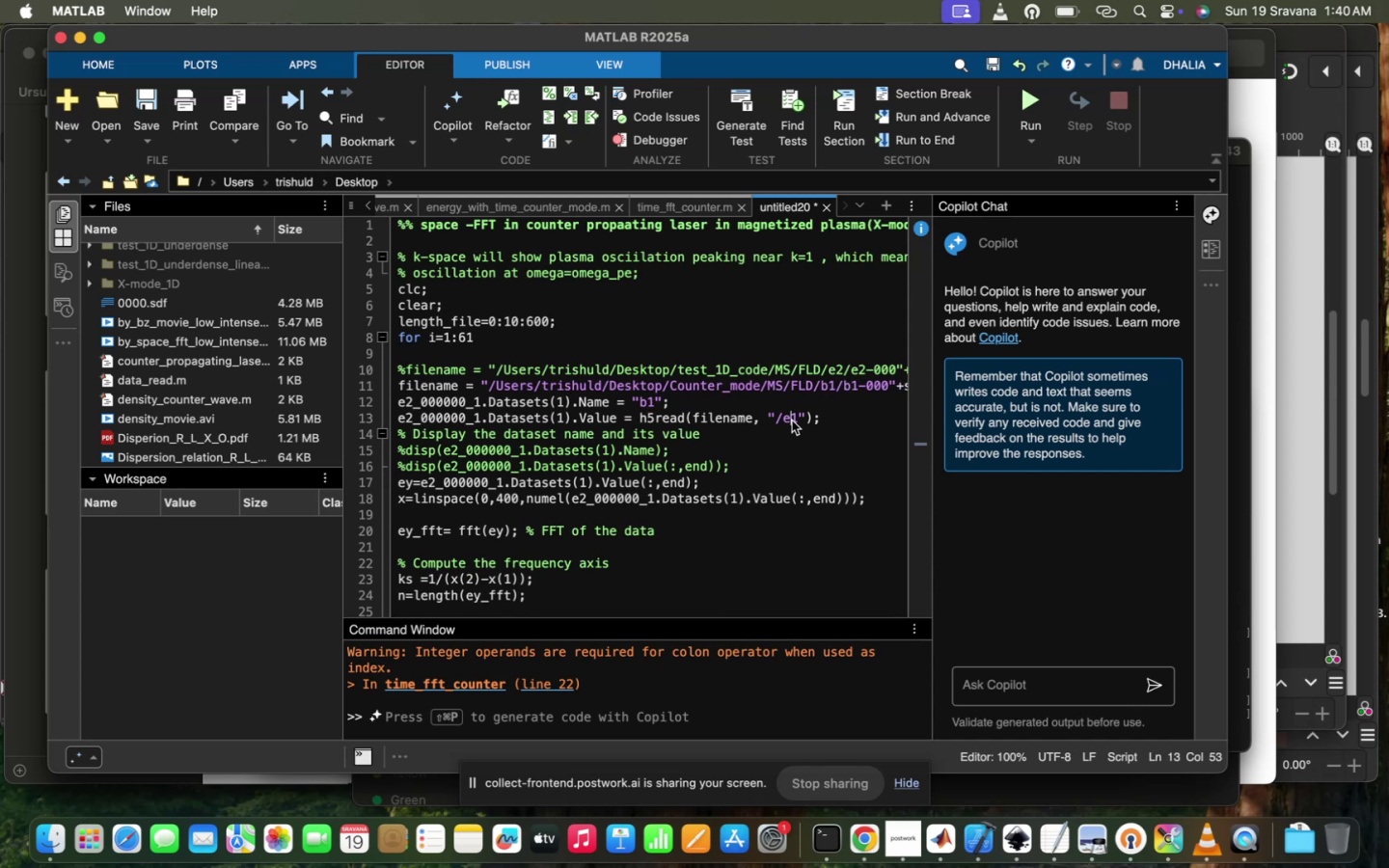 
key(Backspace)
 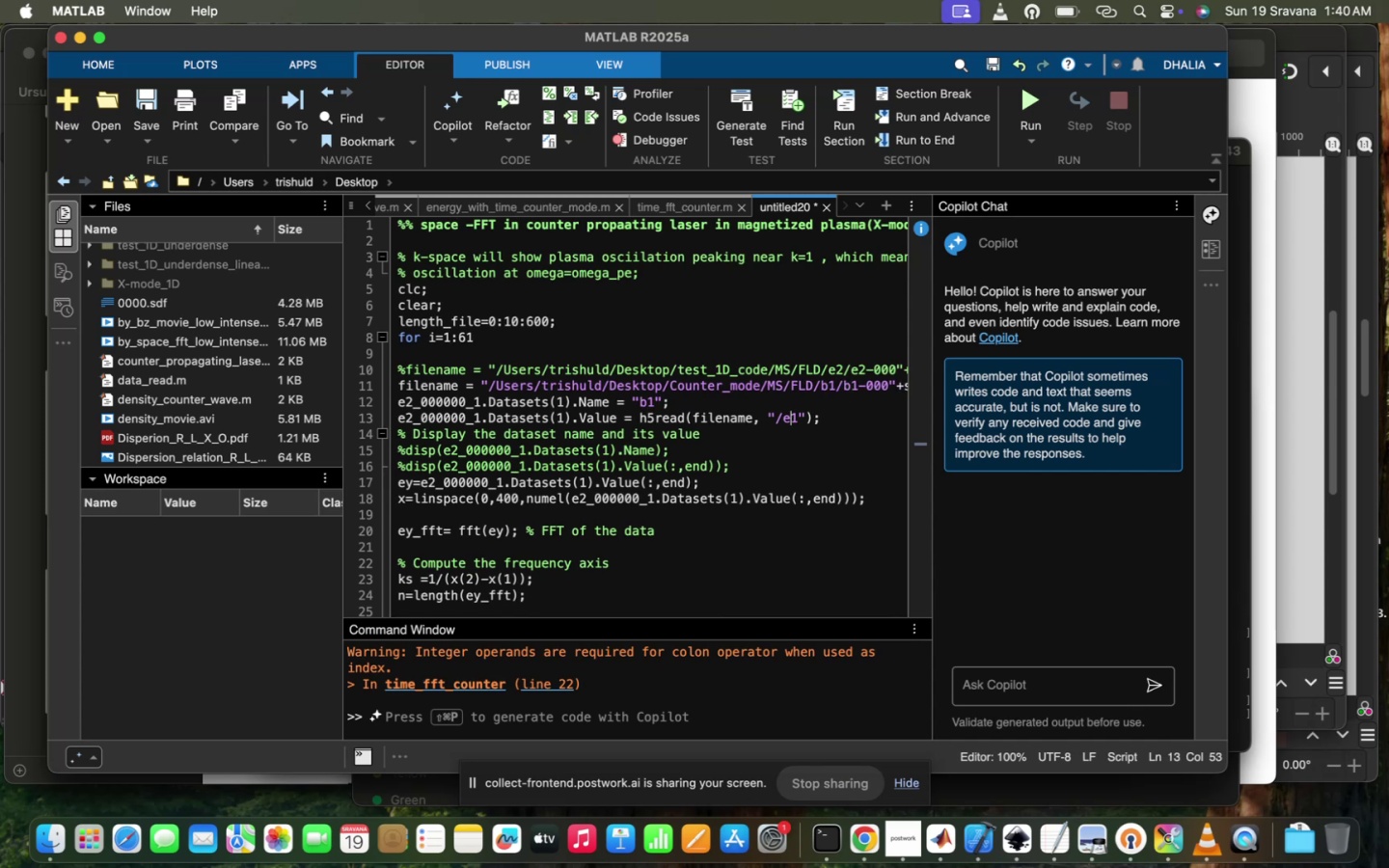 
key(B)
 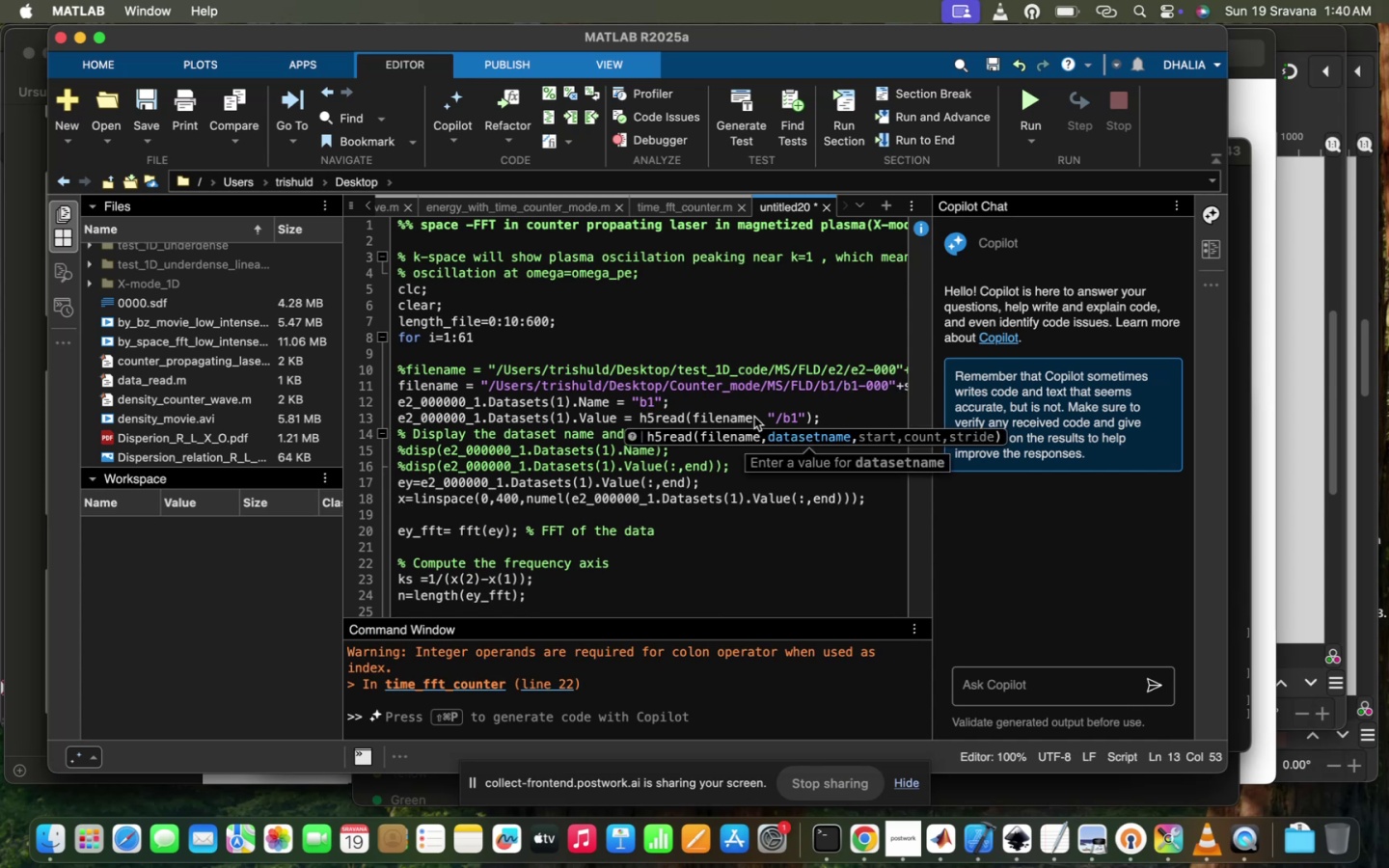 
scroll: coordinate [672, 459], scroll_direction: up, amount: 8.0
 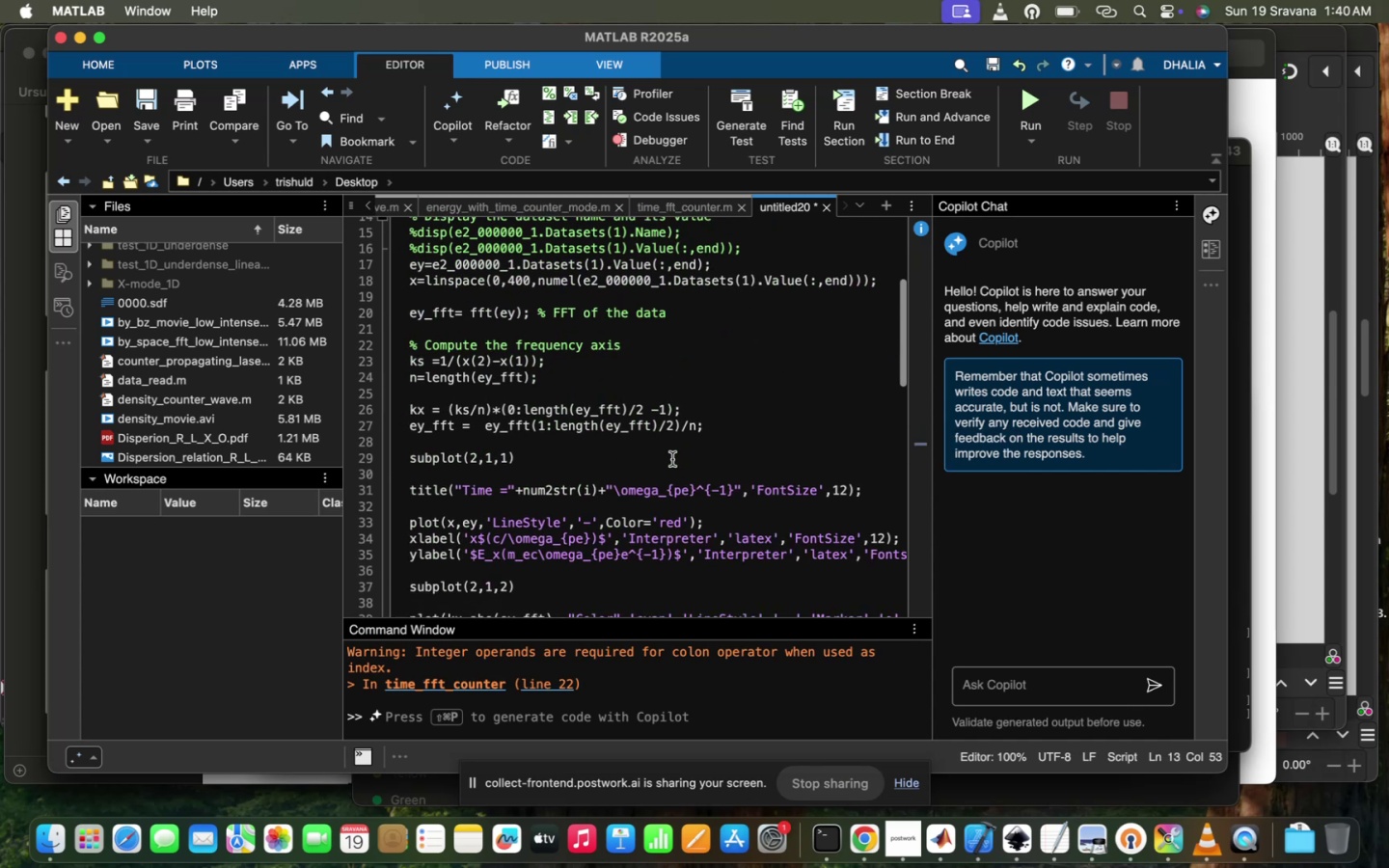 
scroll: coordinate [672, 459], scroll_direction: down, amount: 13.0
 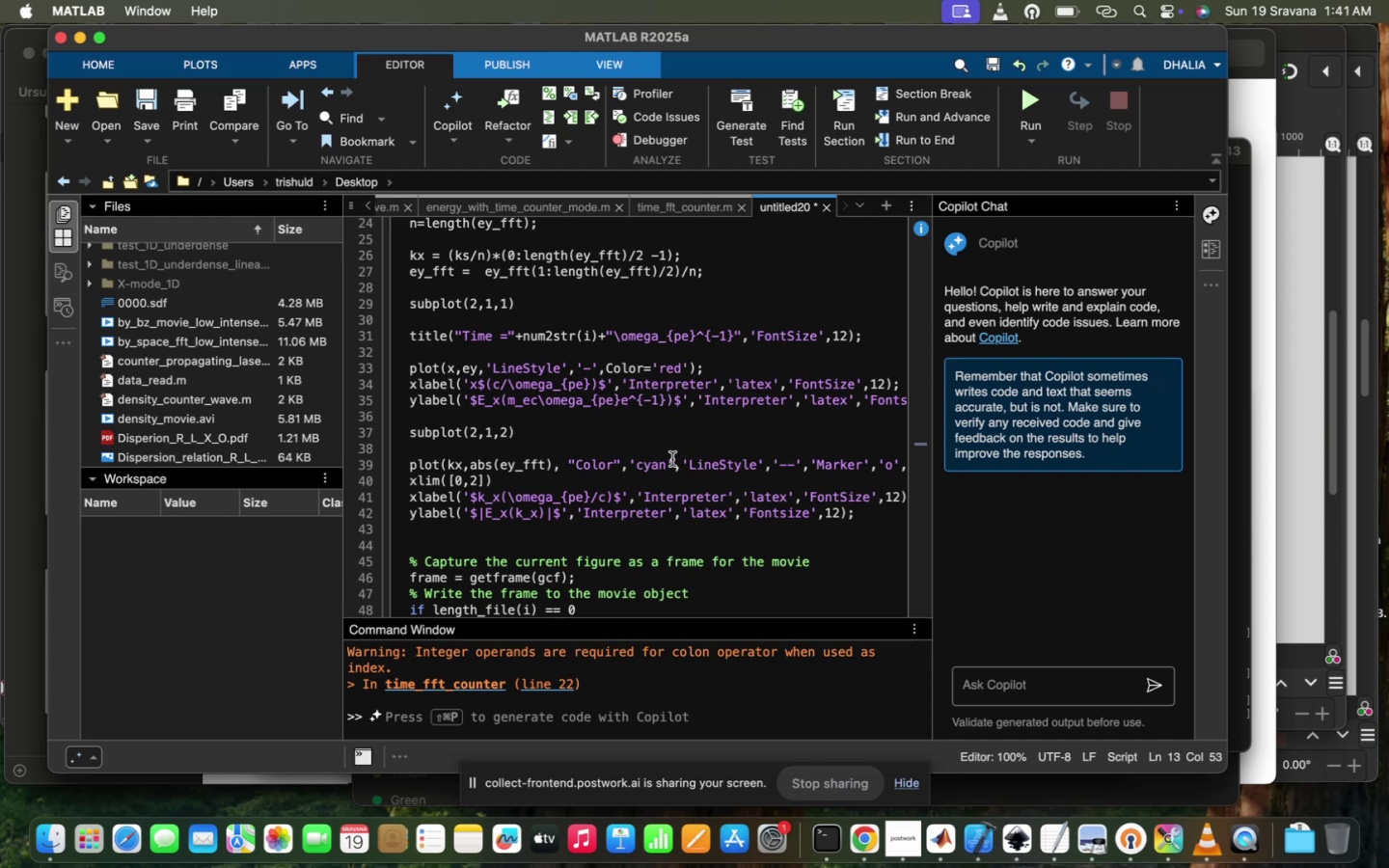 
wait(20.52)
 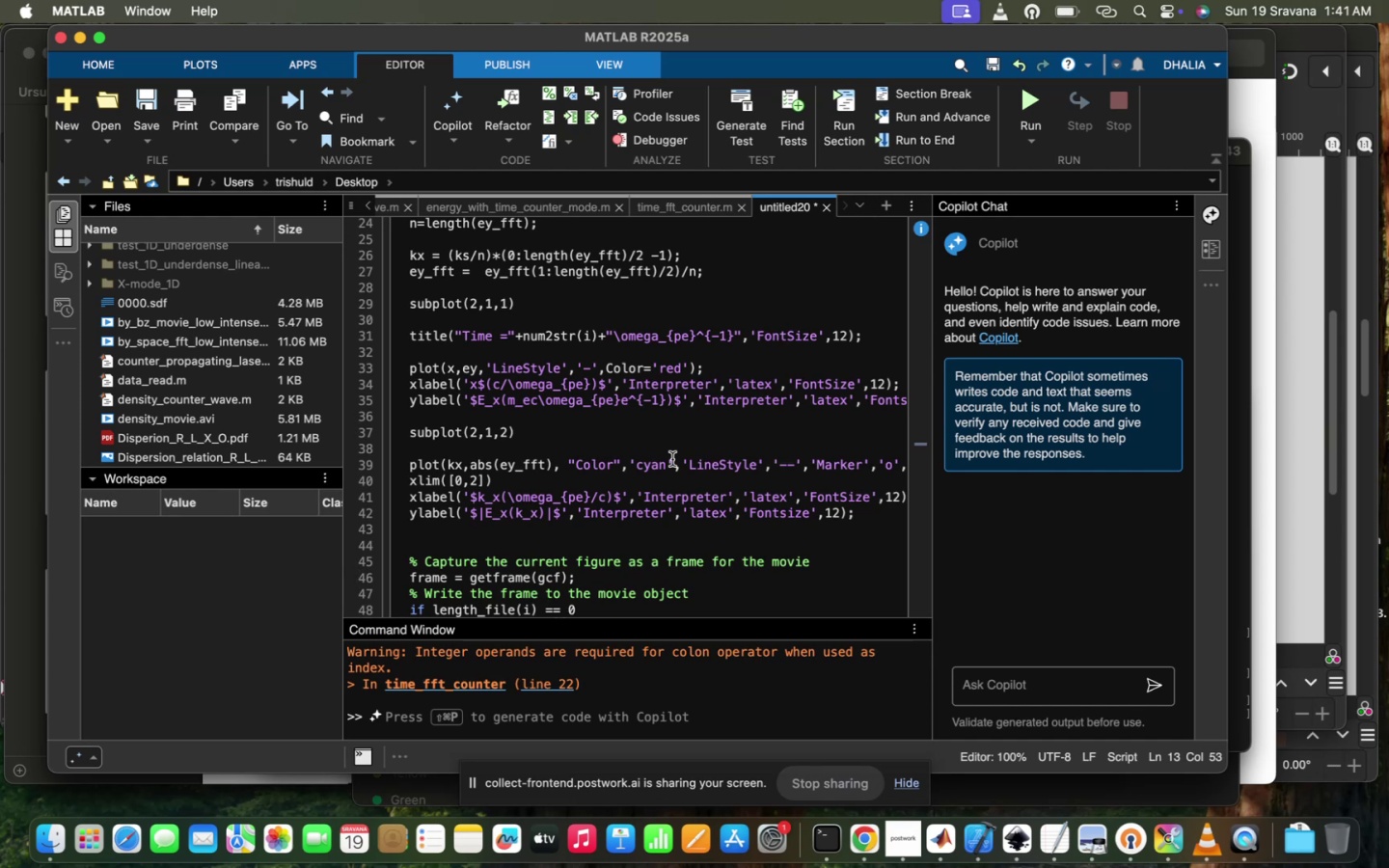 
scroll: coordinate [672, 459], scroll_direction: down, amount: 14.0
 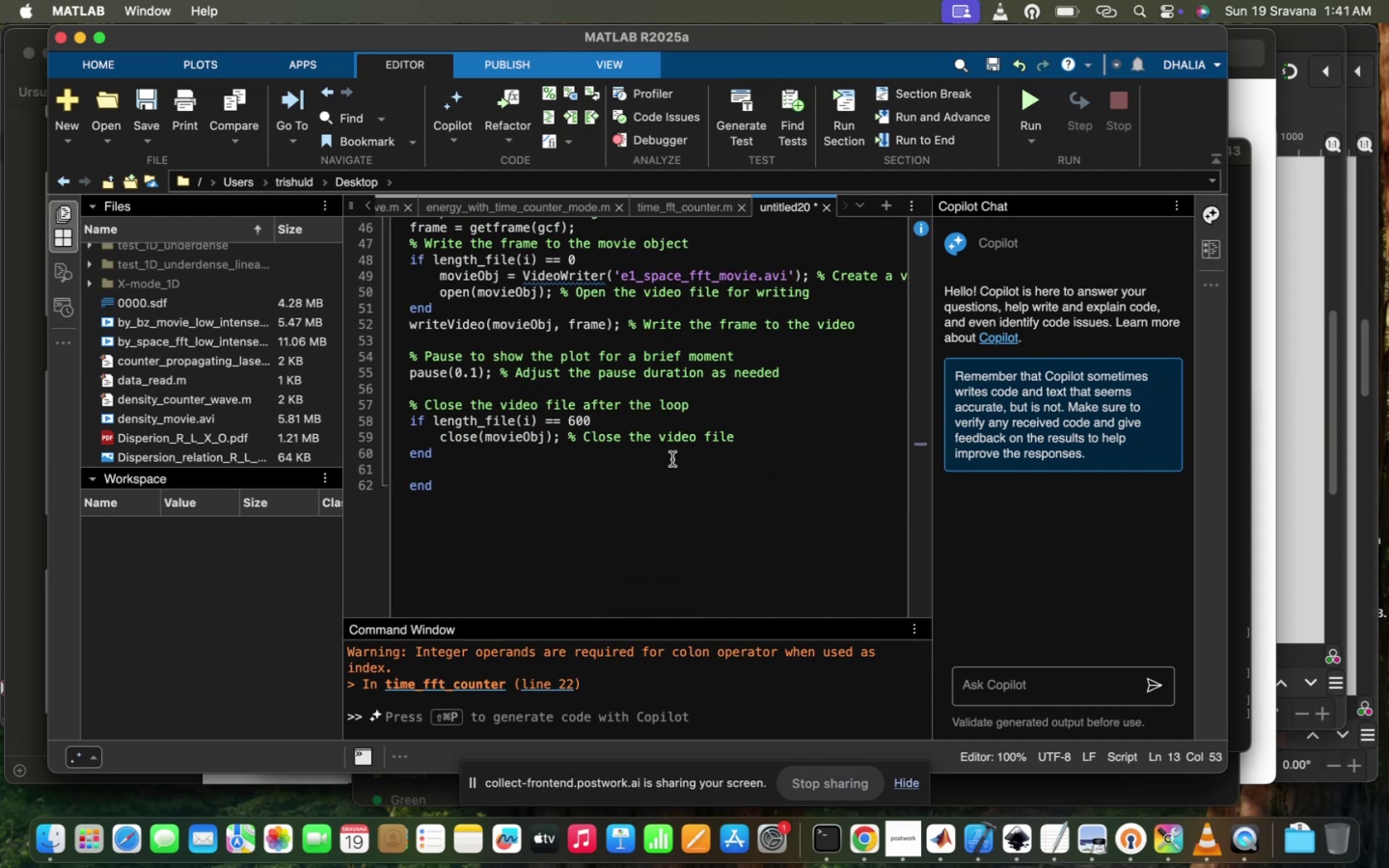 
wait(8.1)
 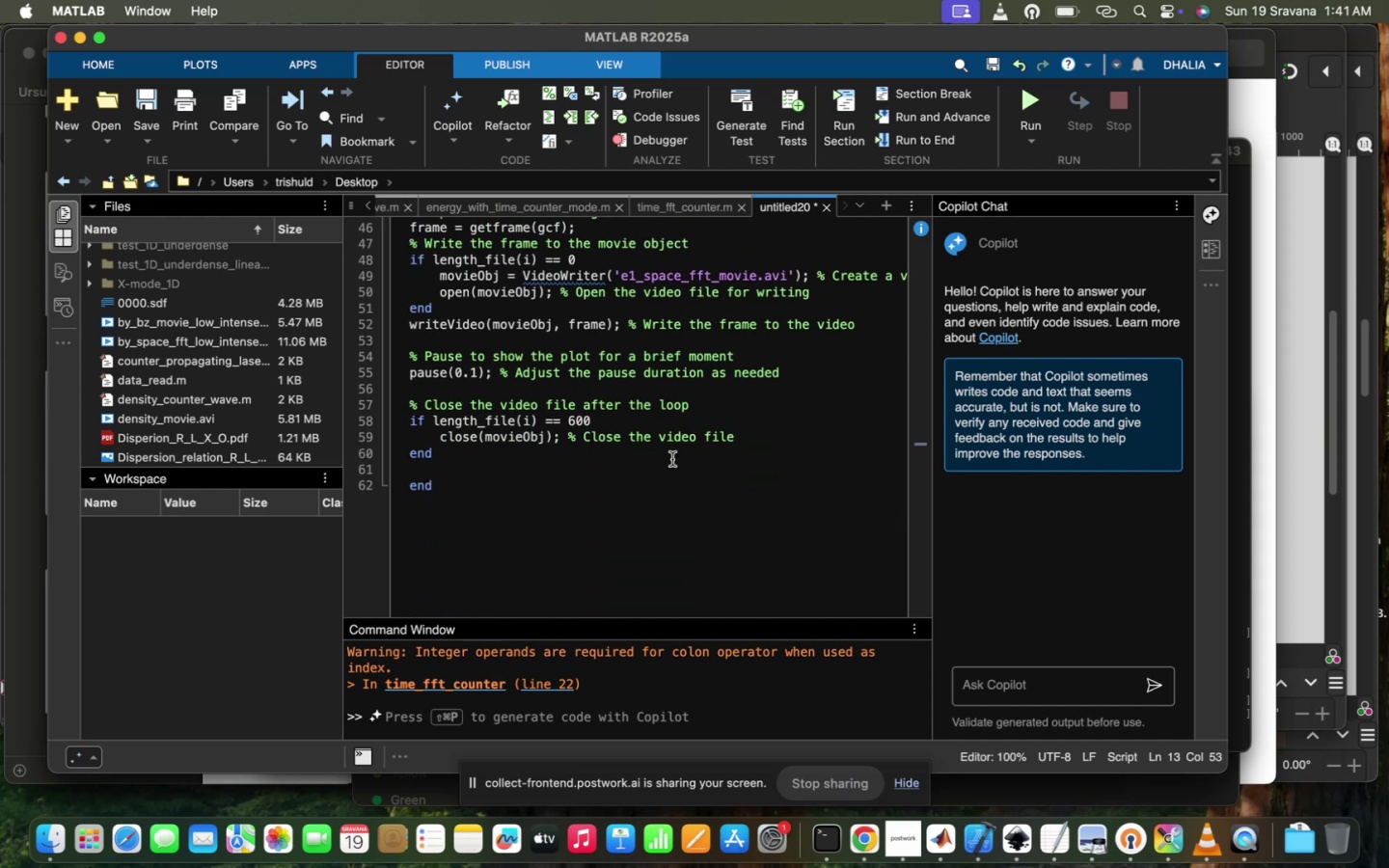 
left_click([577, 419])
 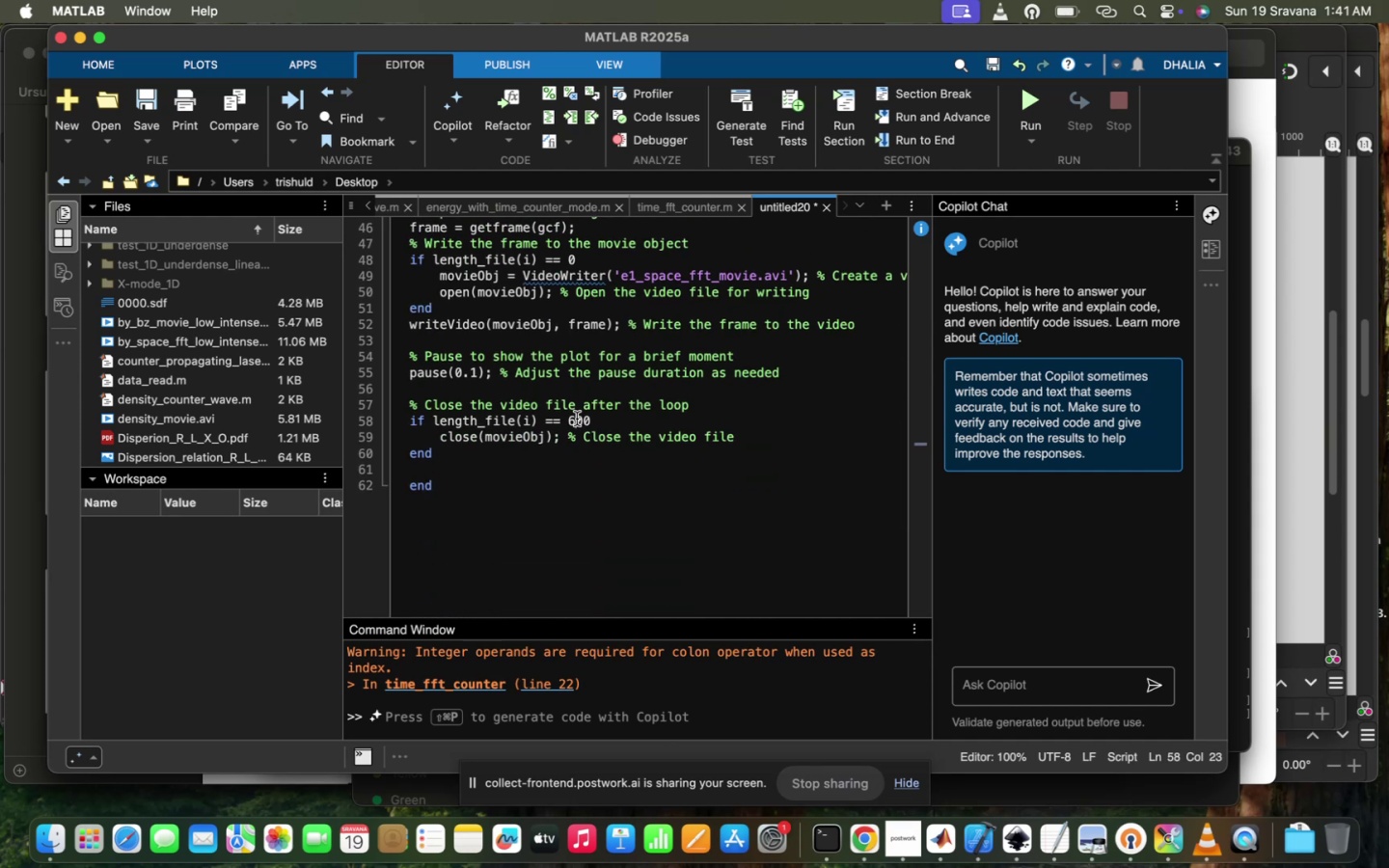 
key(Backspace)
 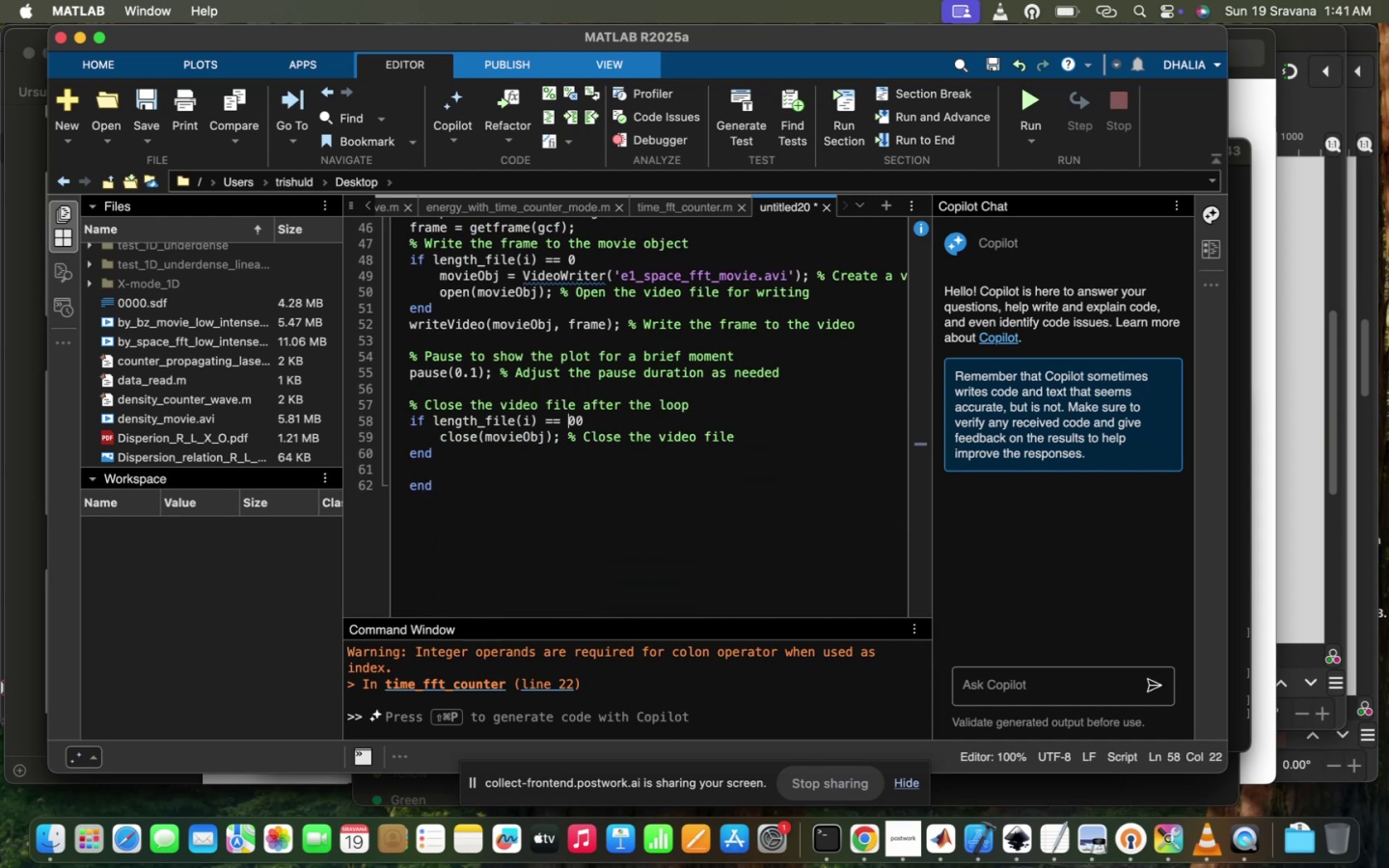 
key(8)
 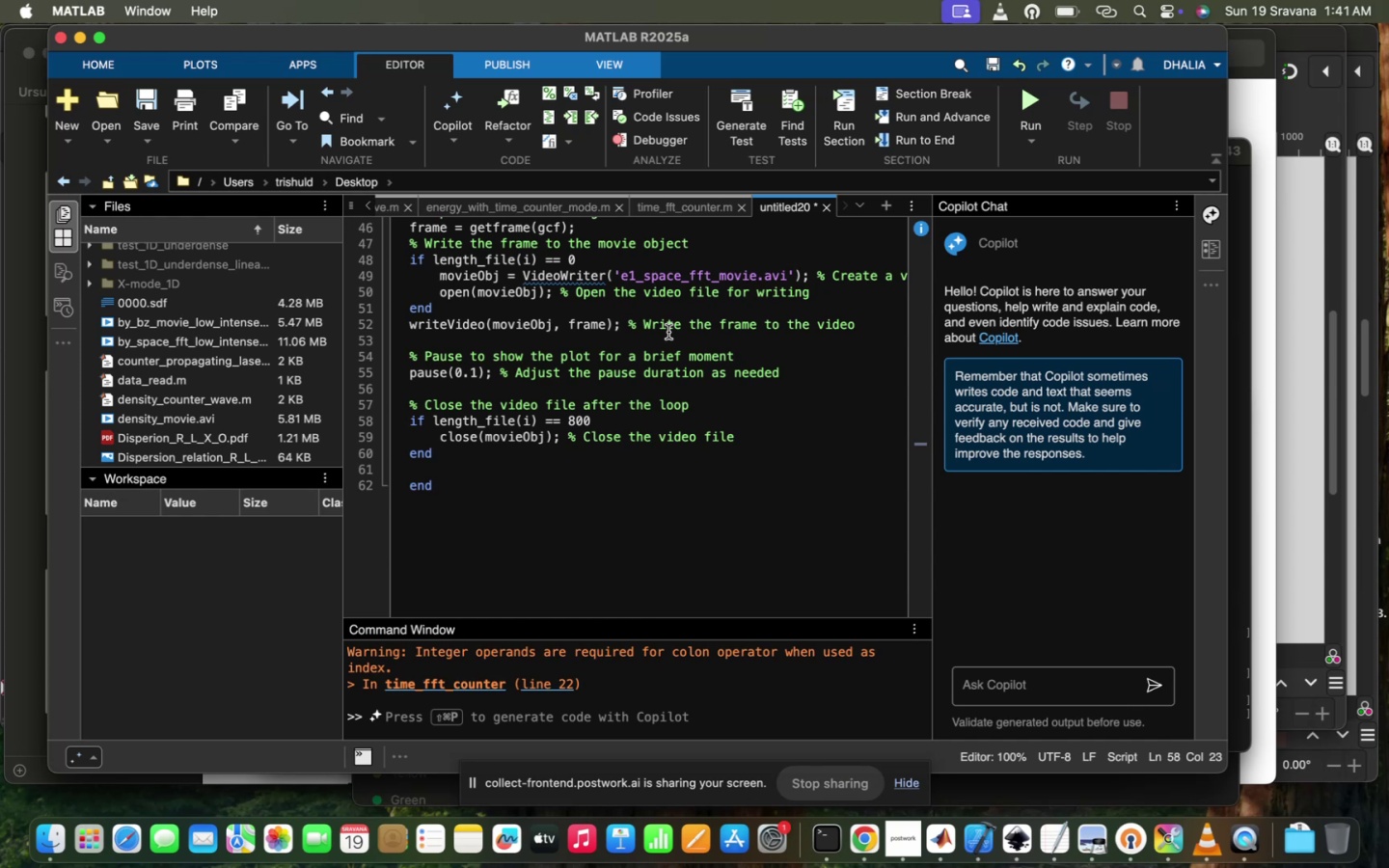 
scroll: coordinate [614, 403], scroll_direction: up, amount: 71.0
 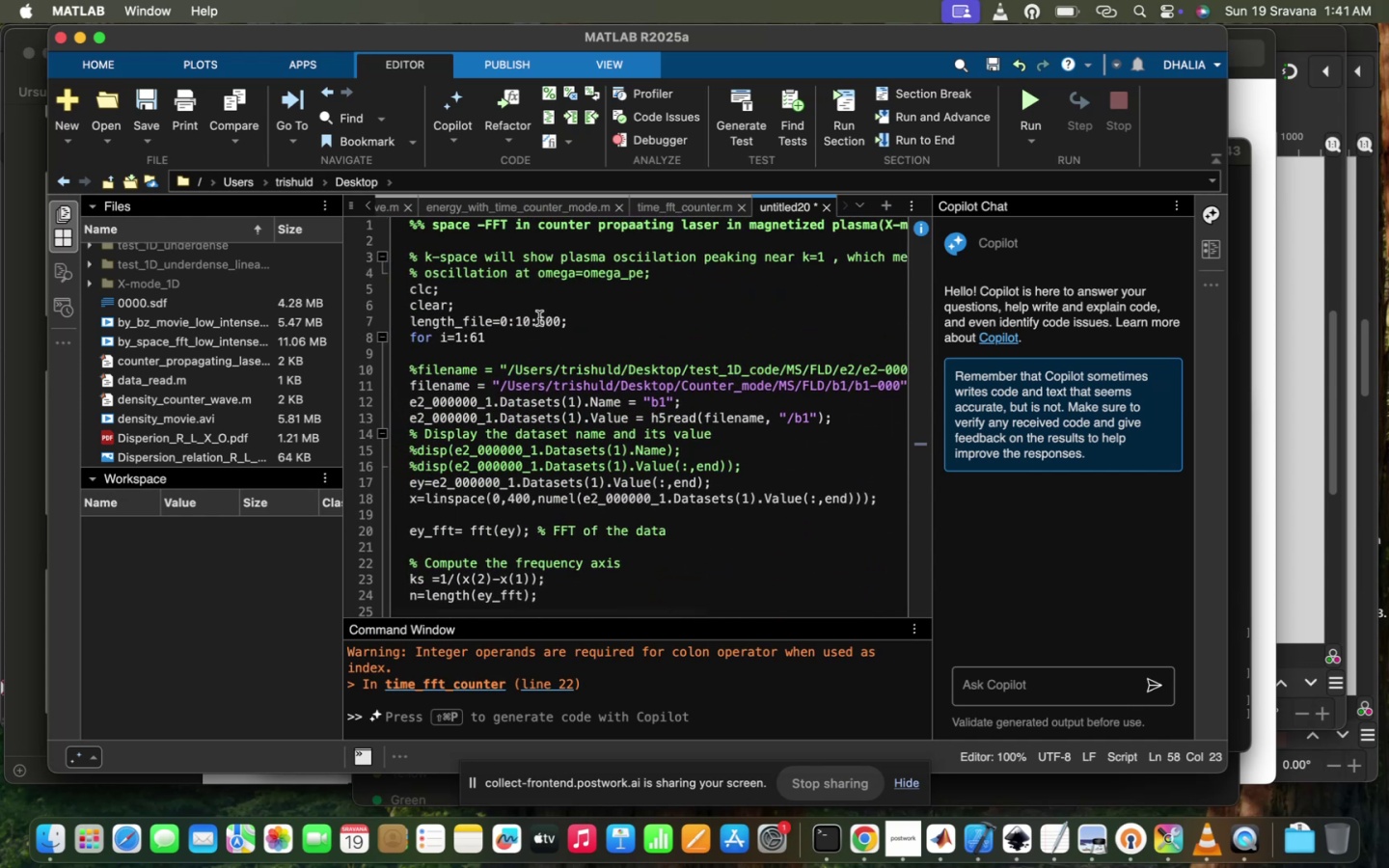 
left_click([546, 318])
 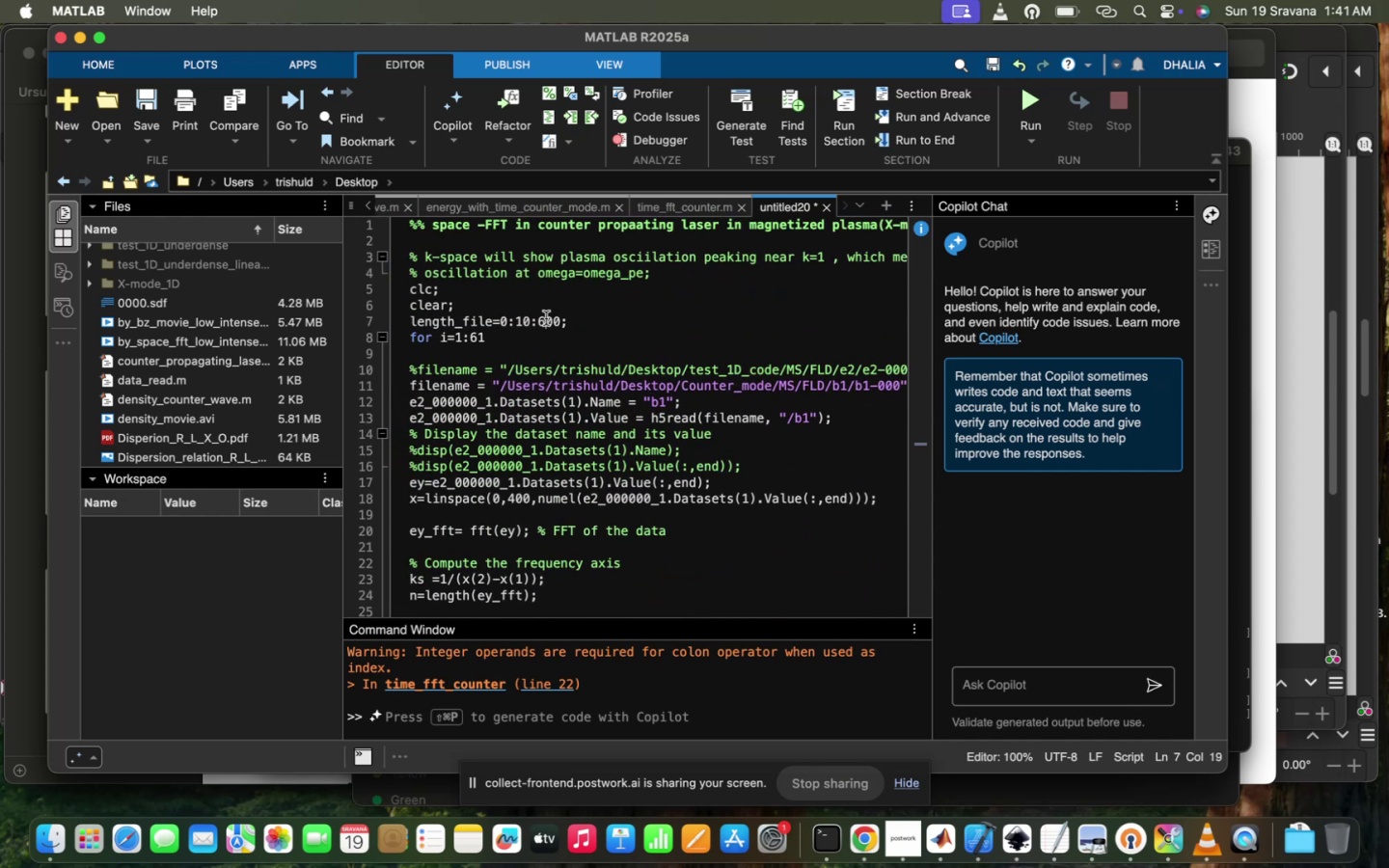 
key(Backspace)
 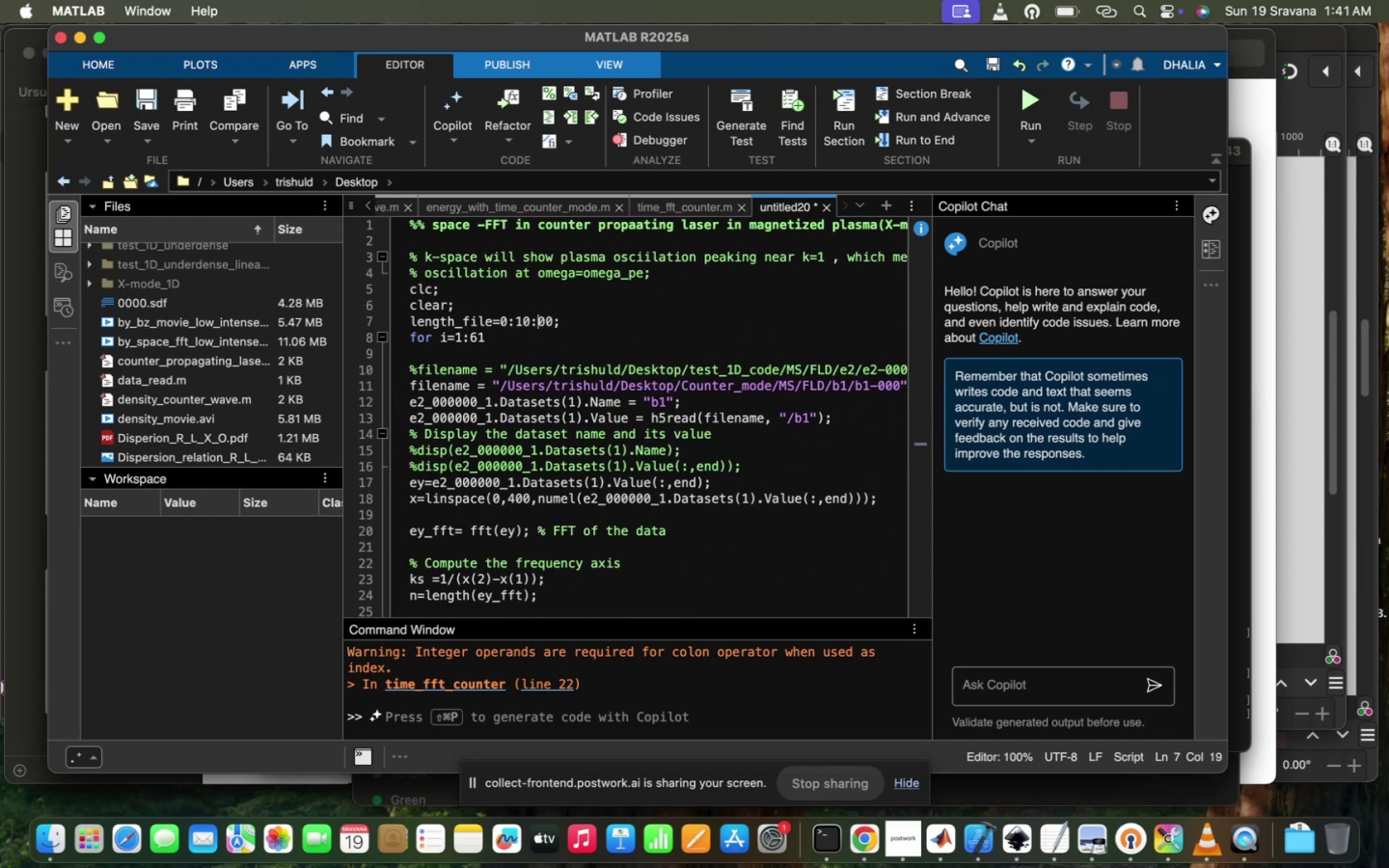 
key(8)
 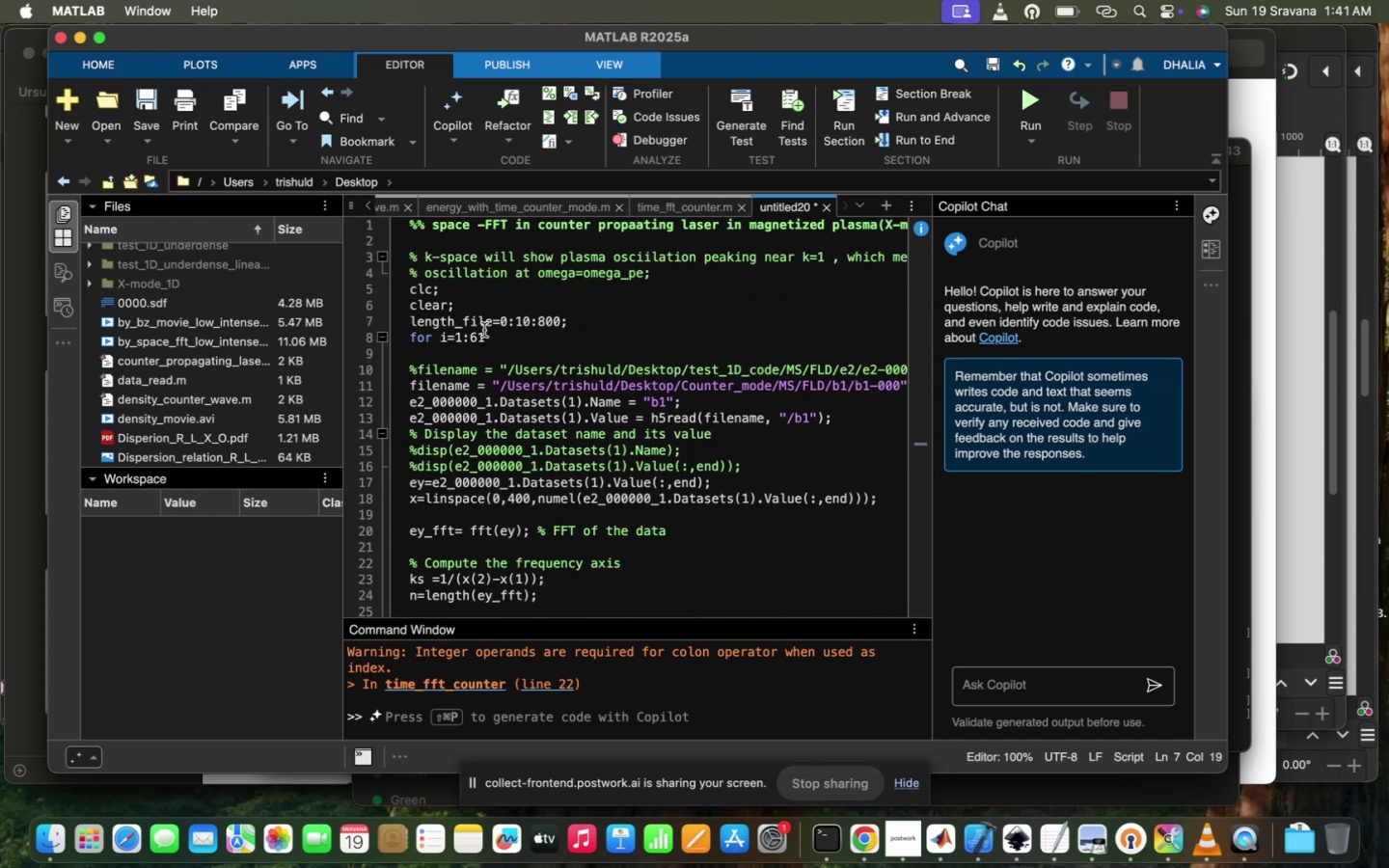 
left_click([477, 333])
 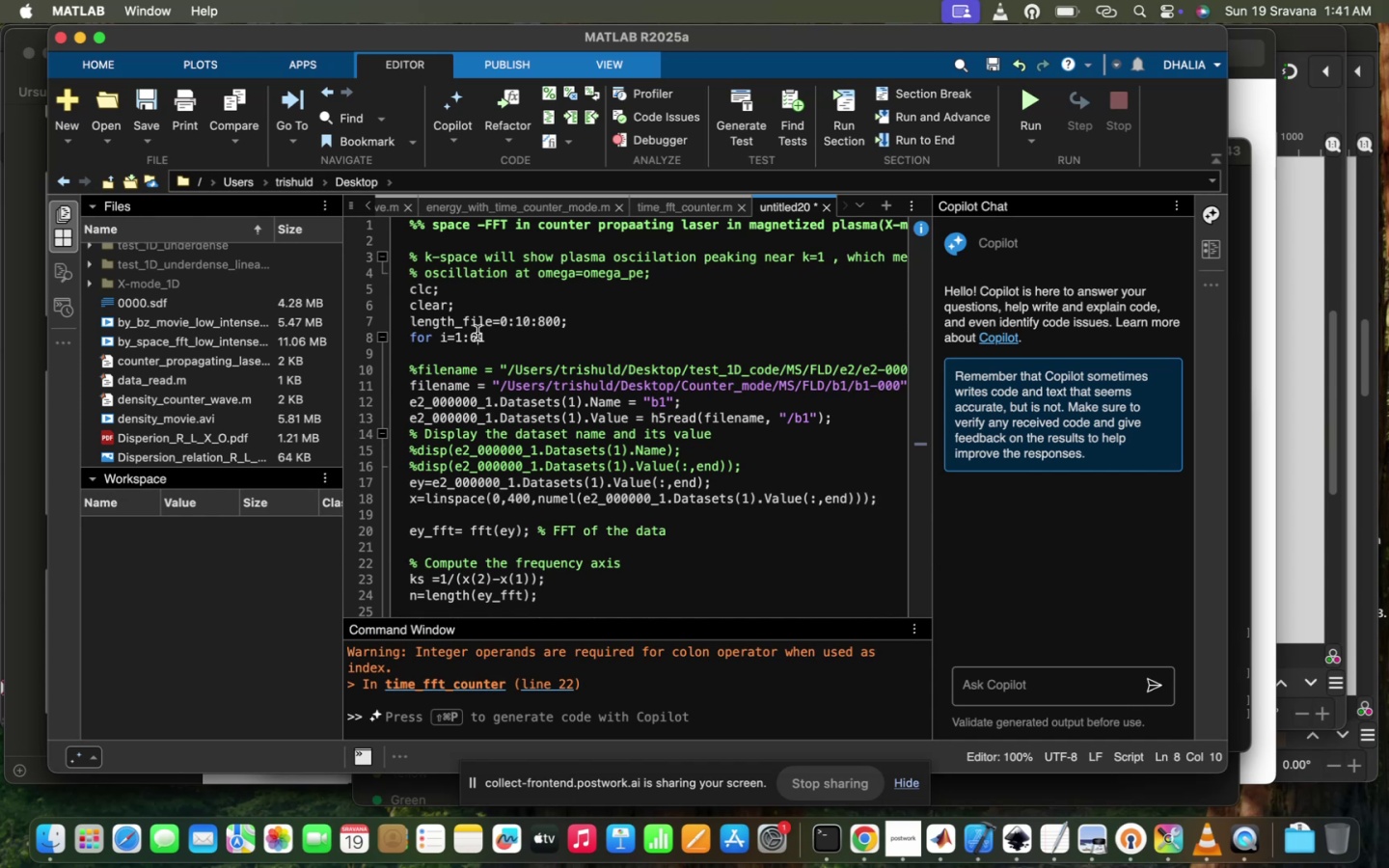 
key(Backspace)
 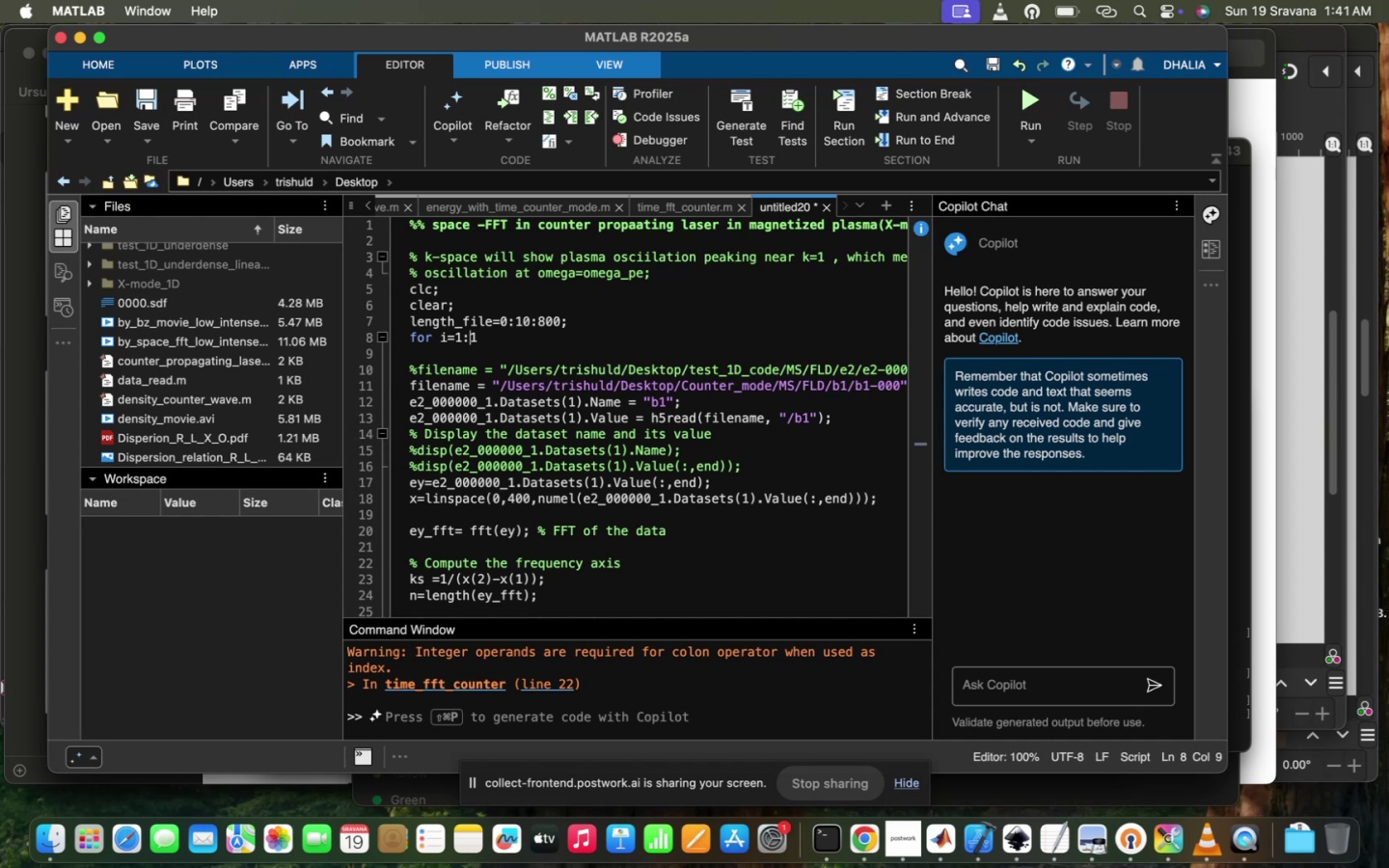 
key(8)
 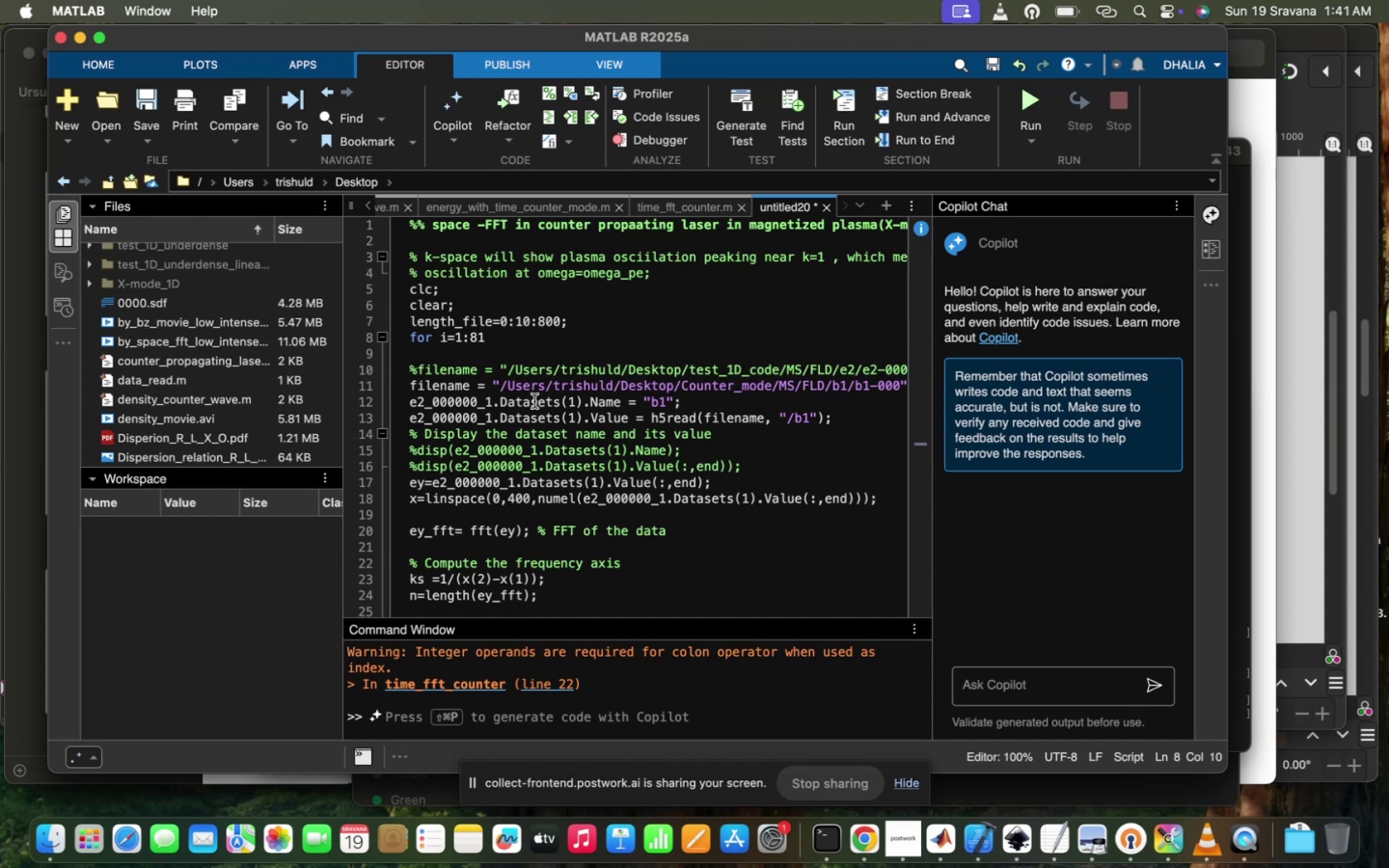 
scroll: coordinate [544, 452], scroll_direction: down, amount: 58.0
 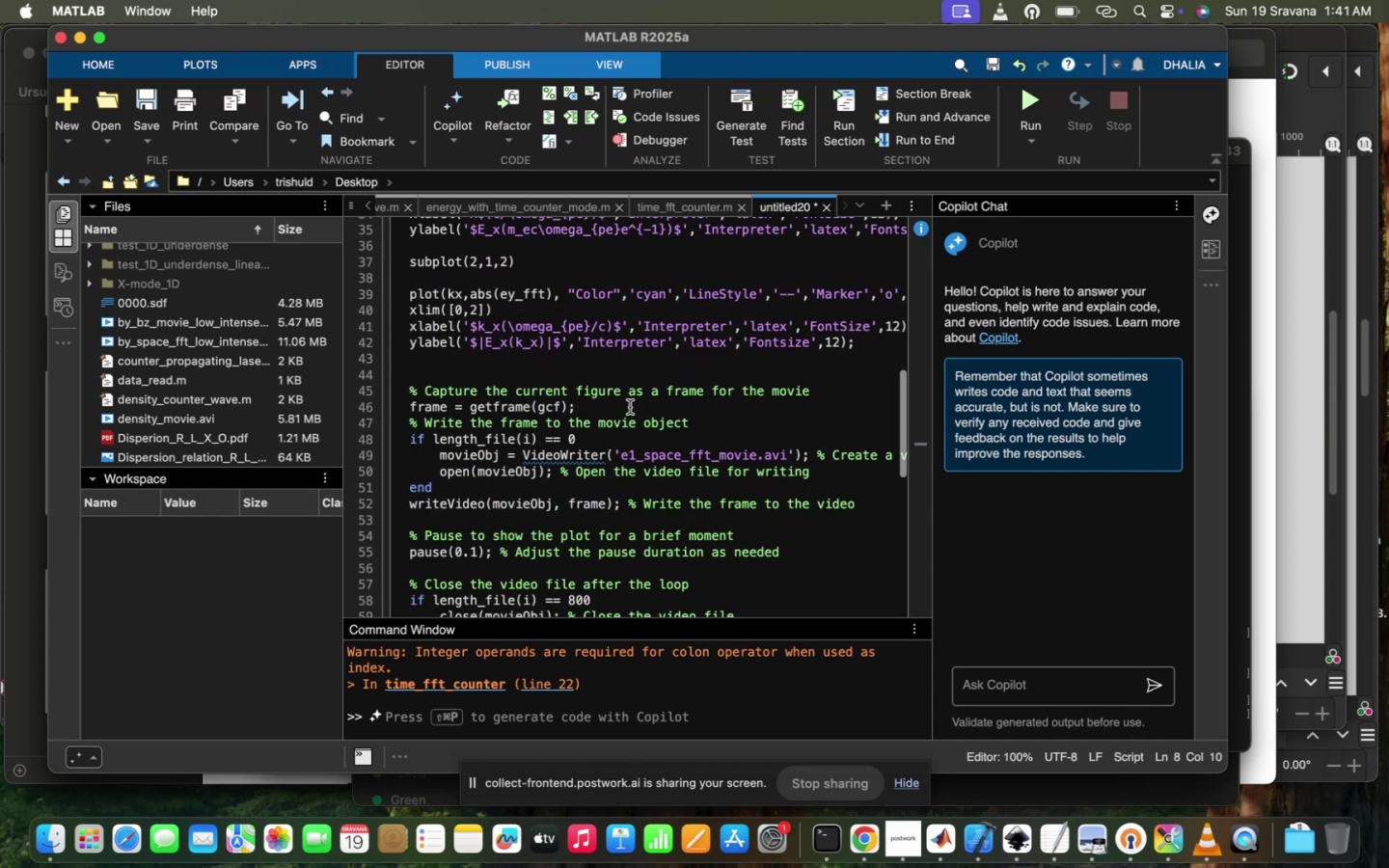 
scroll: coordinate [630, 407], scroll_direction: up, amount: 1.0
 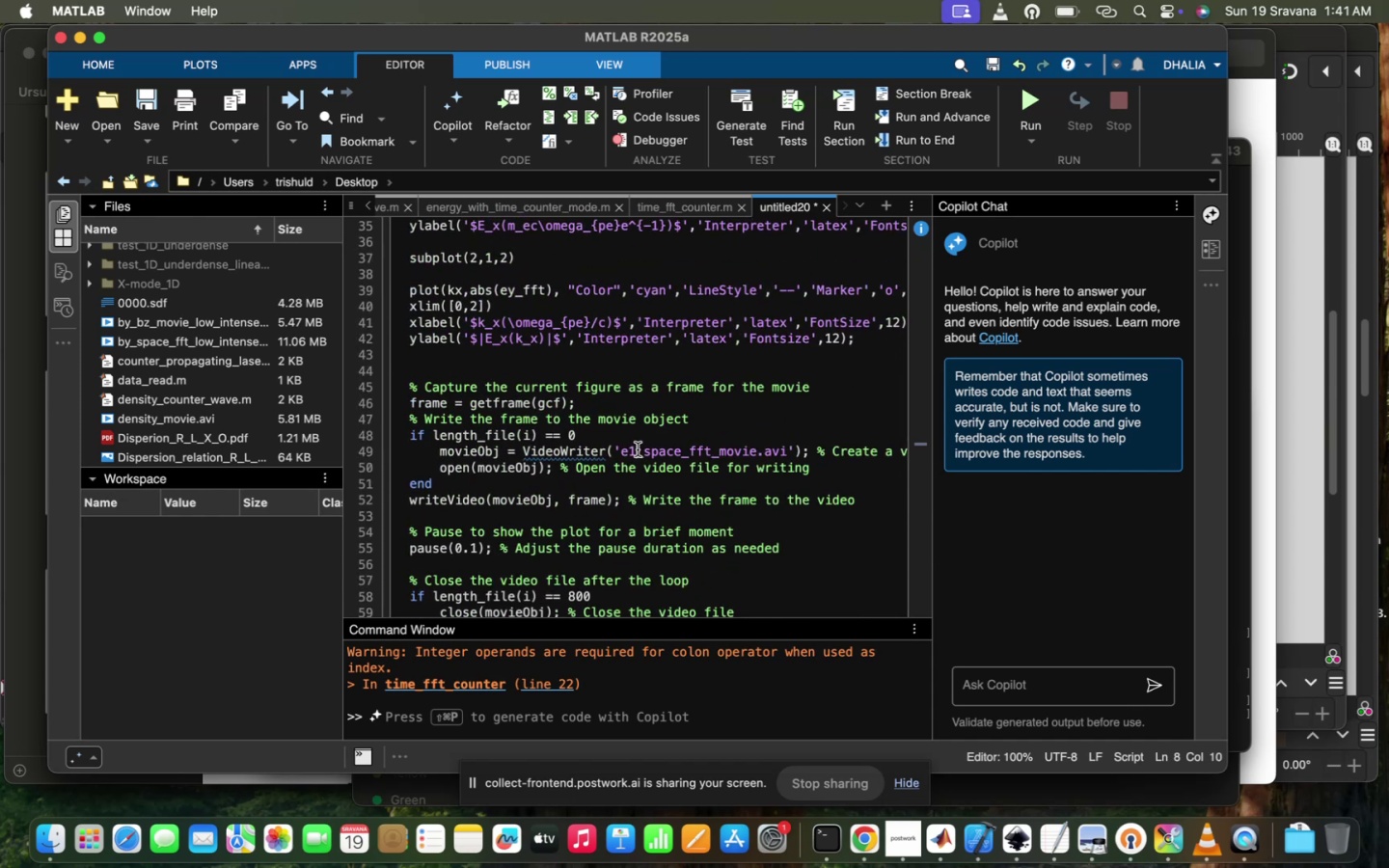 
key(Backspace)
 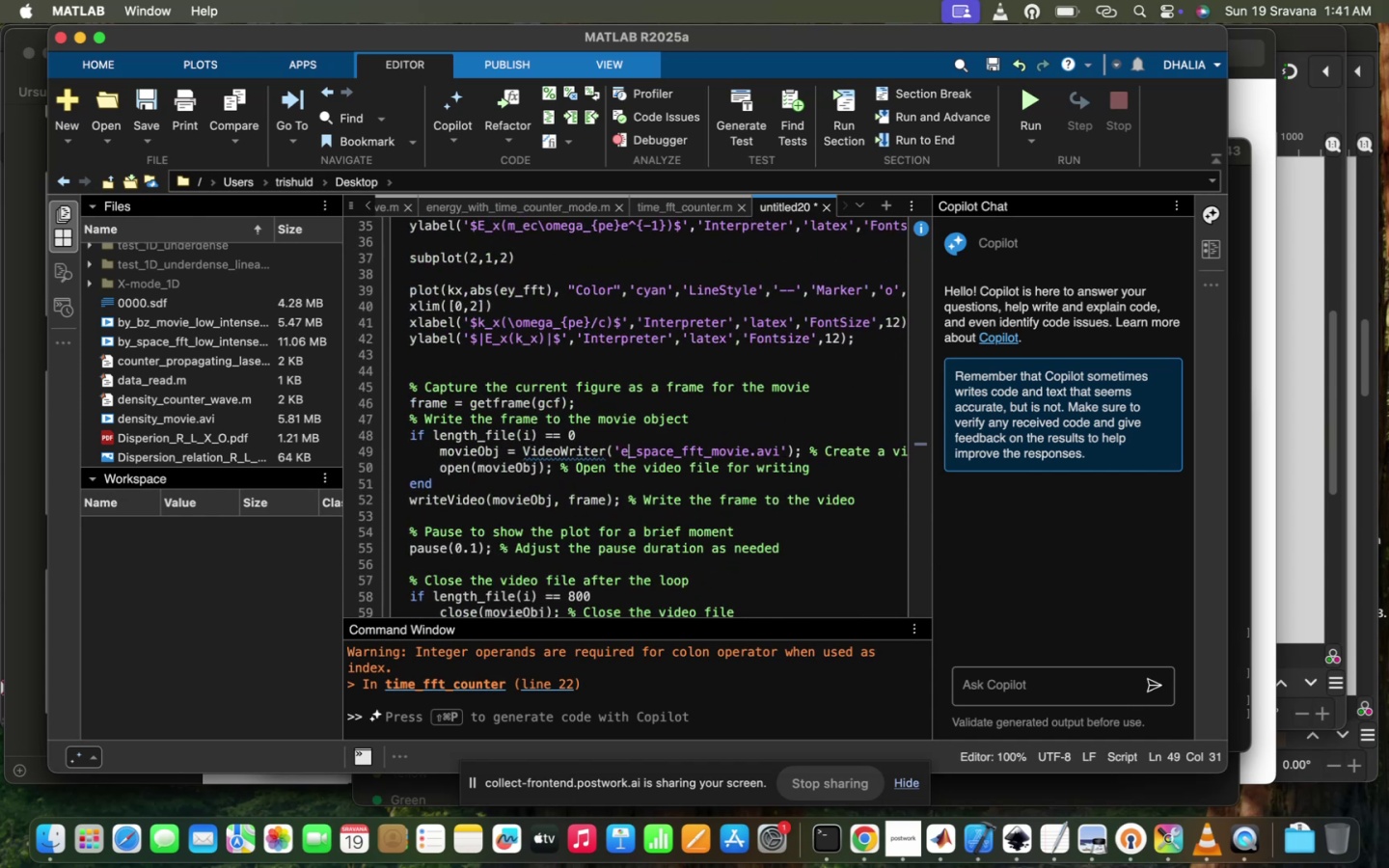 
key(Backspace)
 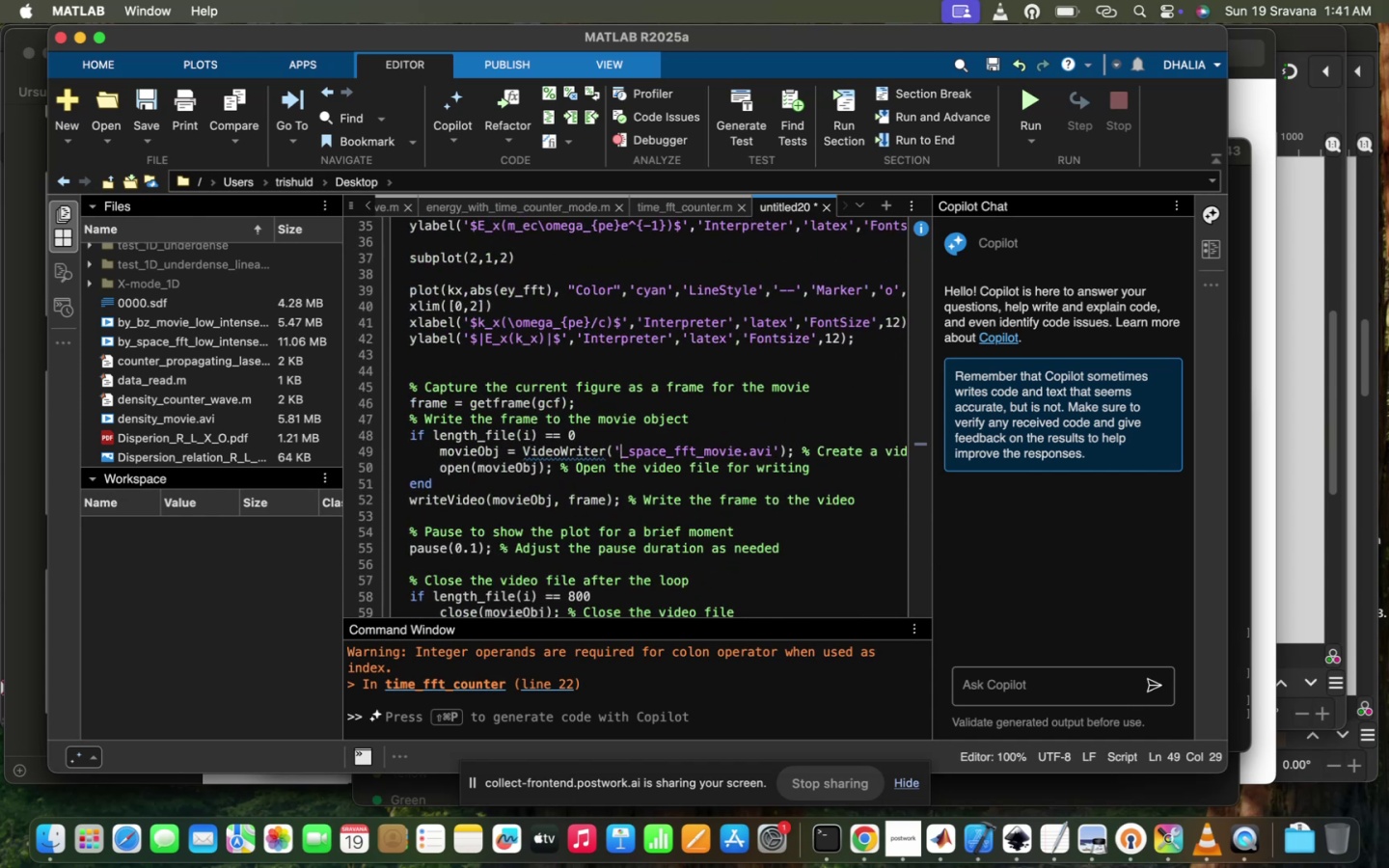 
key(CapsLock)
 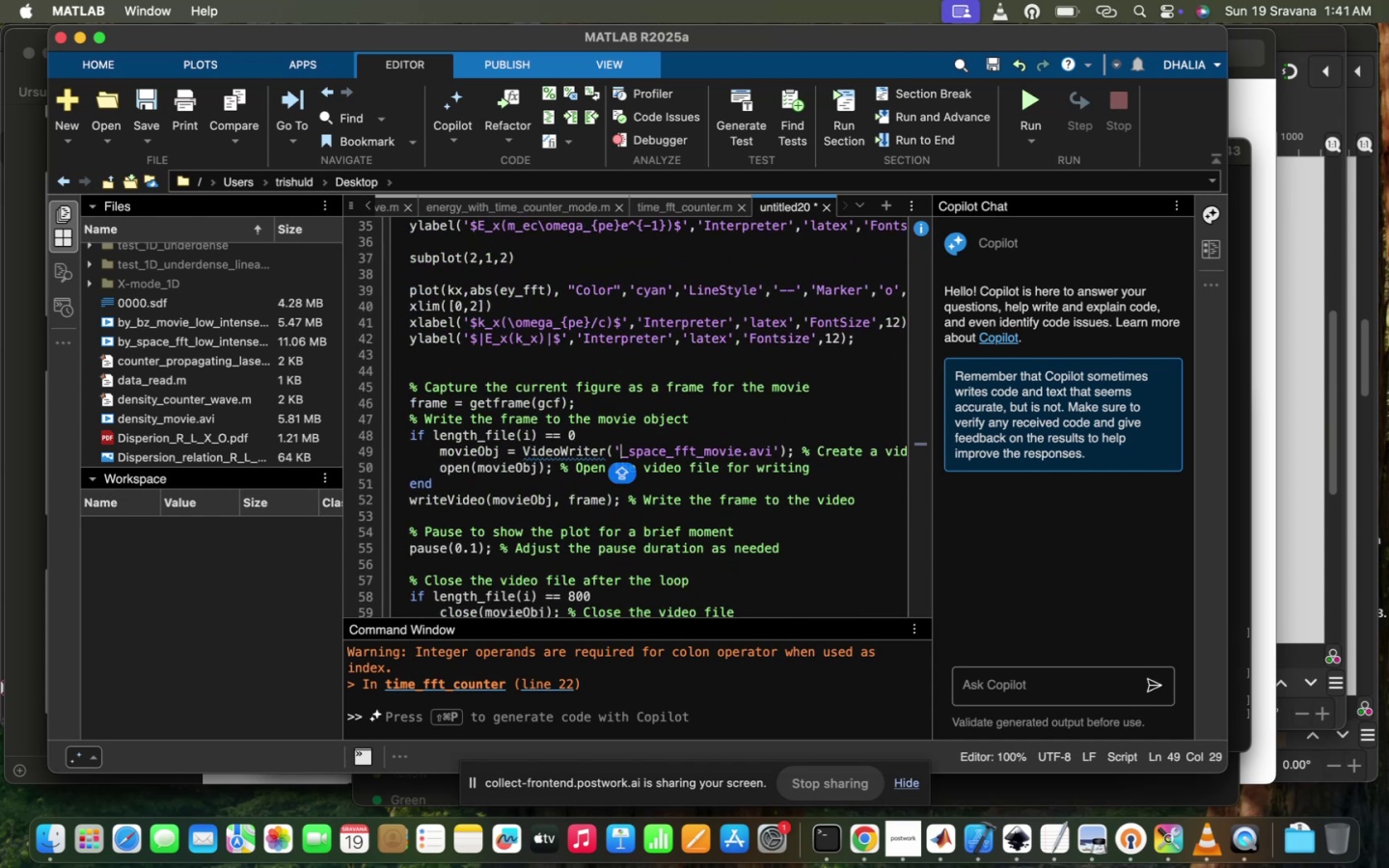 
key(B)
 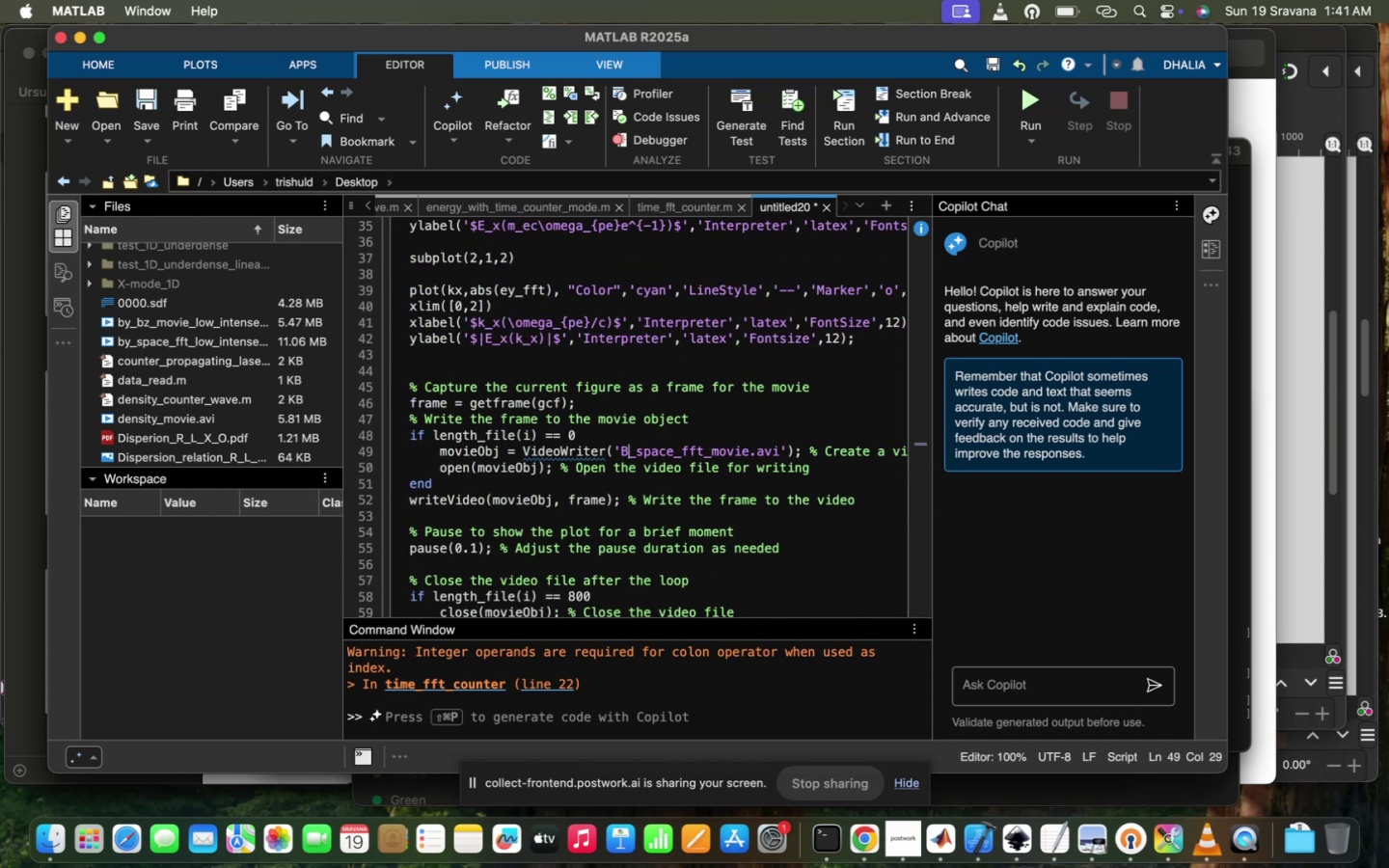 
key(CapsLock)
 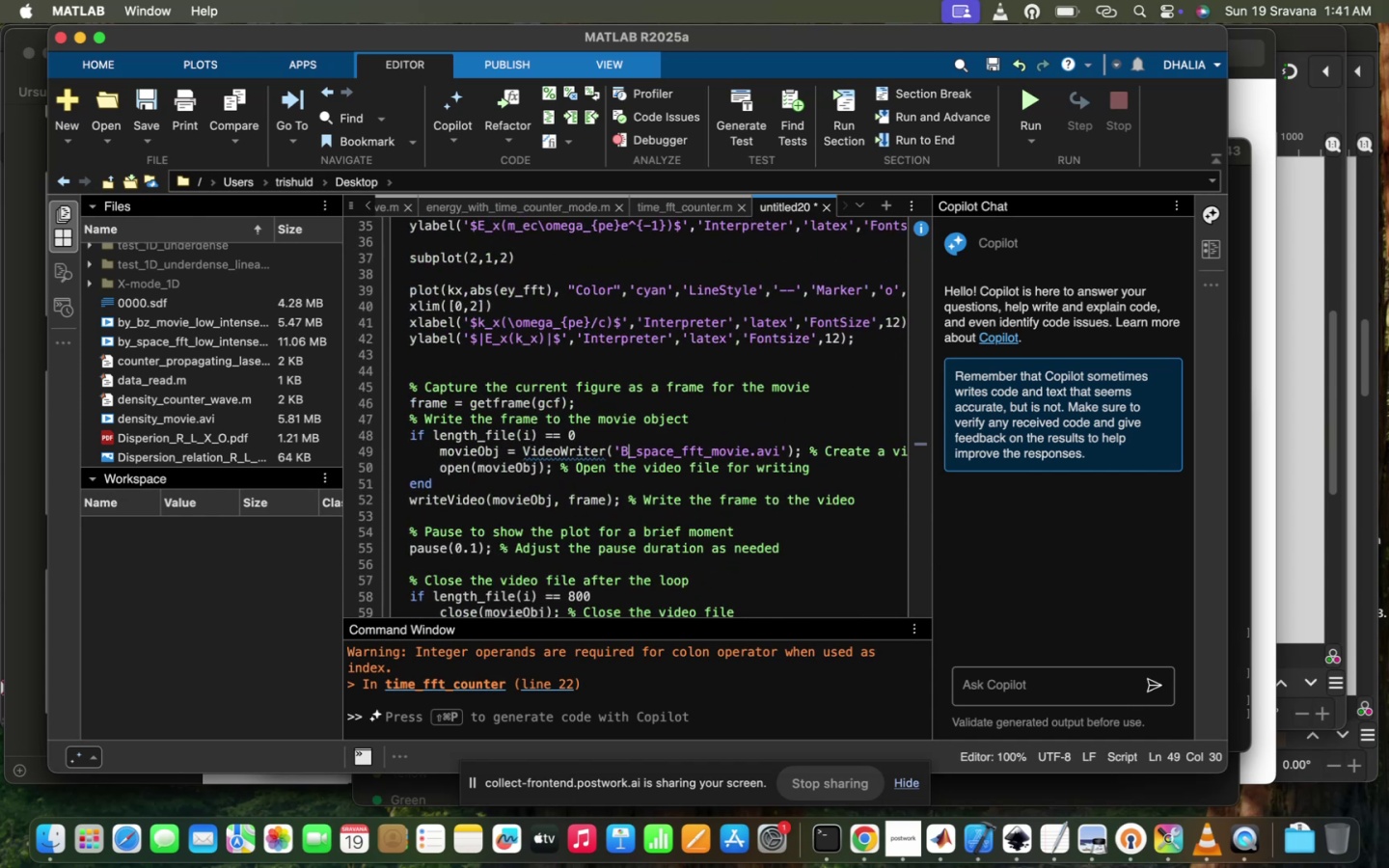 
key(Y)
 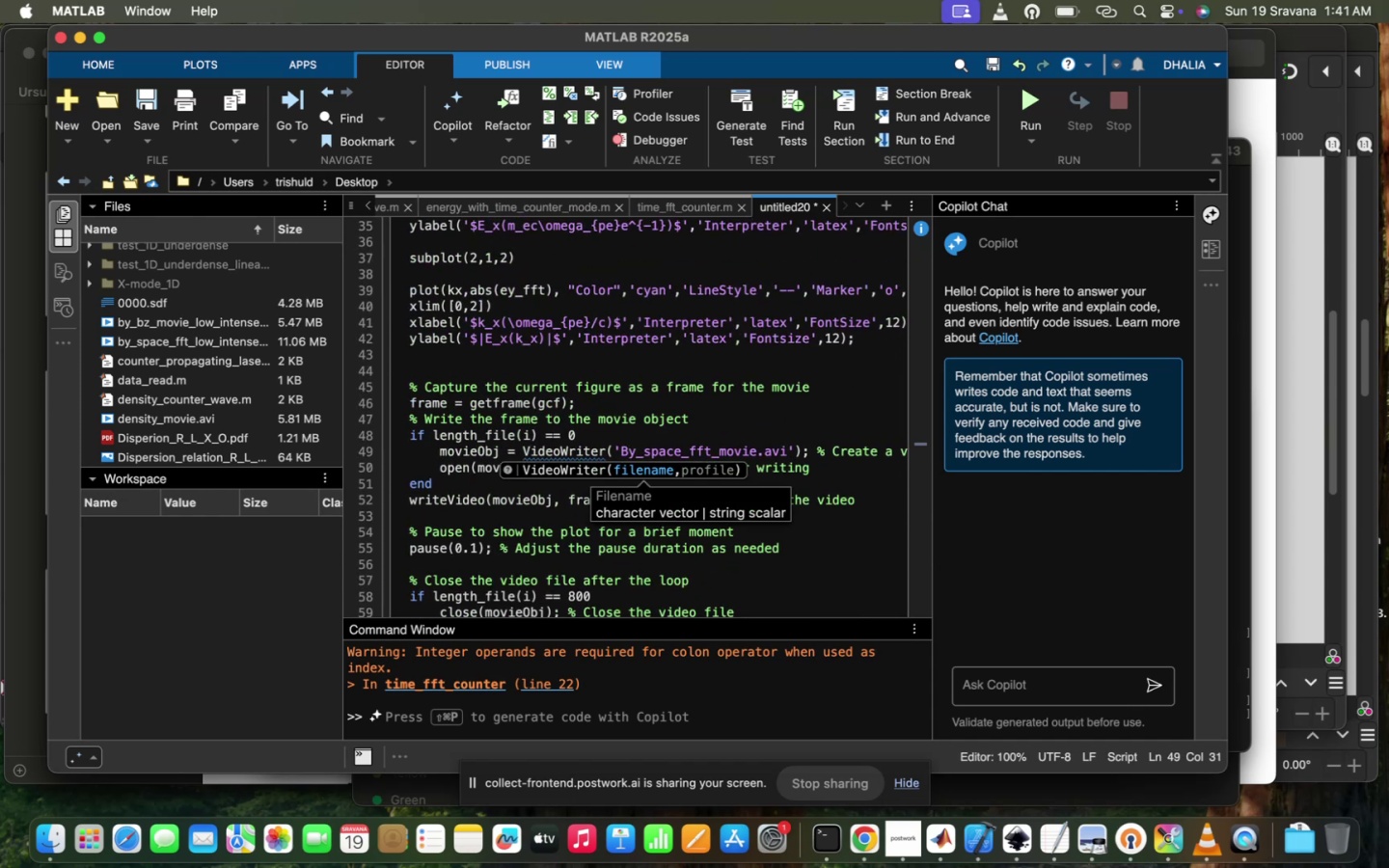 
key(Backspace)
 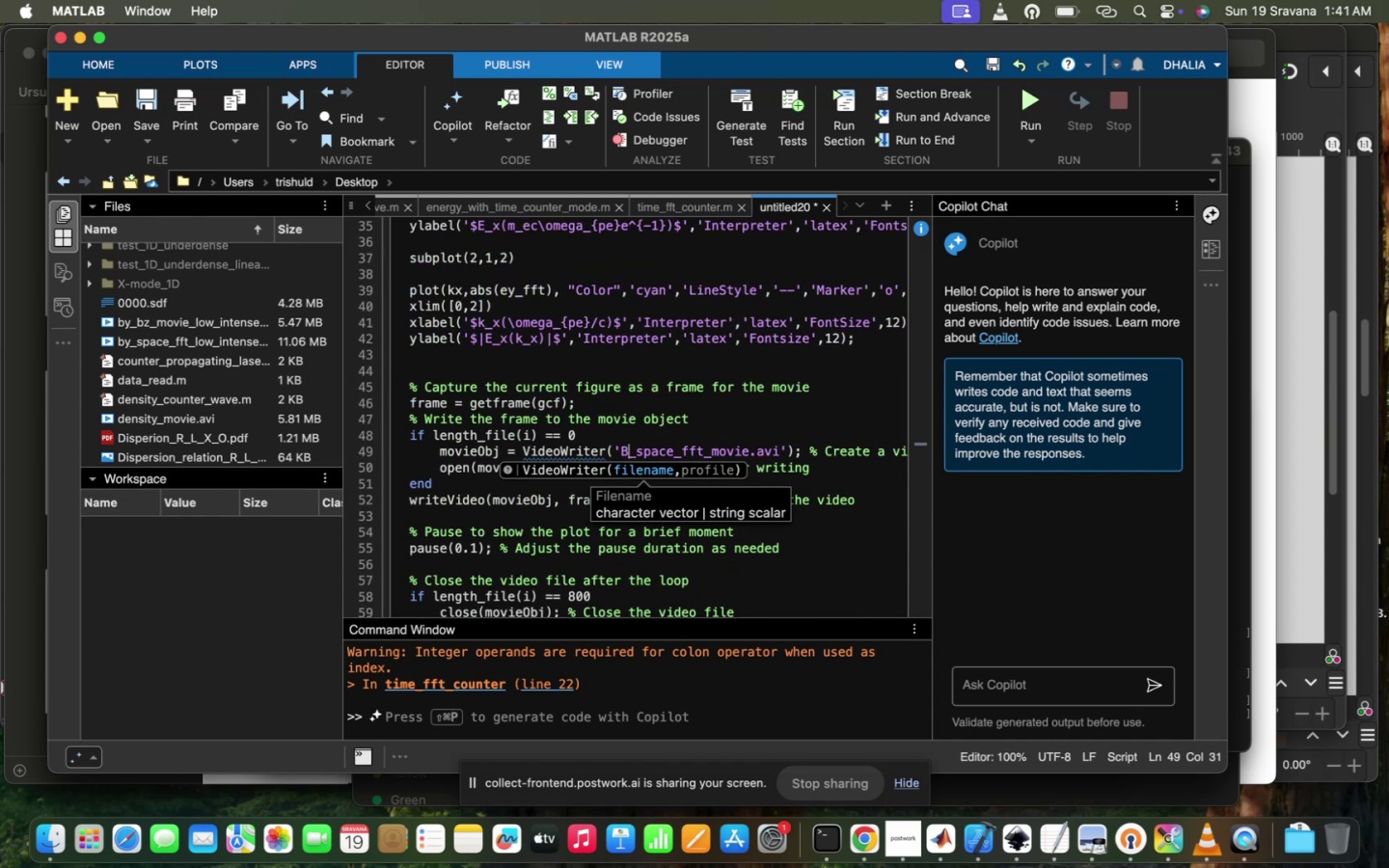 
key(1)
 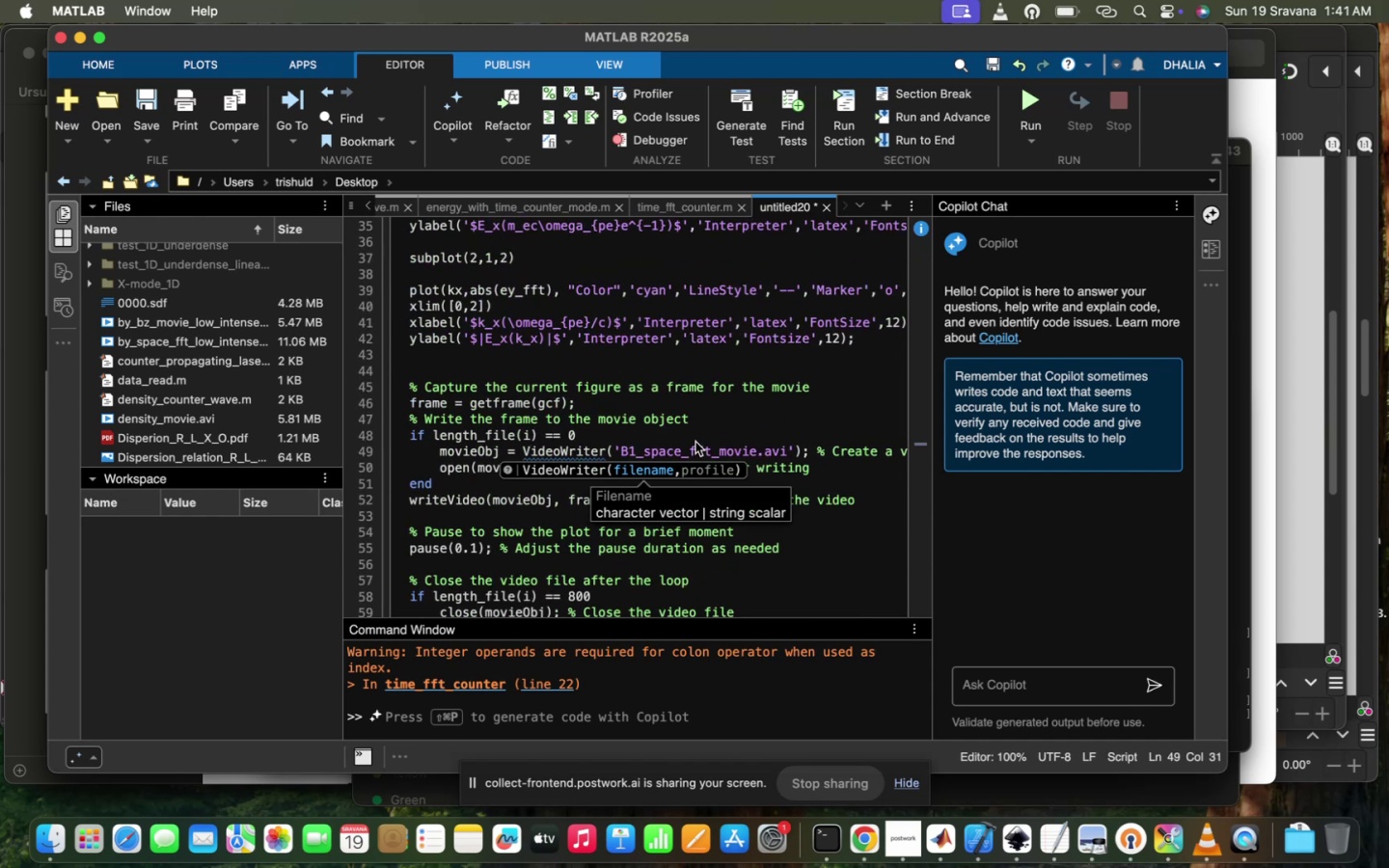 
key(Backspace)
 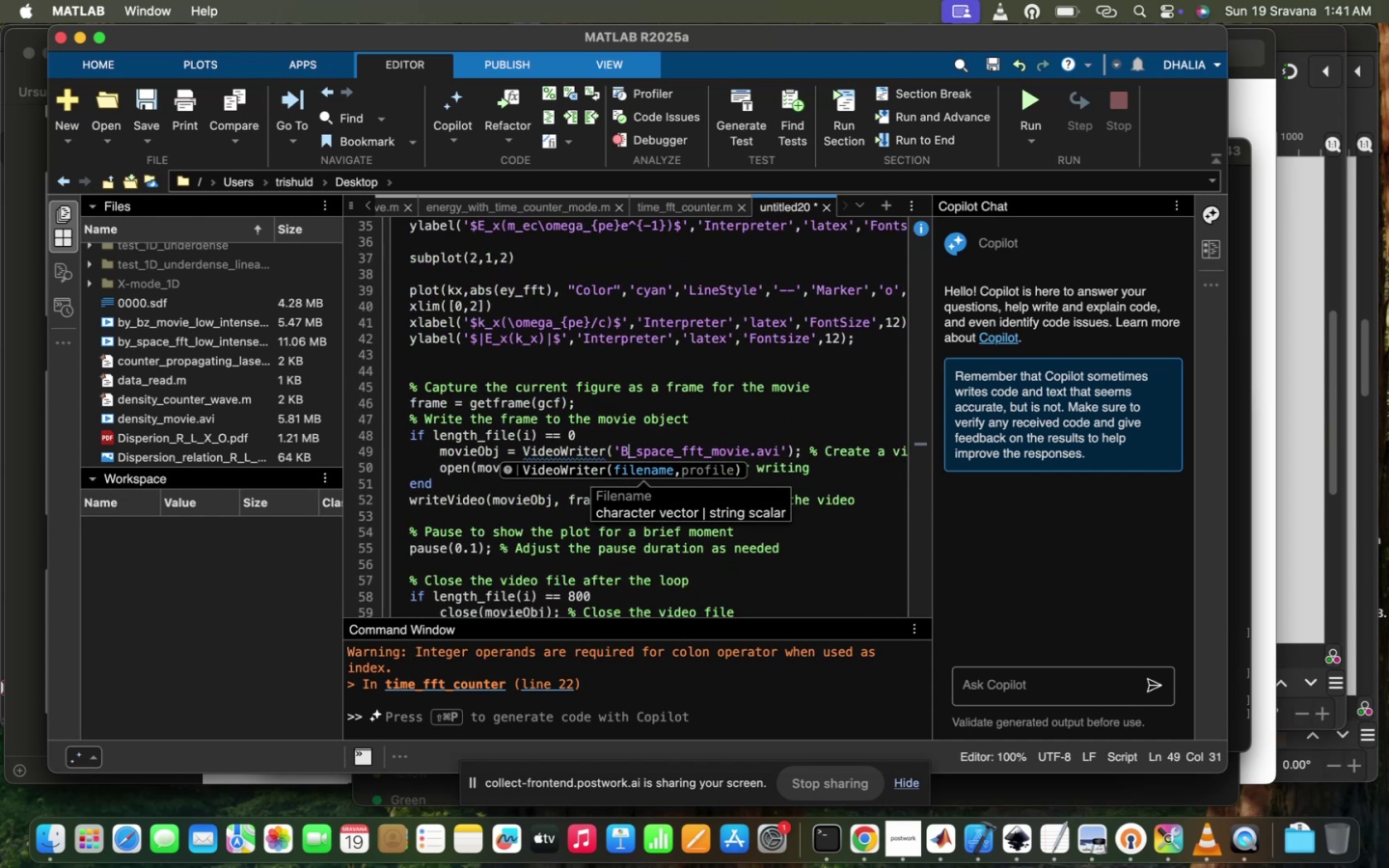 
key(CapsLock)
 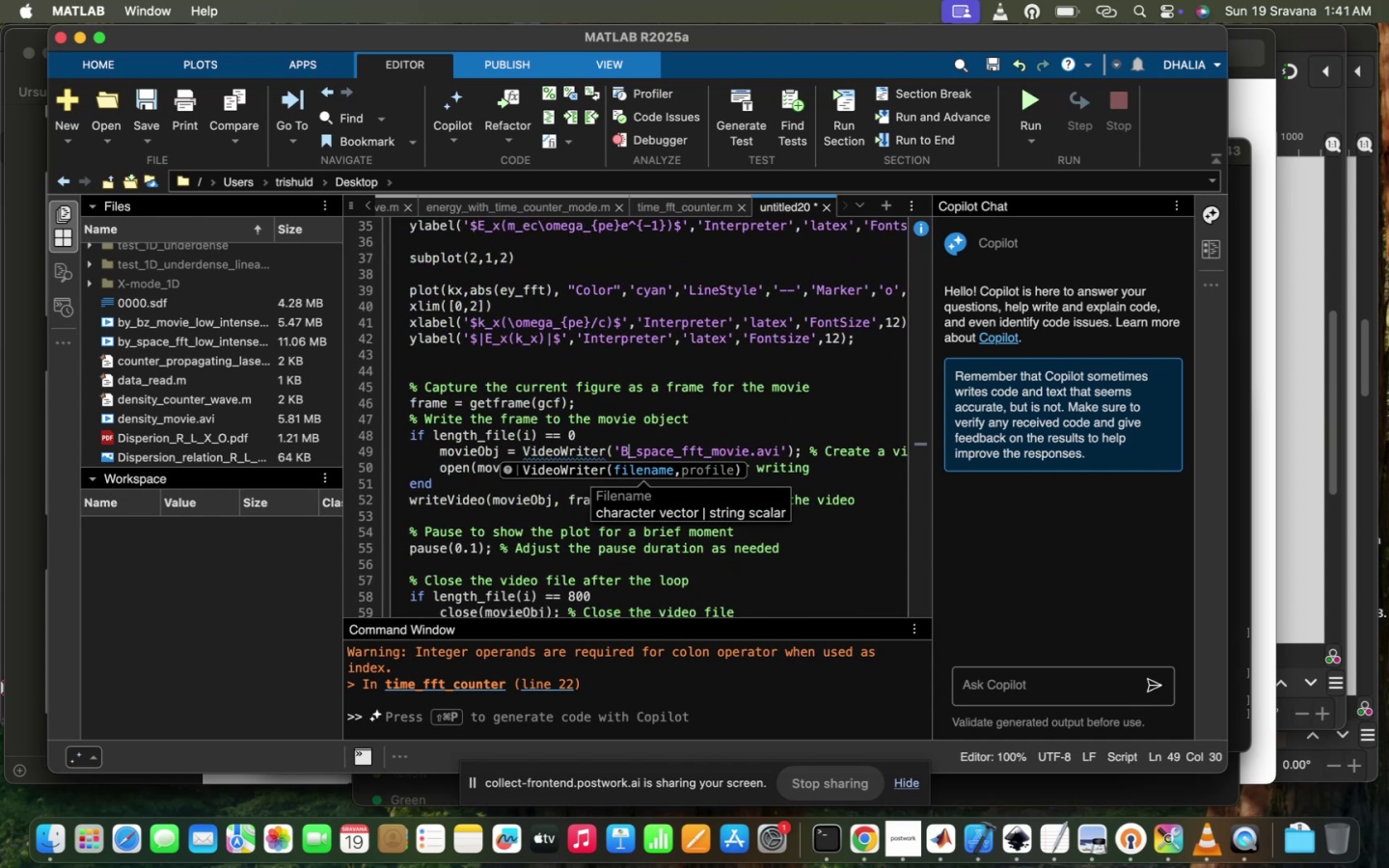 
key(X)
 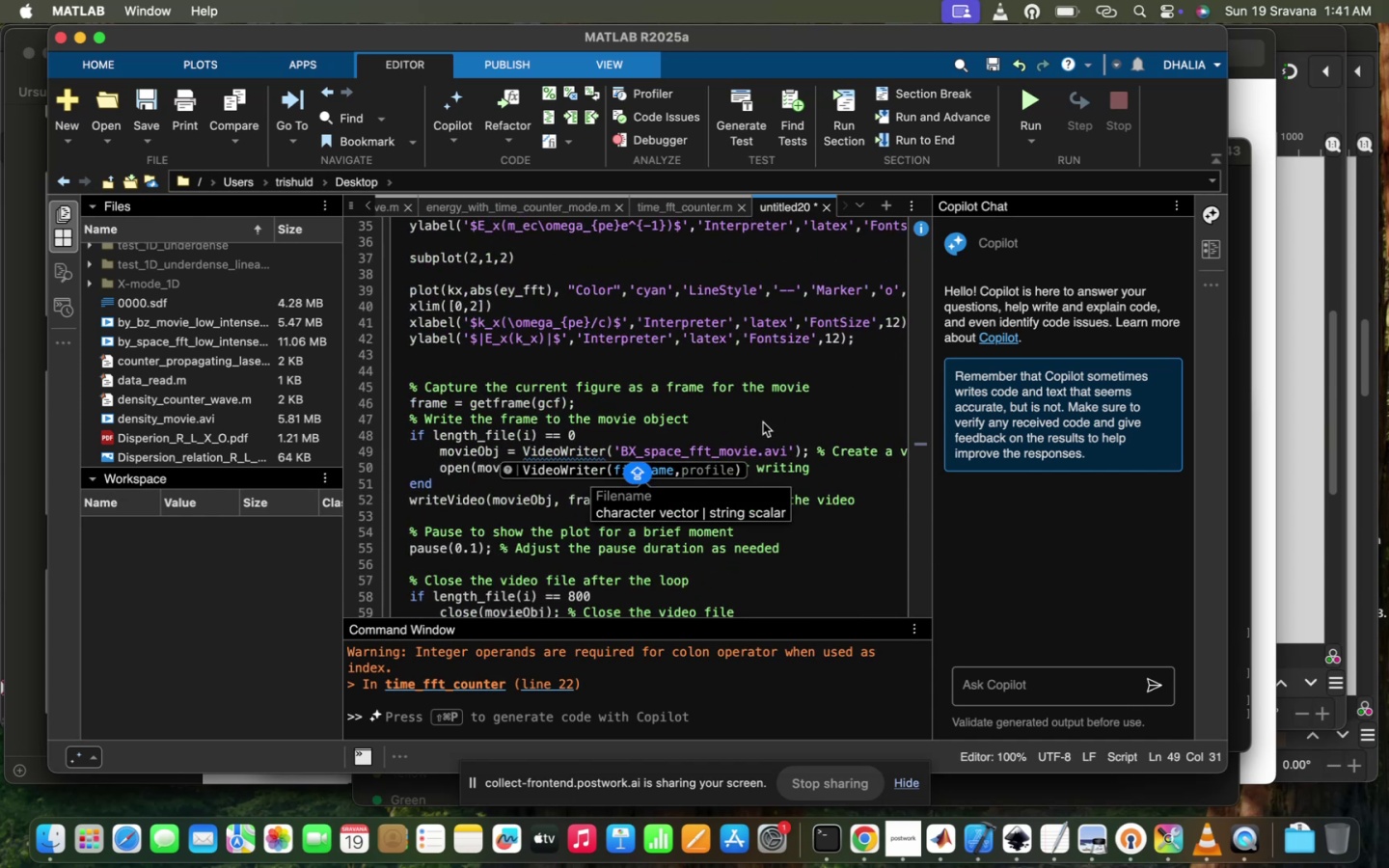 
key(CapsLock)
 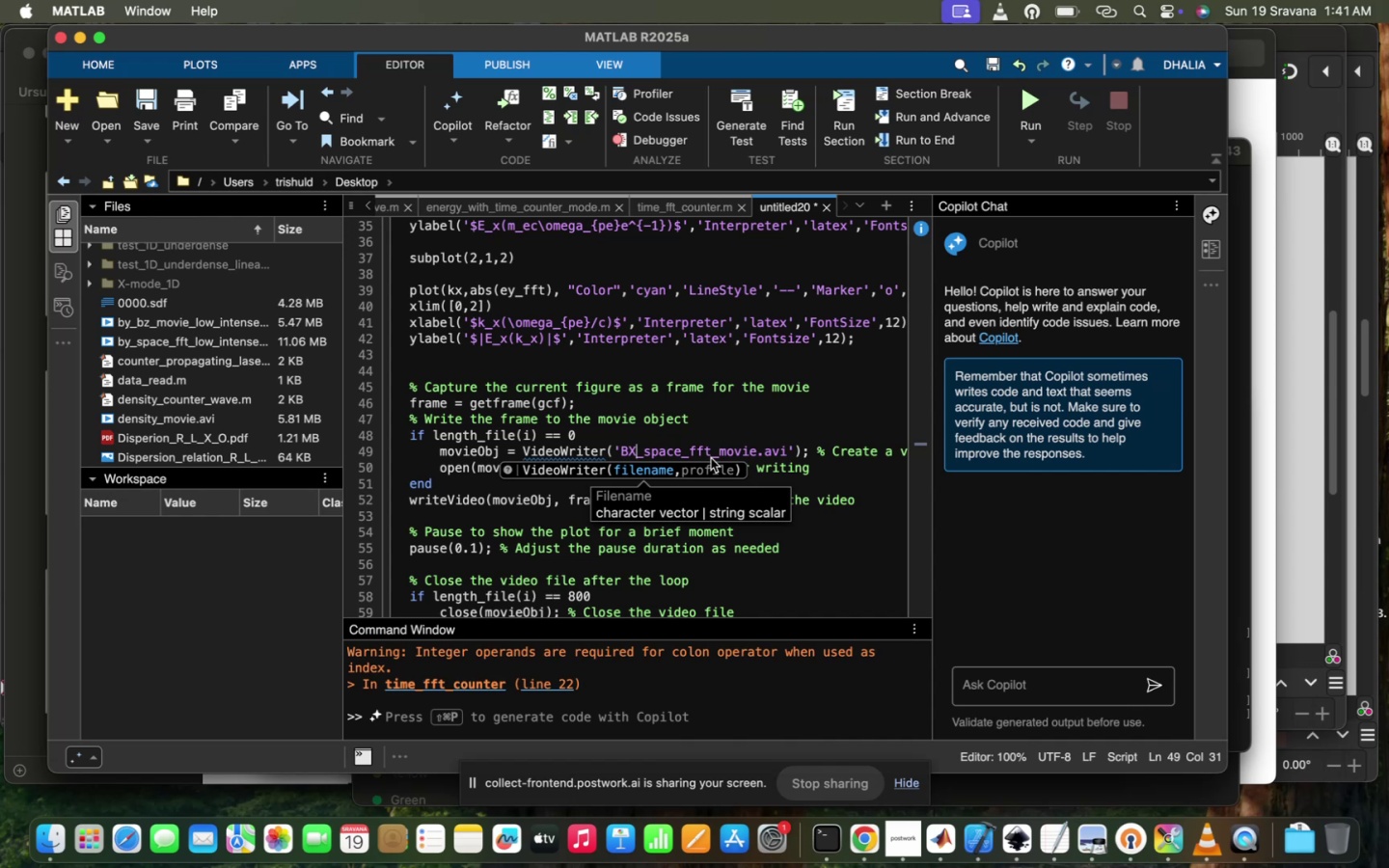 
key(Backspace)
 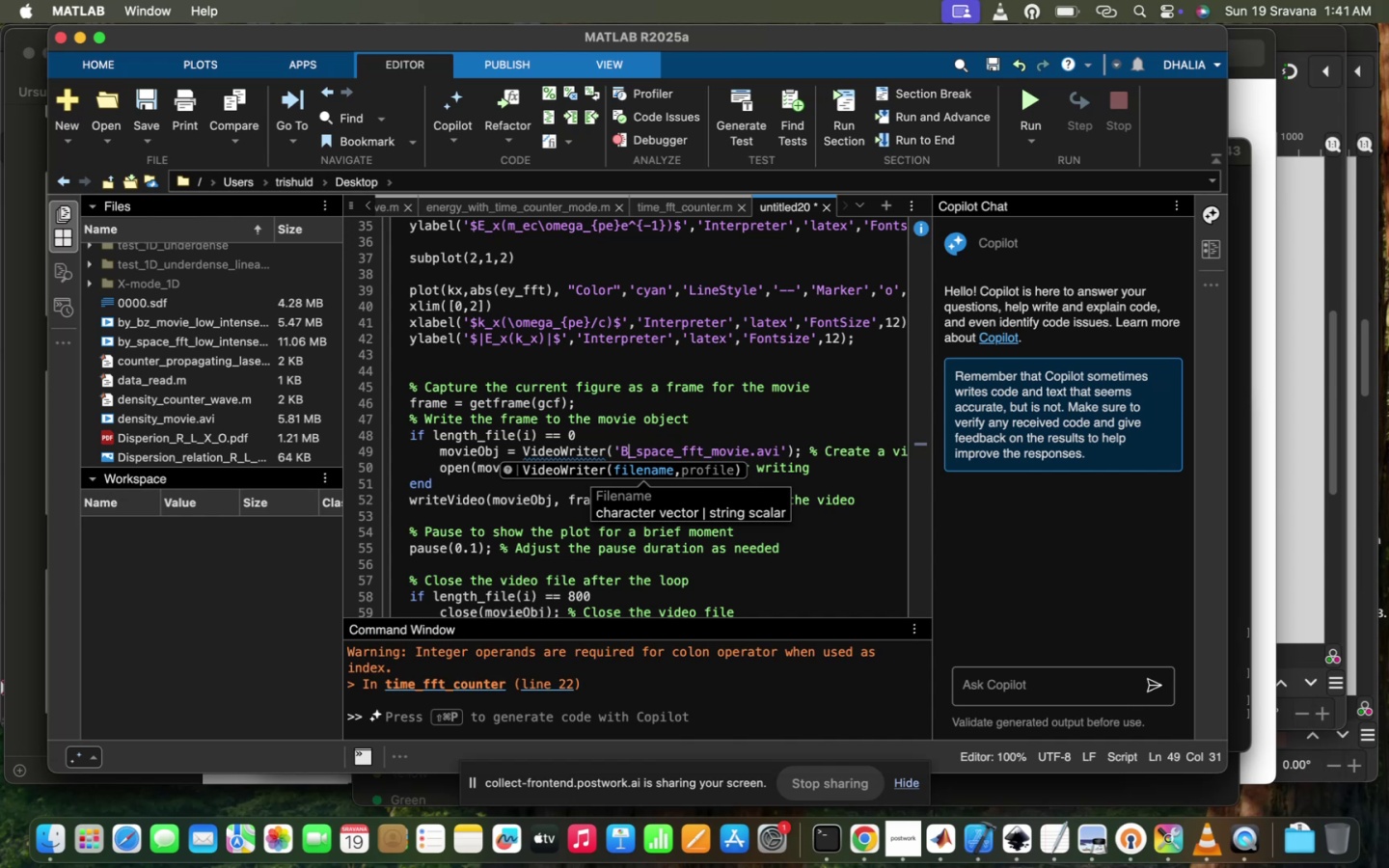 
key(X)
 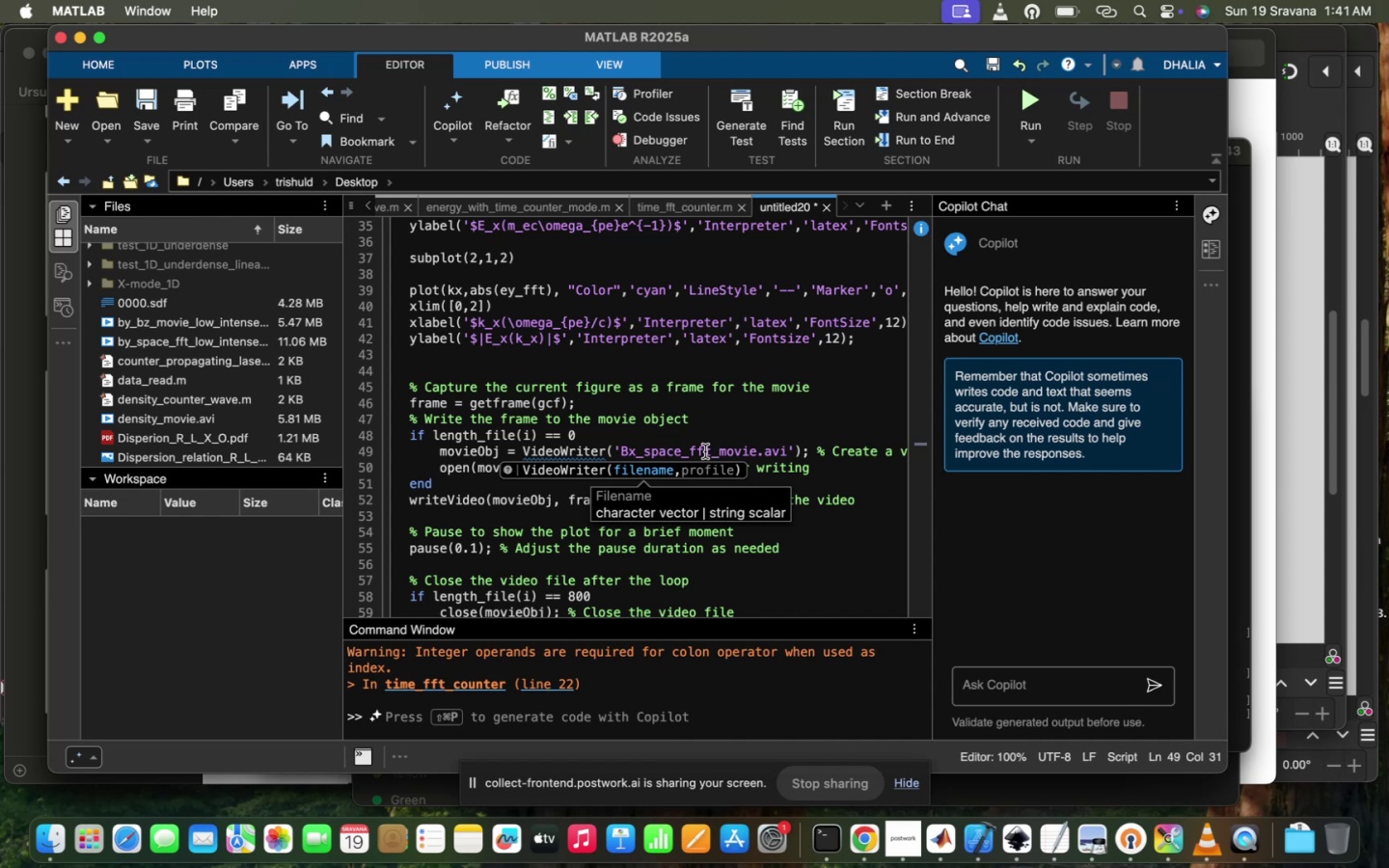 
left_click([710, 454])
 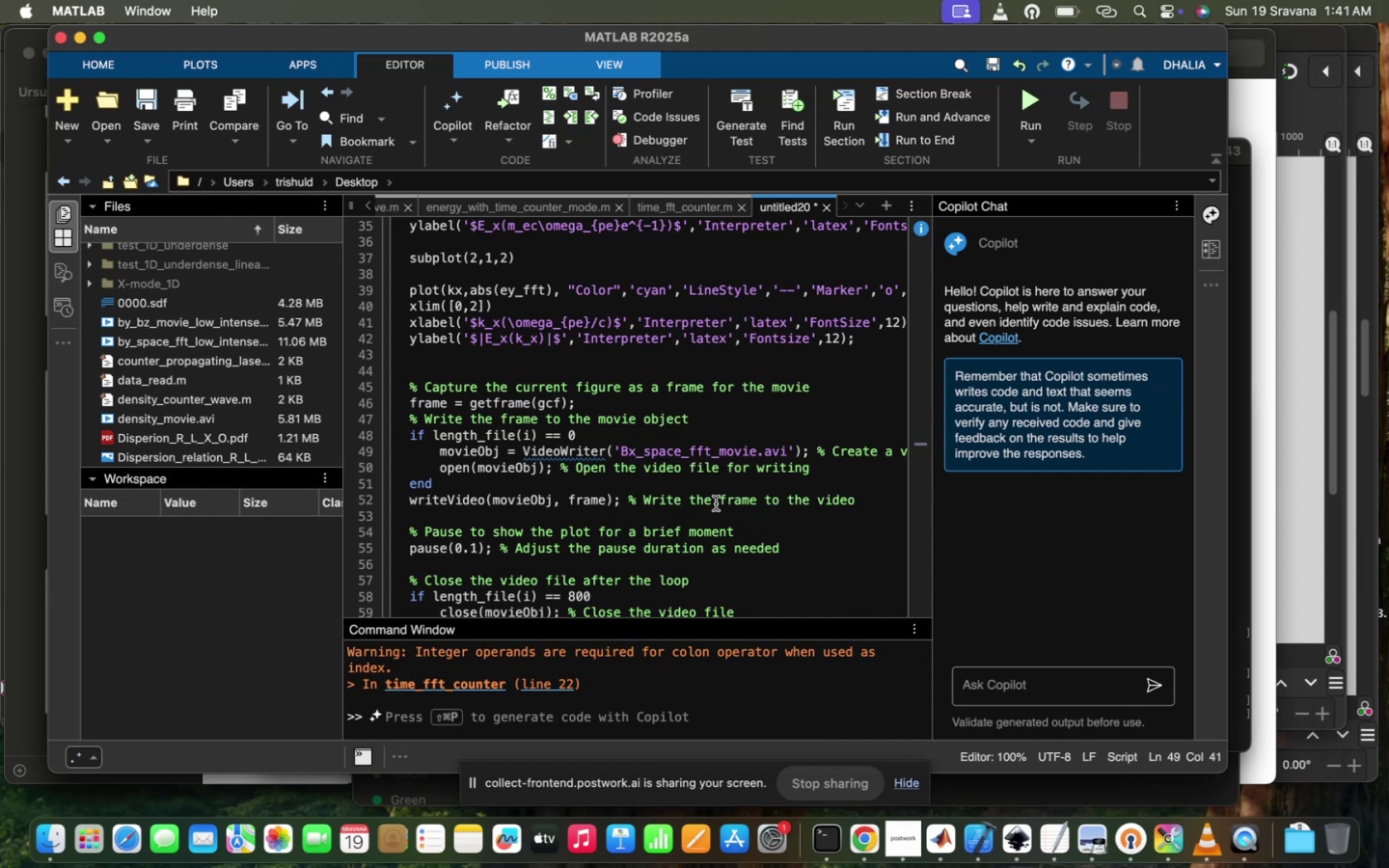 
type(_counter)
 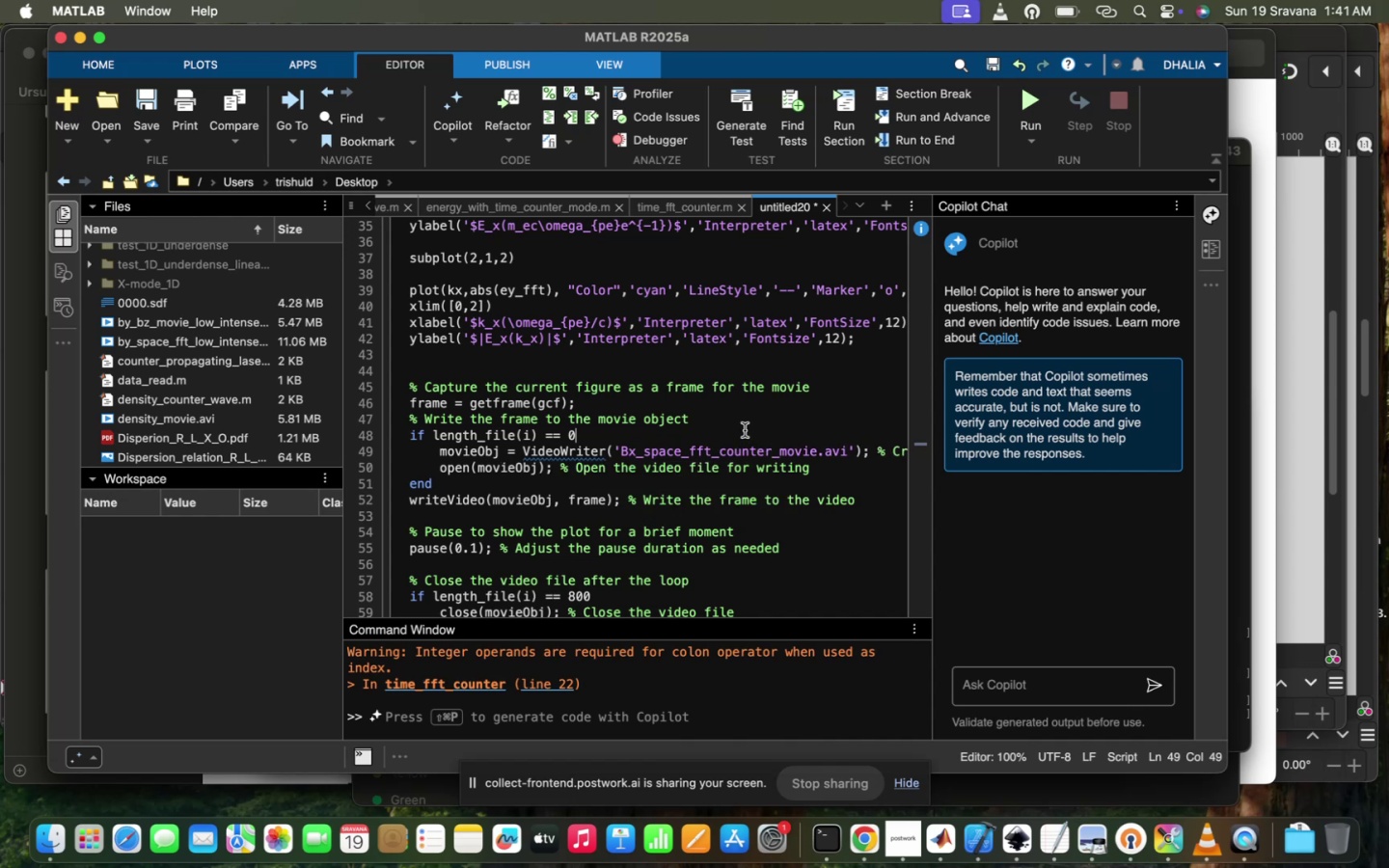 
scroll: coordinate [745, 430], scroll_direction: up, amount: 29.0
 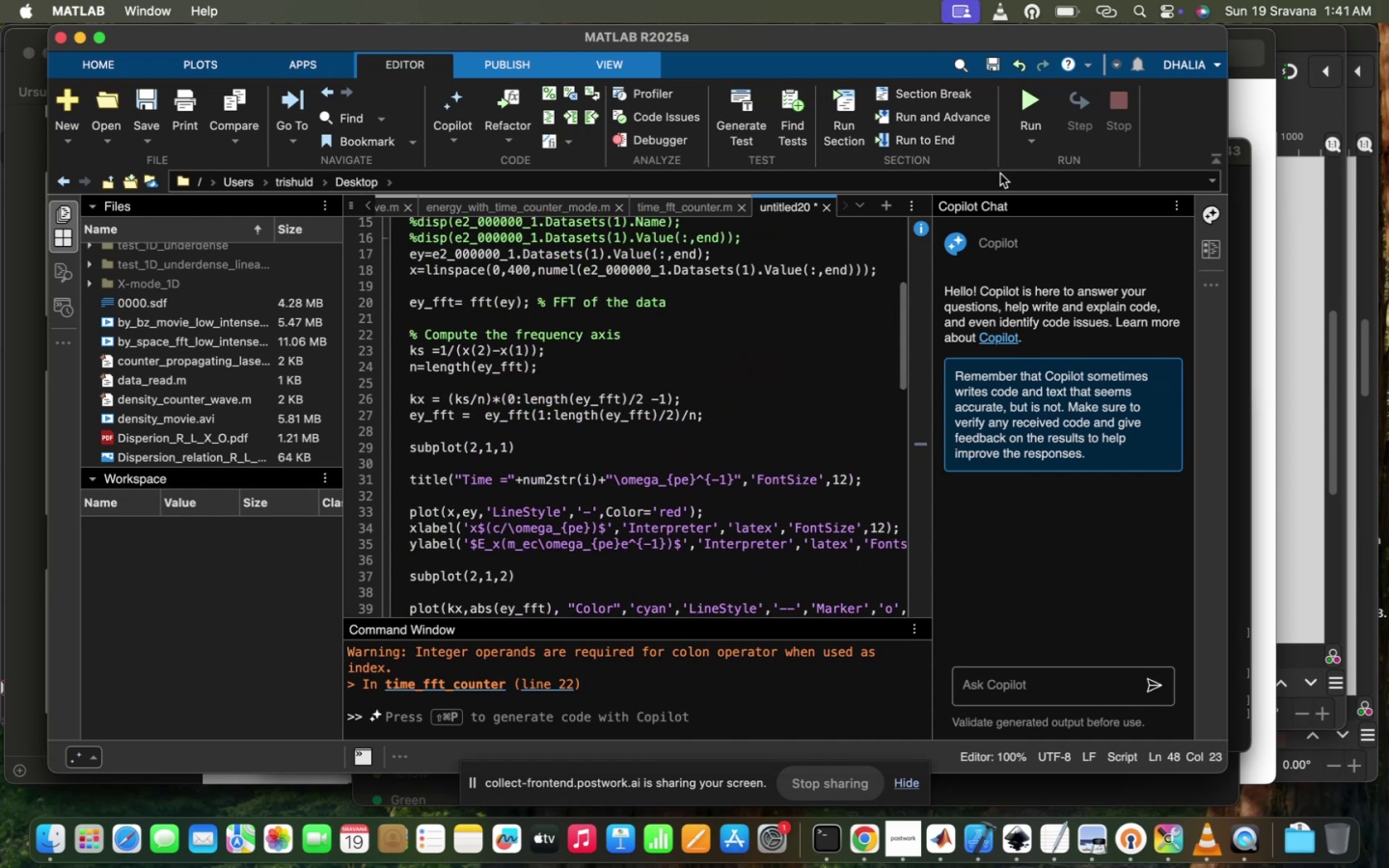 
mouse_move([995, 127])
 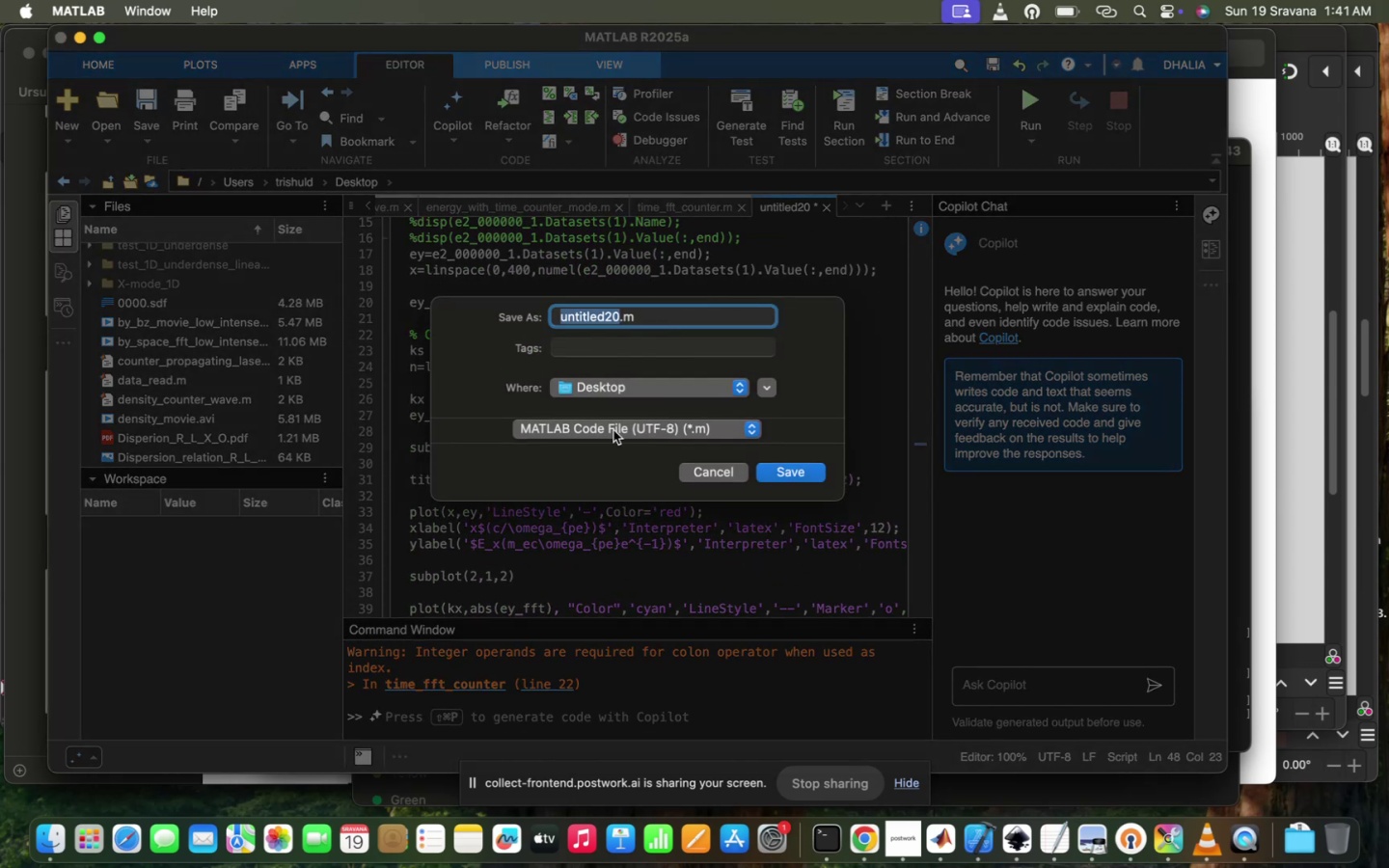 
type(counters)
key(Backspace)
type(_space_fft)
 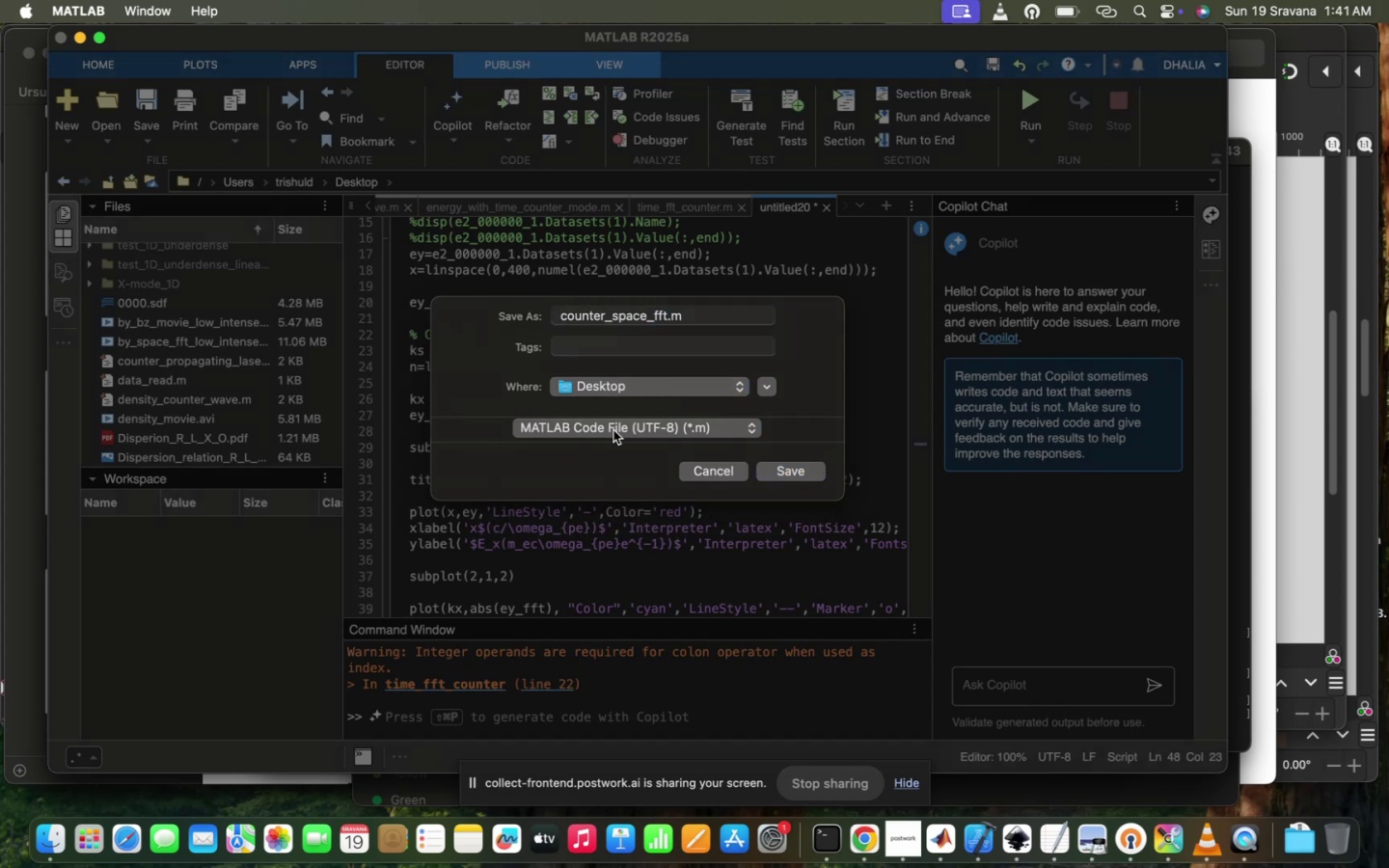 
 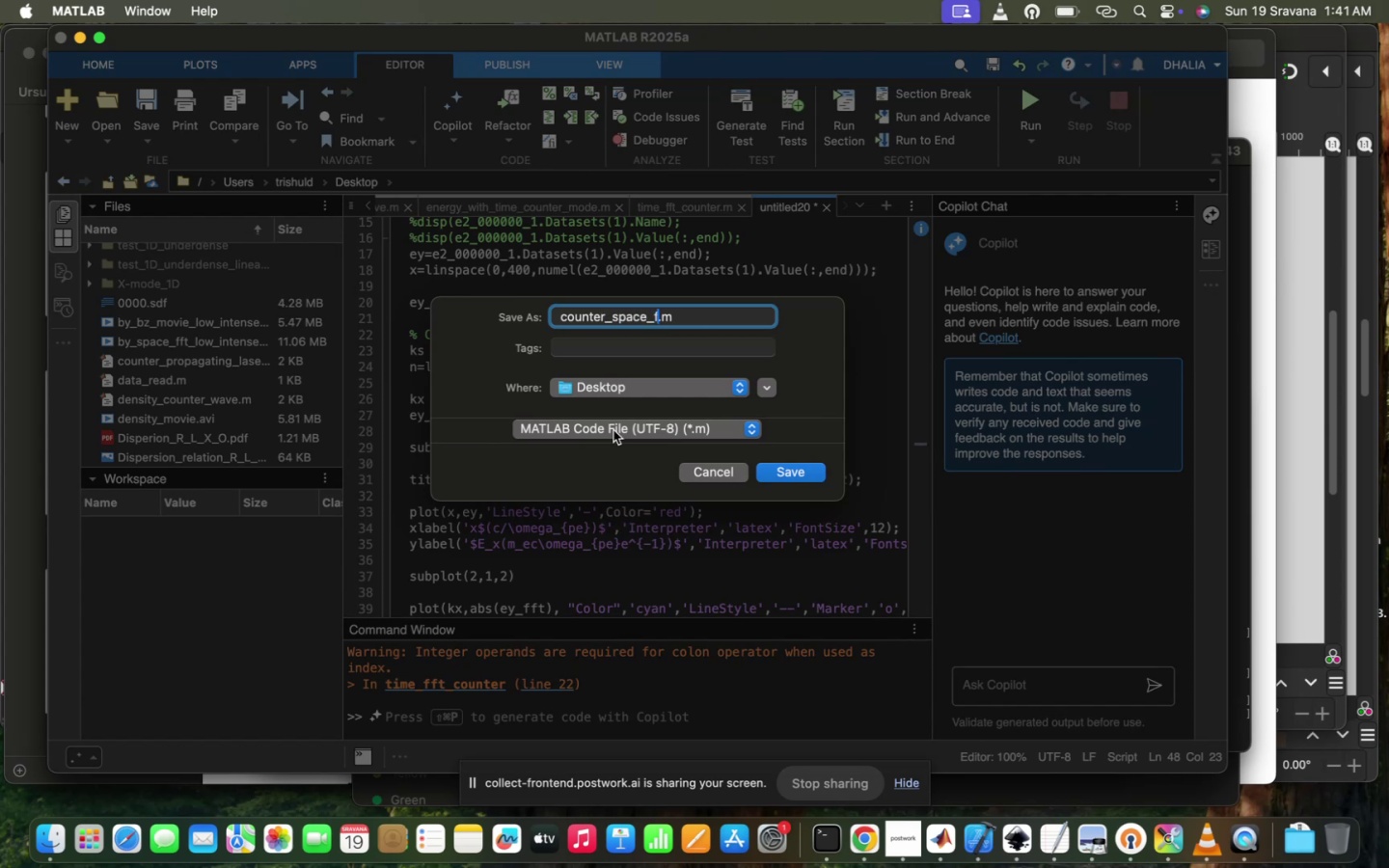 
hold_key(key=Enter, duration=0.33)
 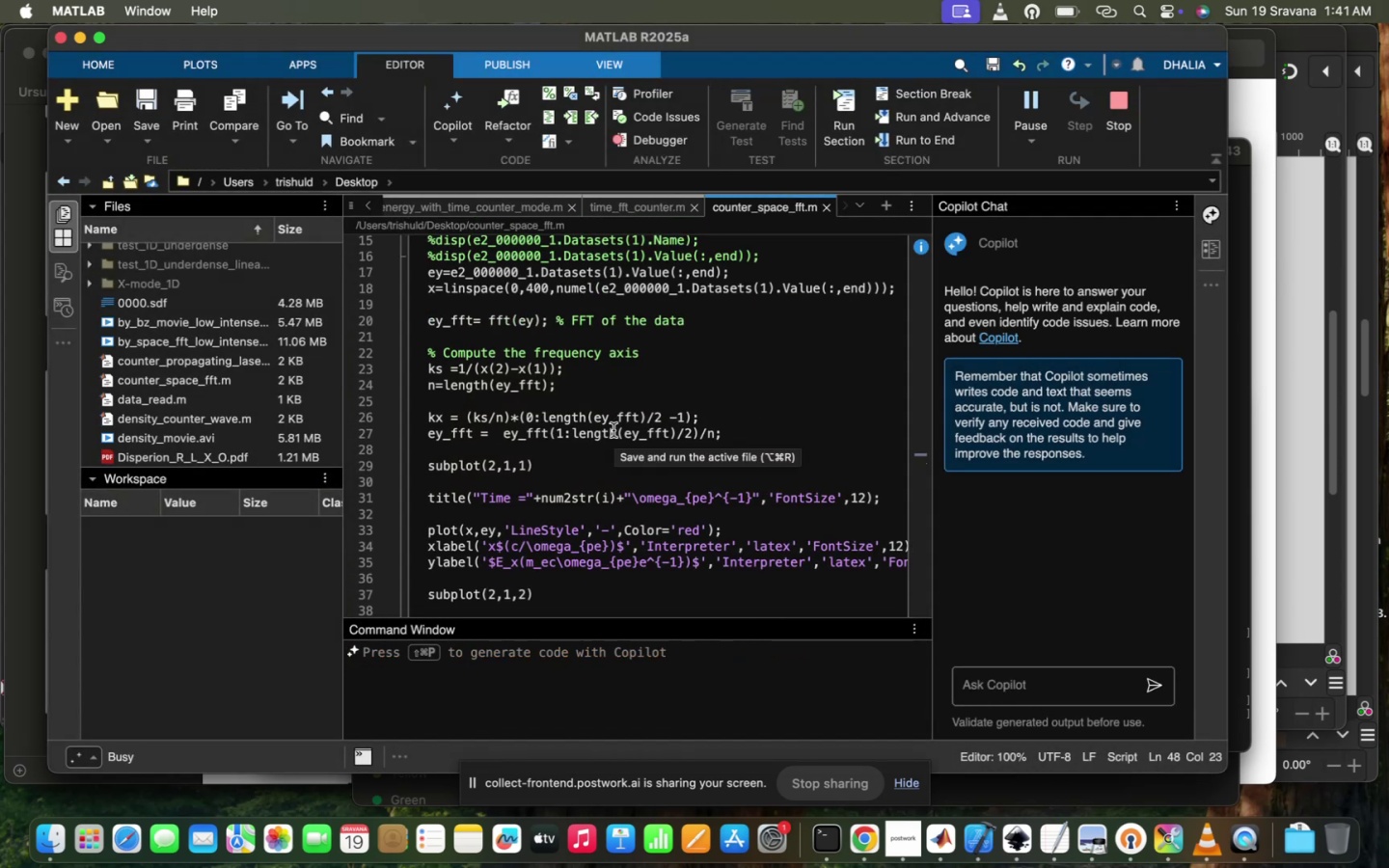 
mouse_move([722, 385])
 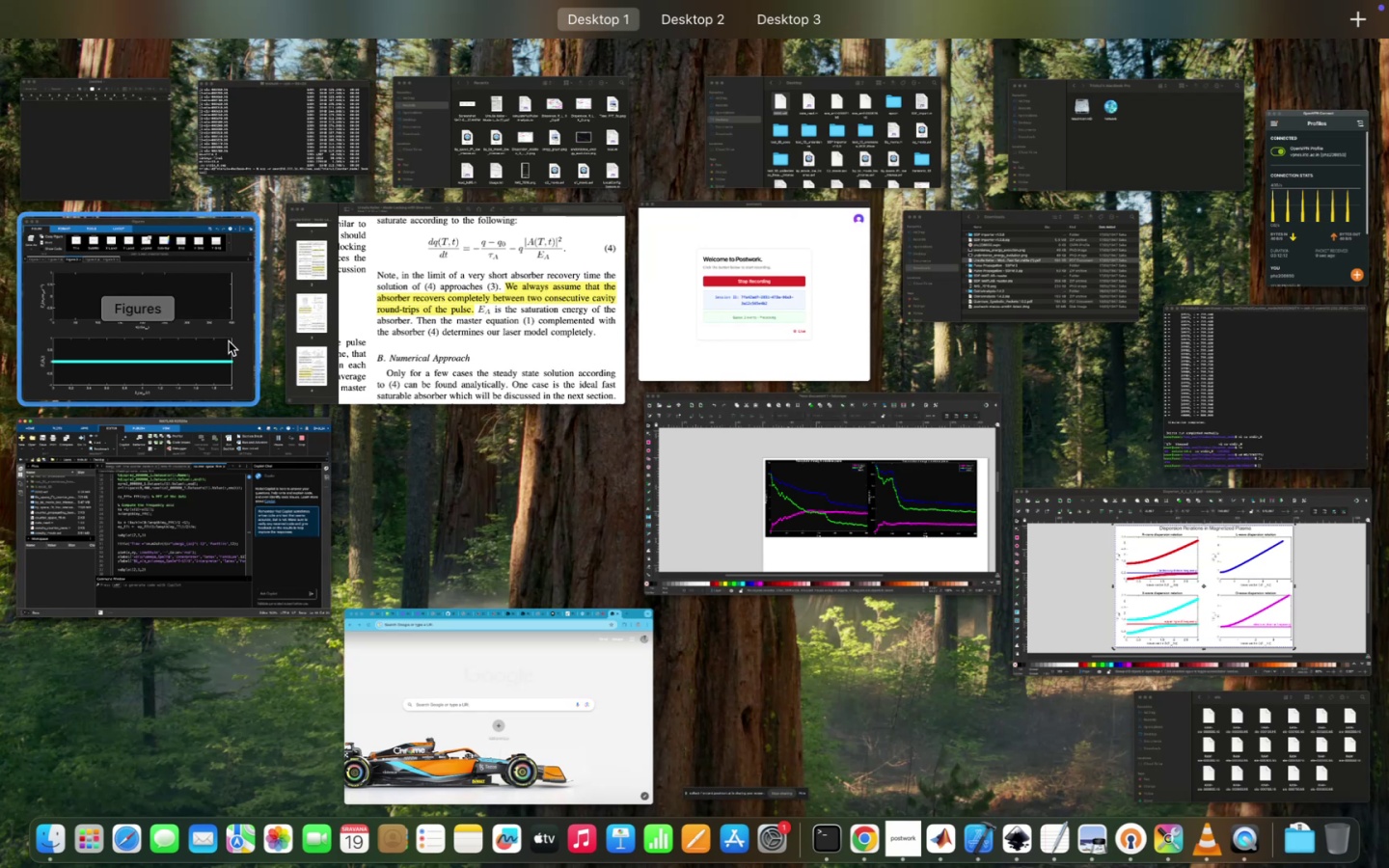 
left_click([195, 338])
 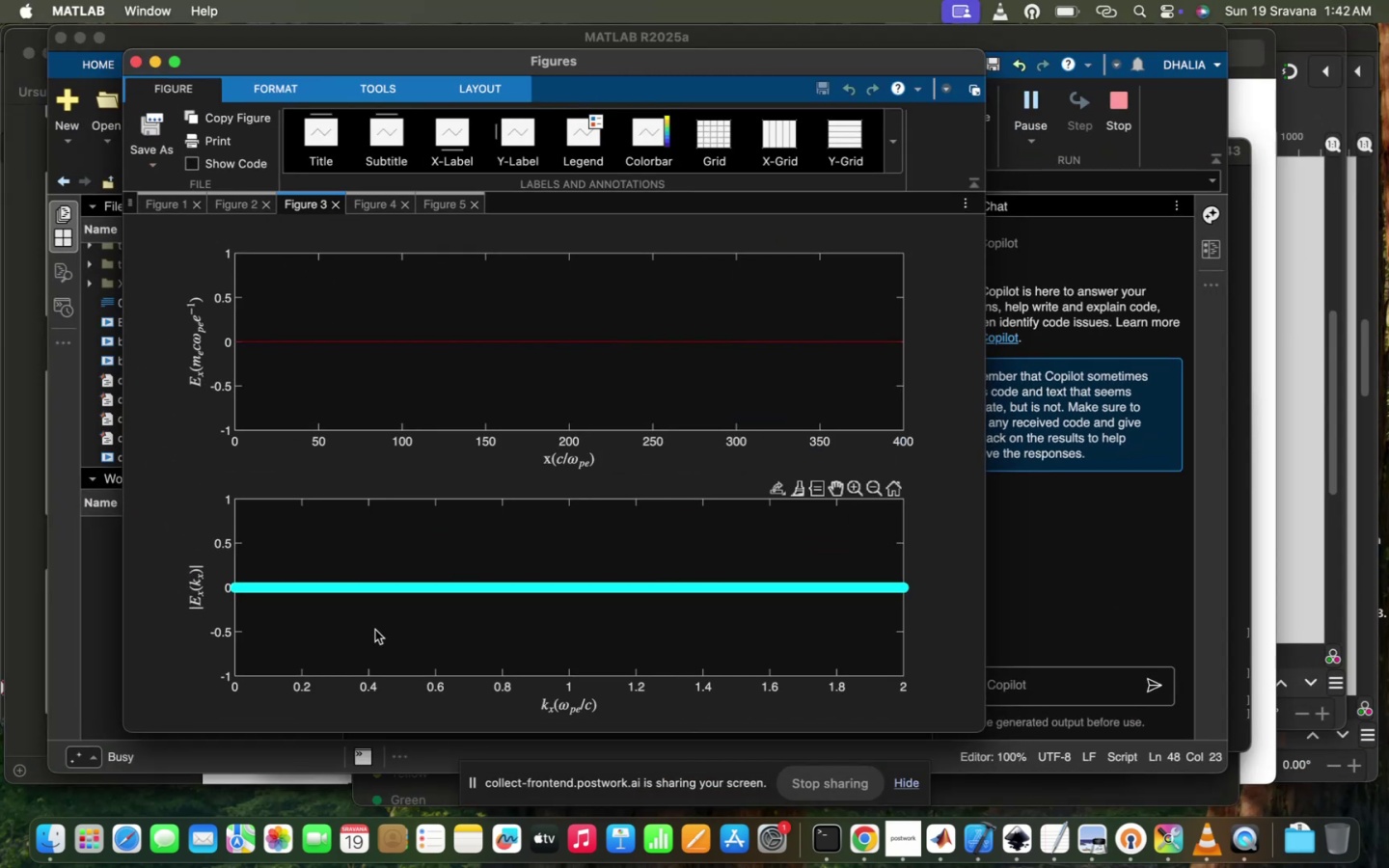 
wait(12.22)
 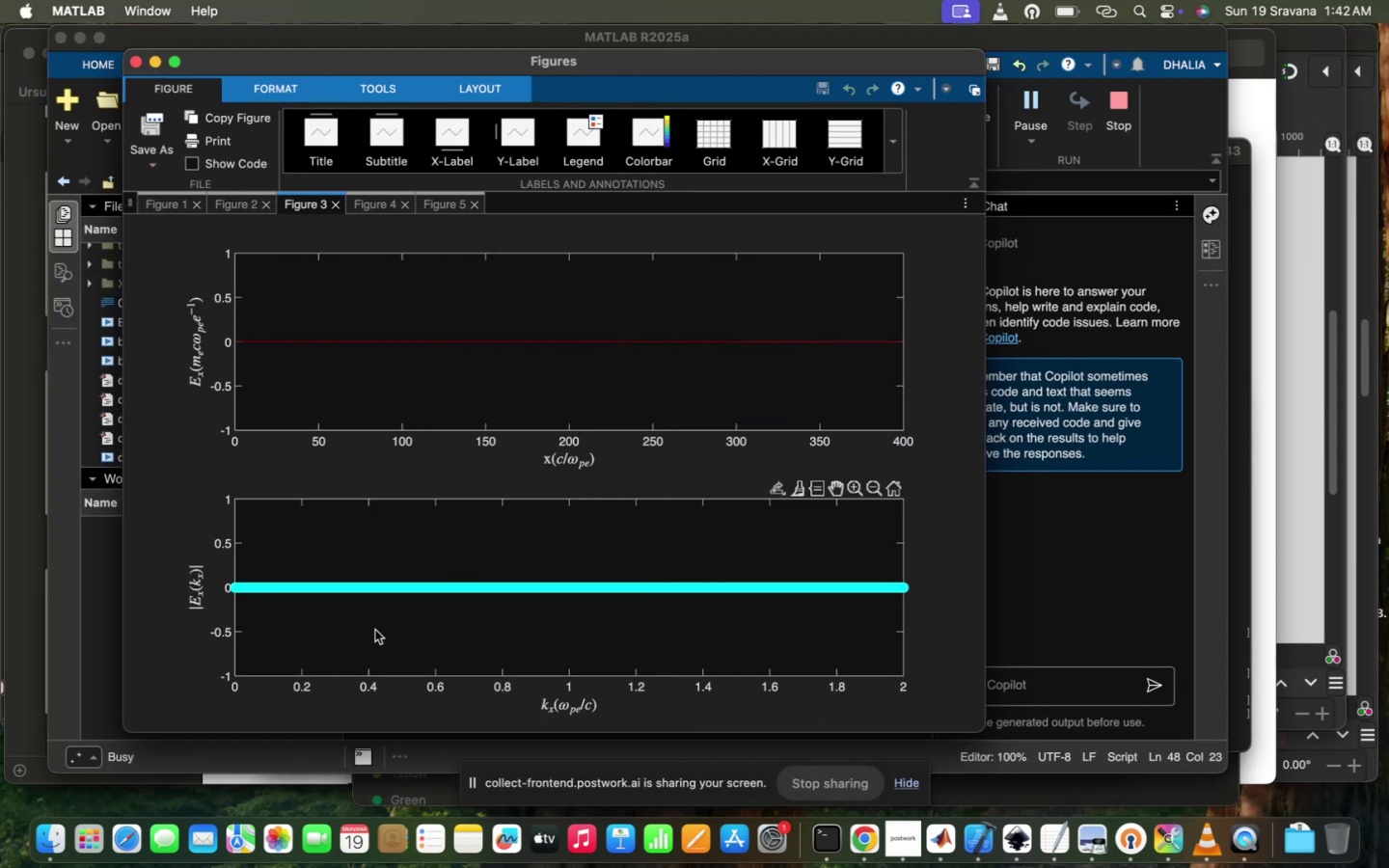 
left_click([93, 600])
 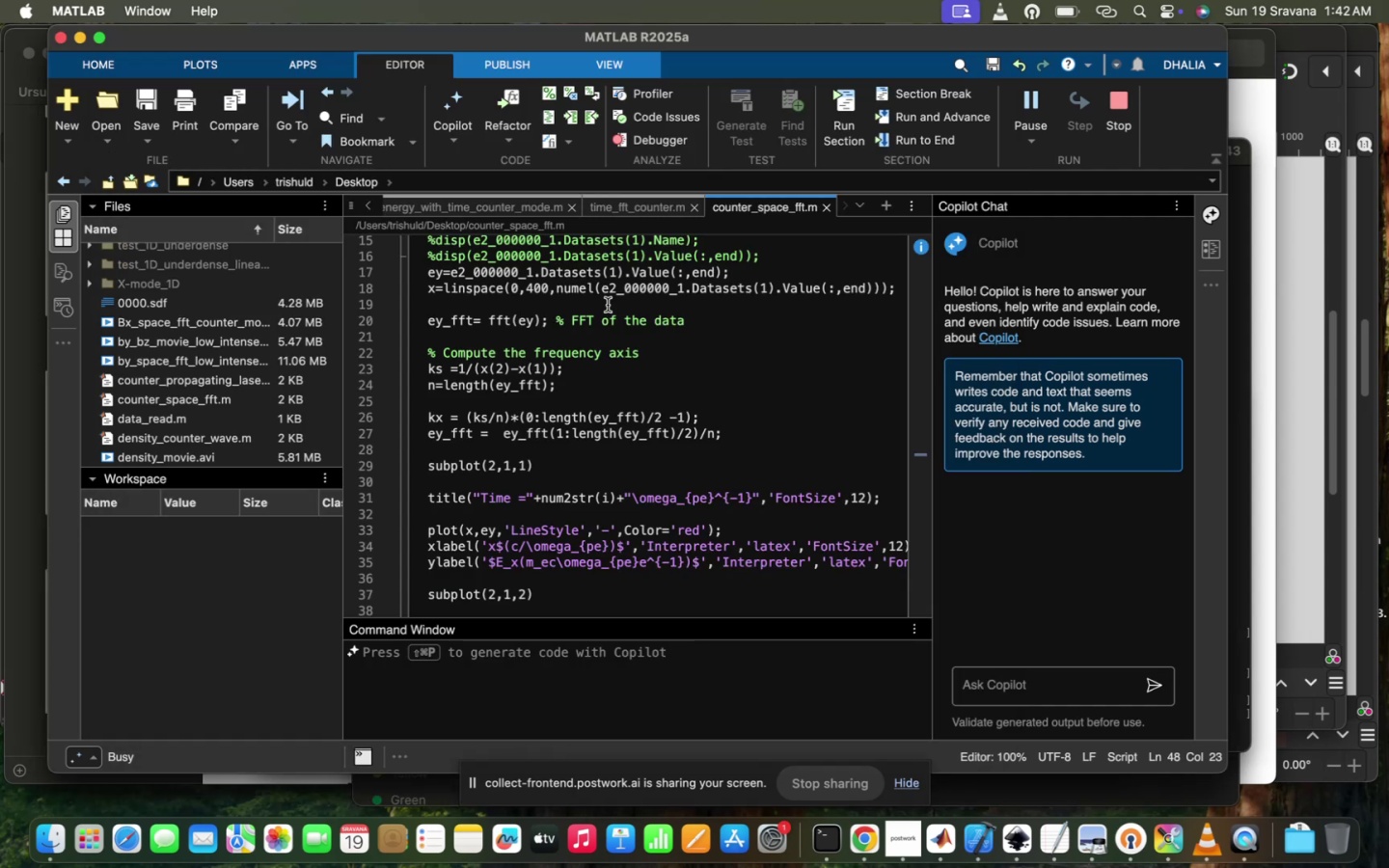 
scroll: coordinate [607, 312], scroll_direction: up, amount: 35.0
 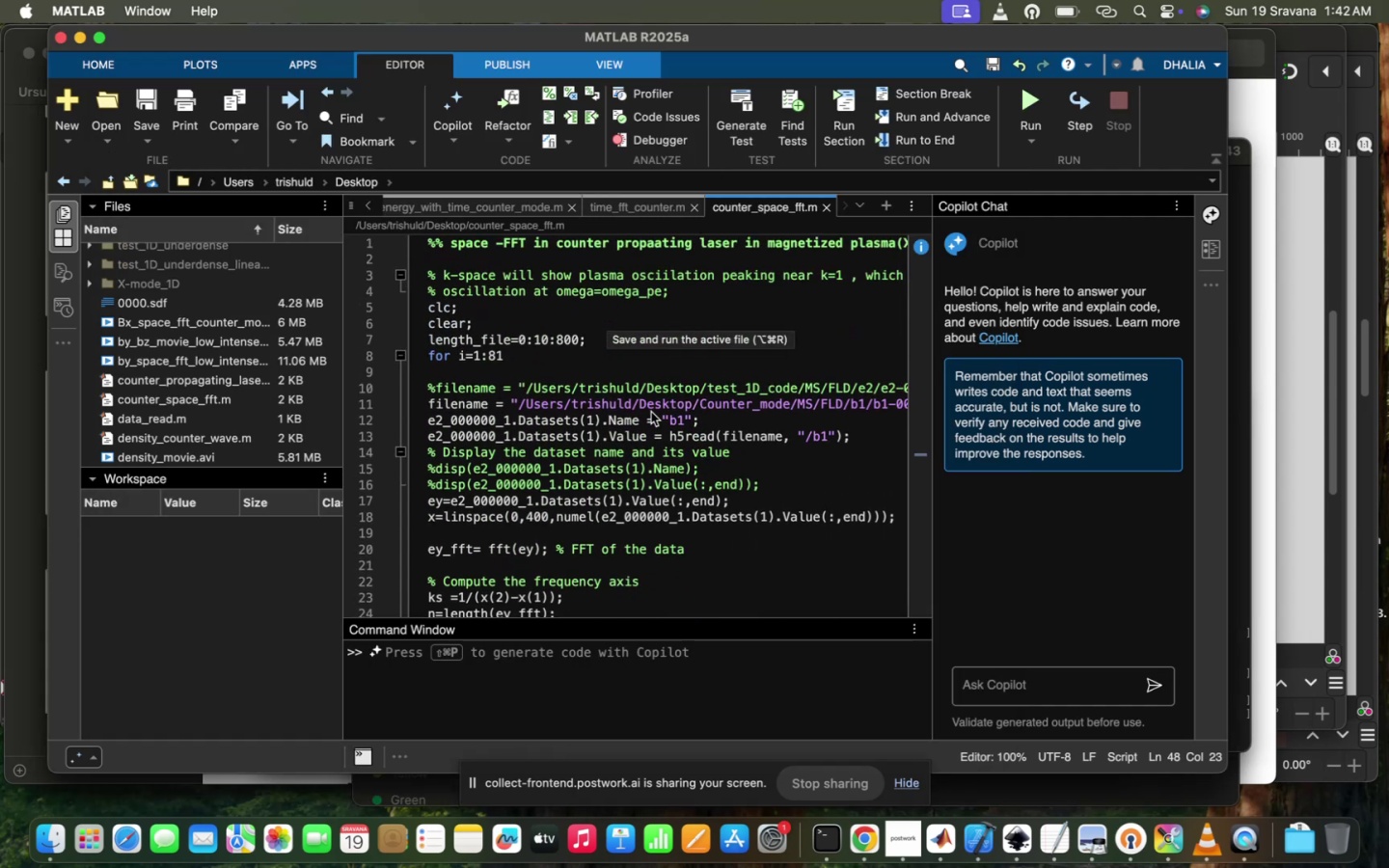 
left_click([689, 419])
 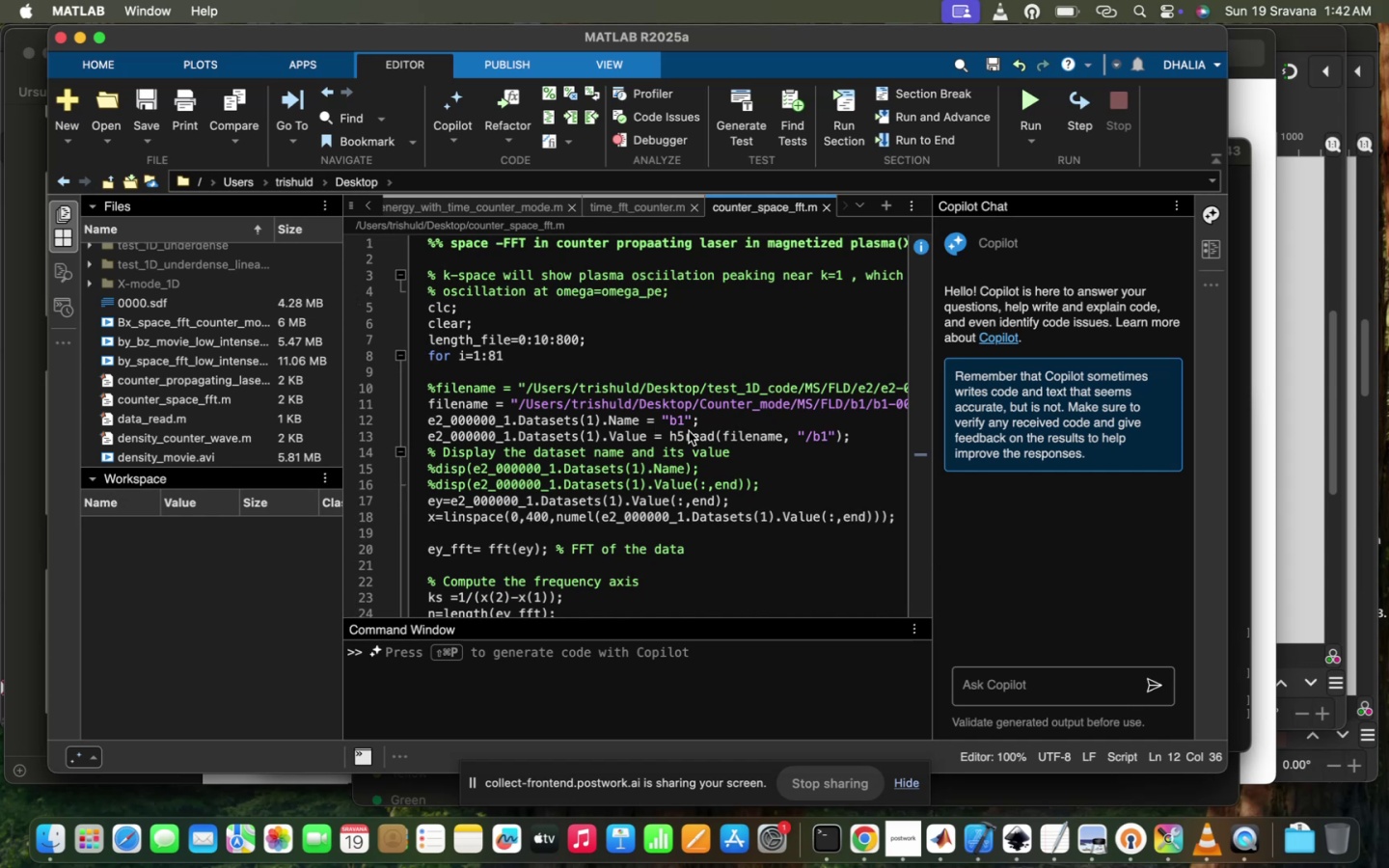 
key(ArrowLeft)
 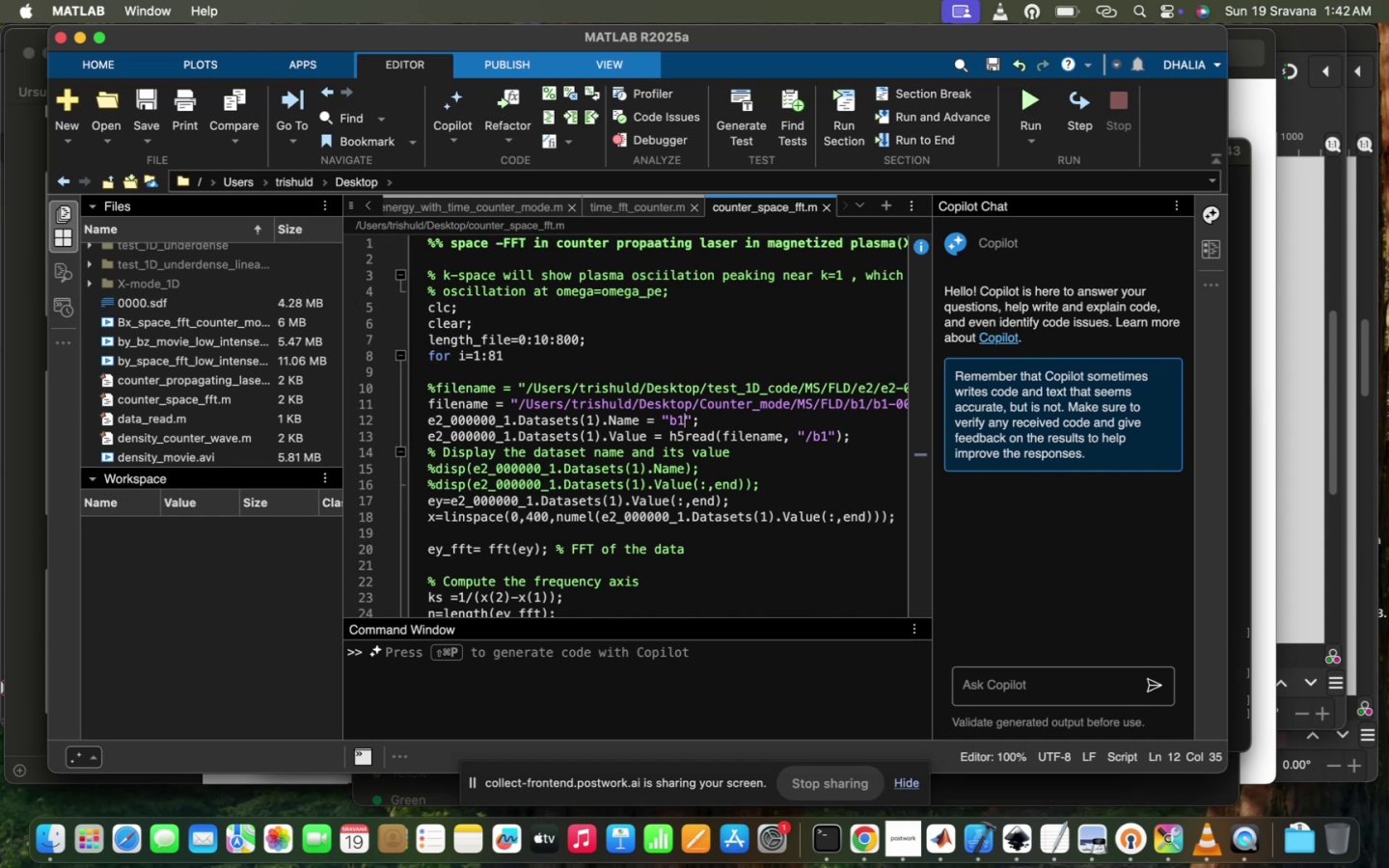 
key(2)
 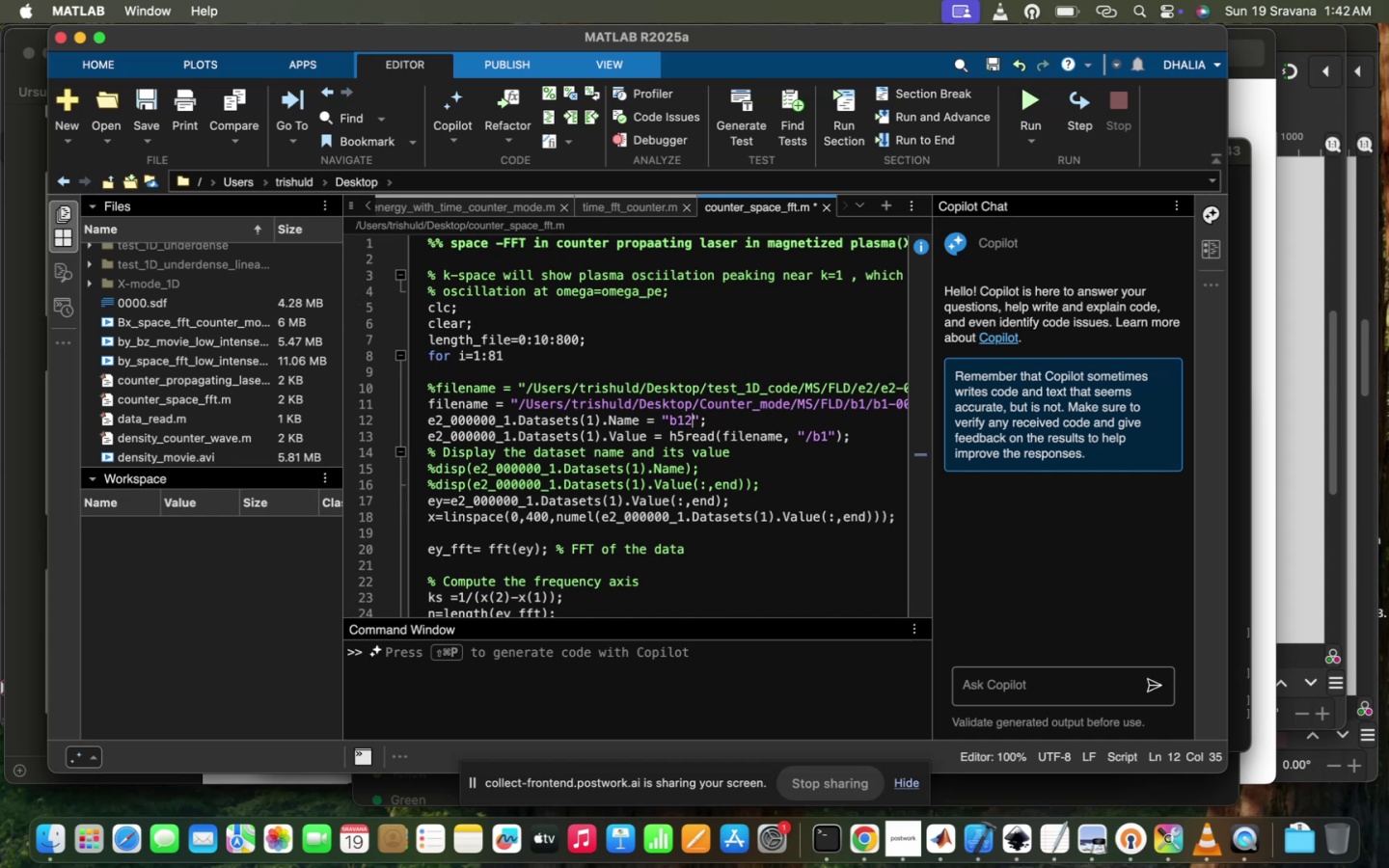 
key(Backslash)
 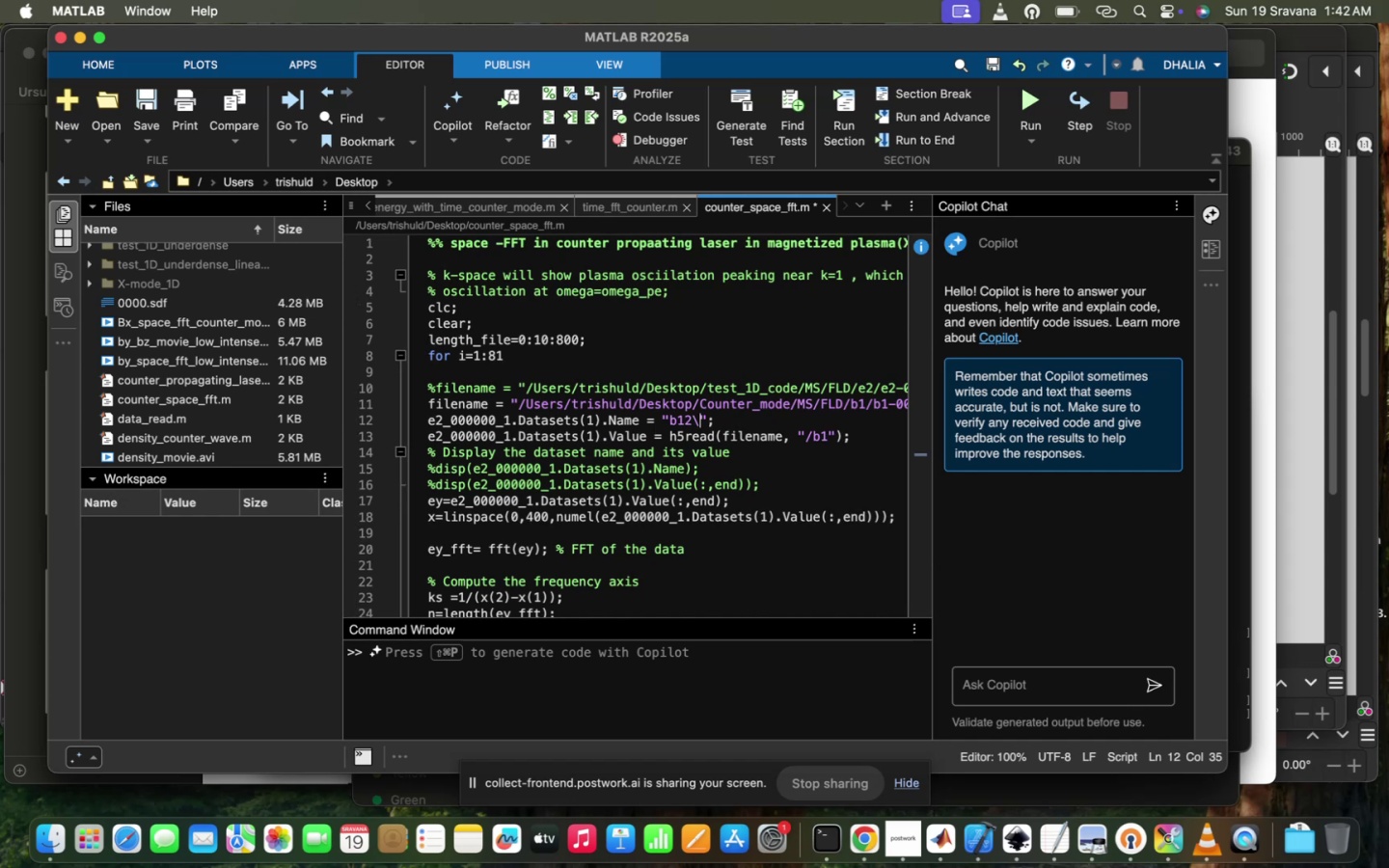 
key(Backspace)
 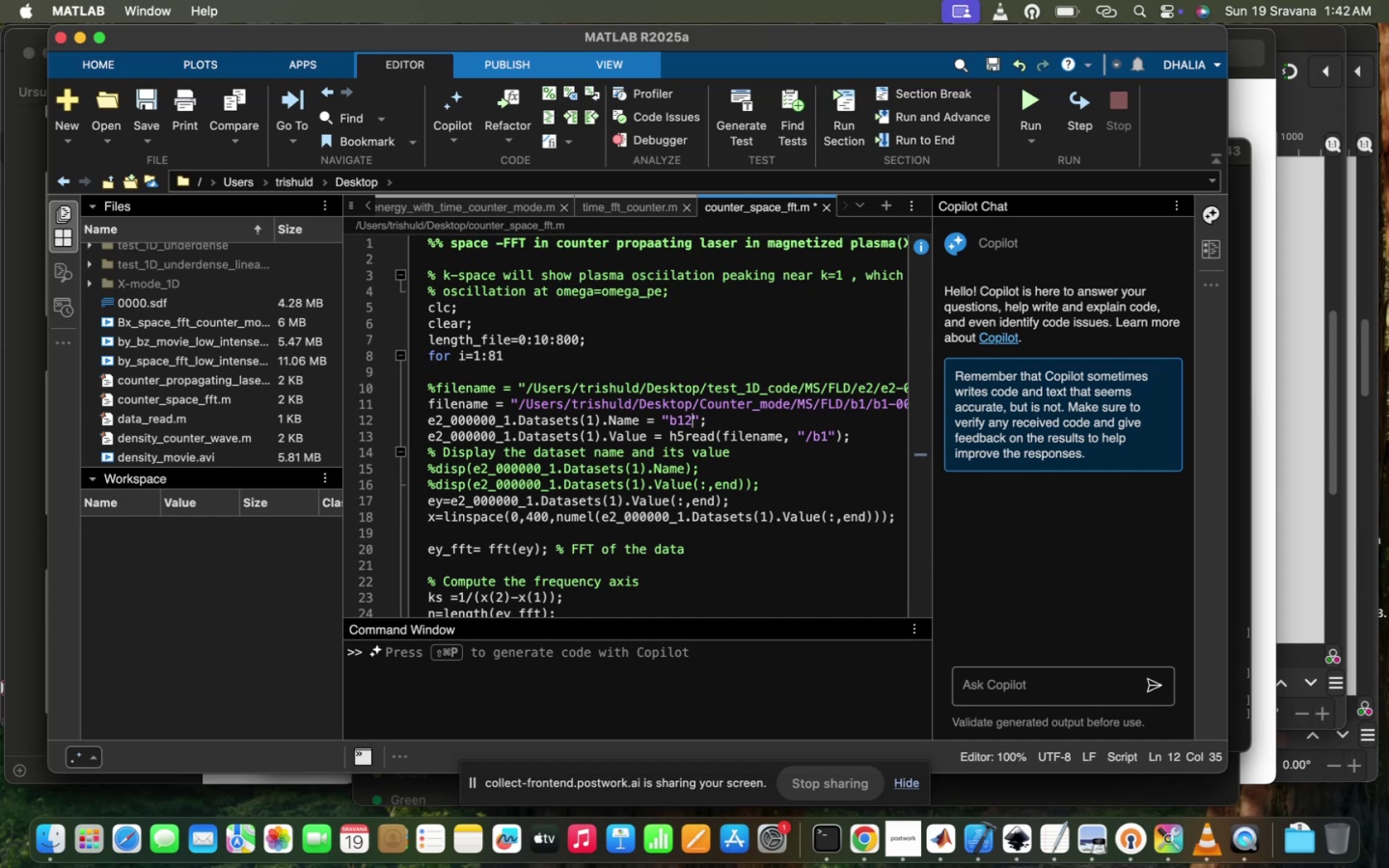 
key(Backspace)
 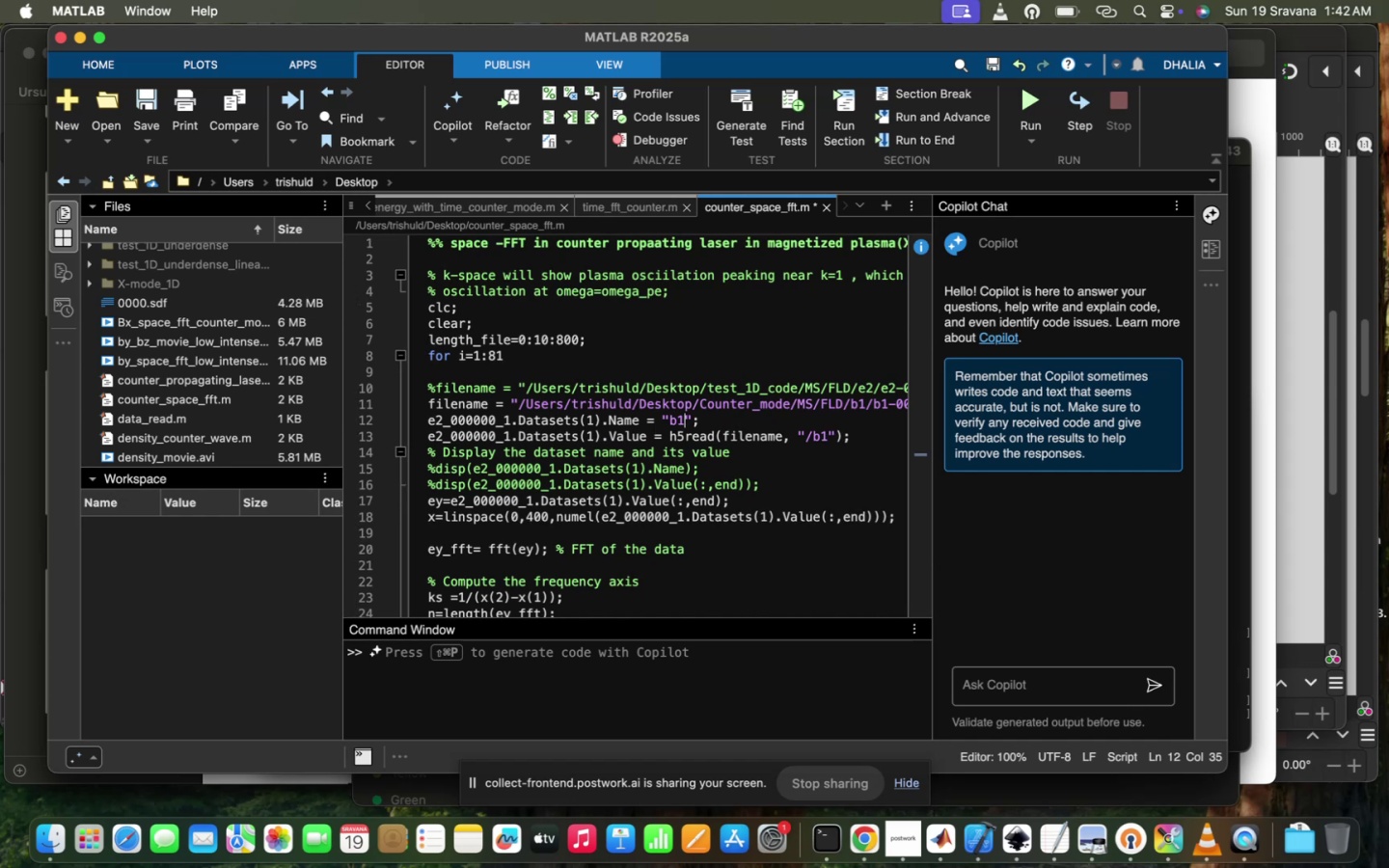 
key(2)
 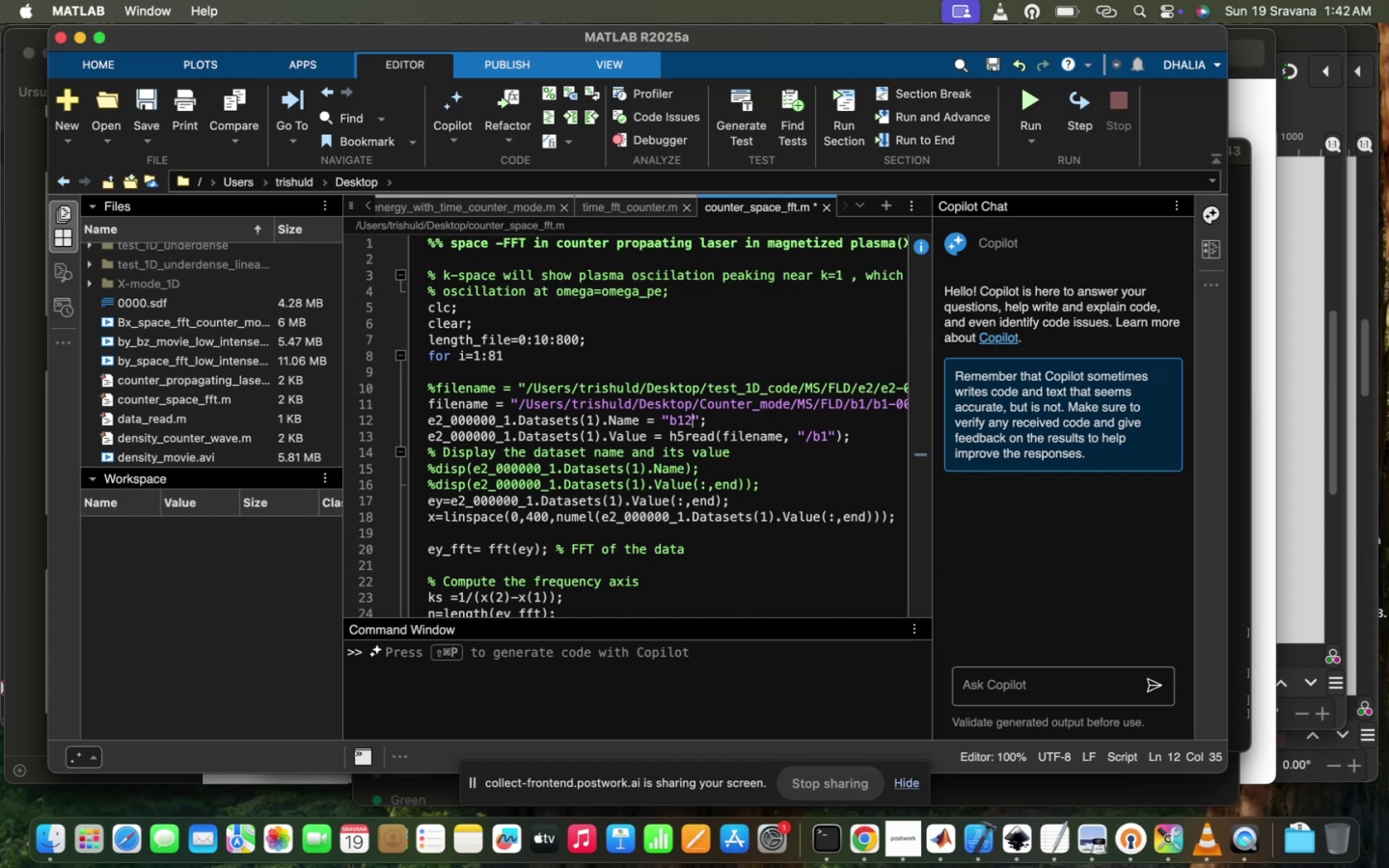 
key(Backspace)
 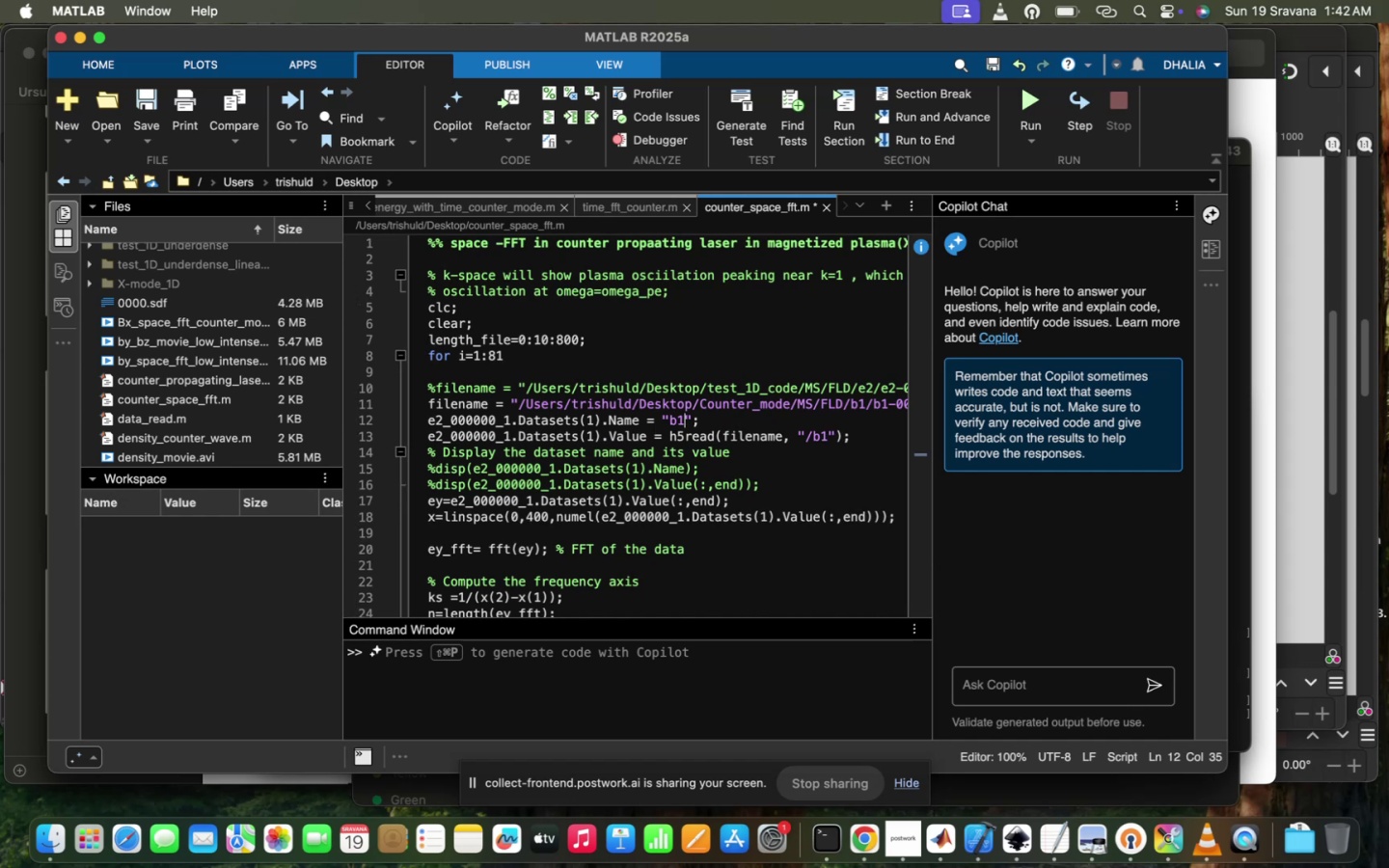 
key(Backspace)
 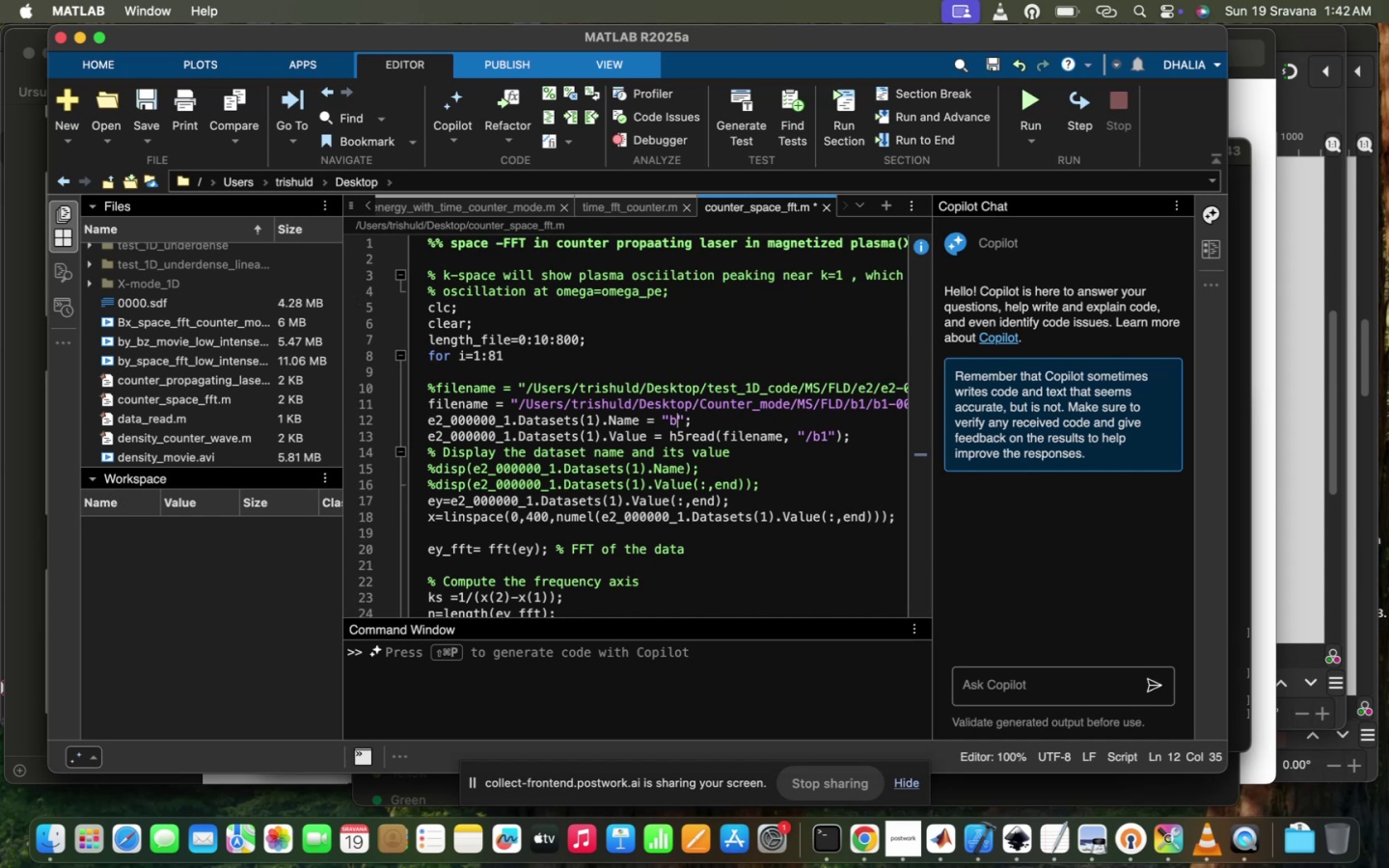 
key(2)
 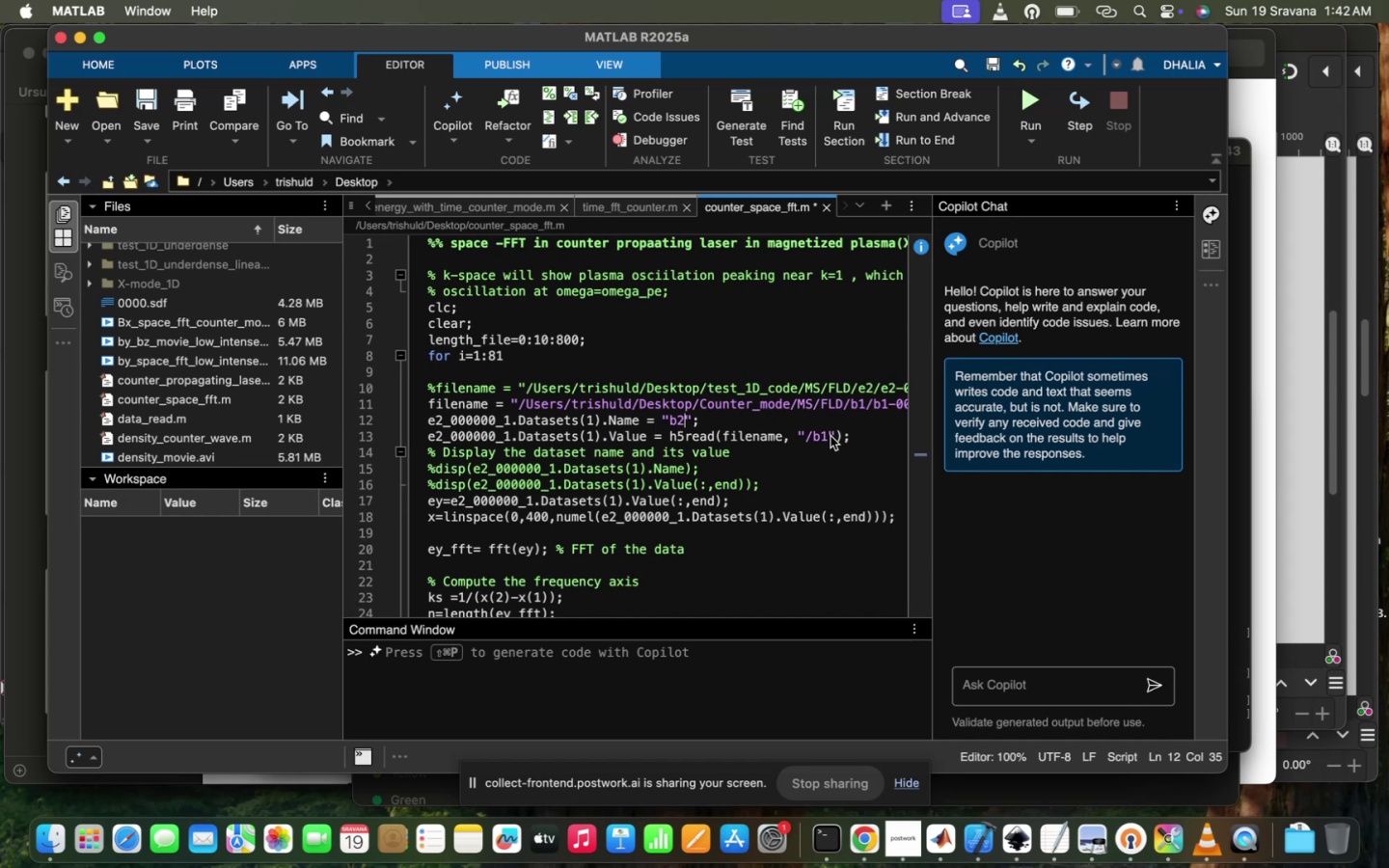 
key(Backspace)
 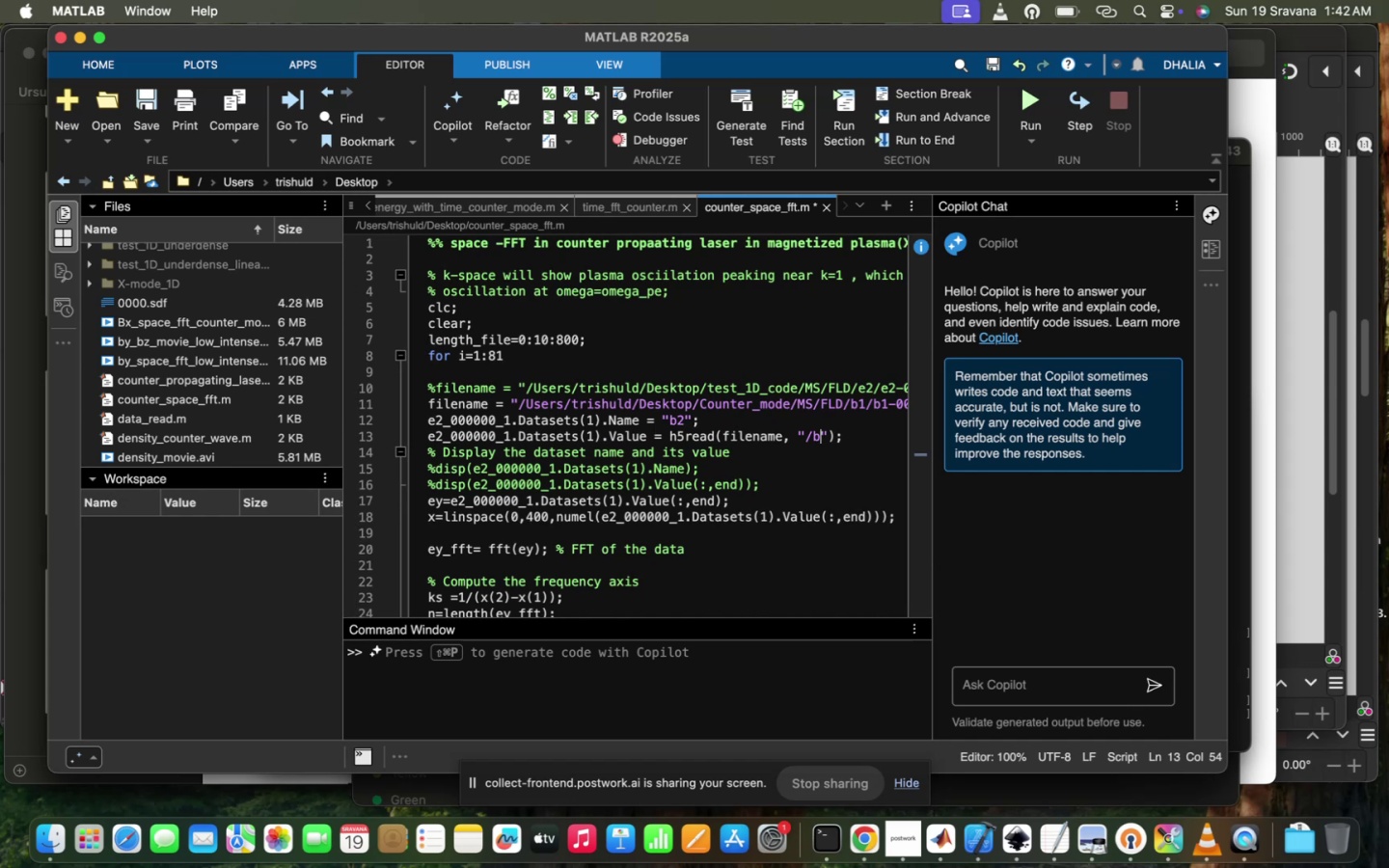 
key(2)
 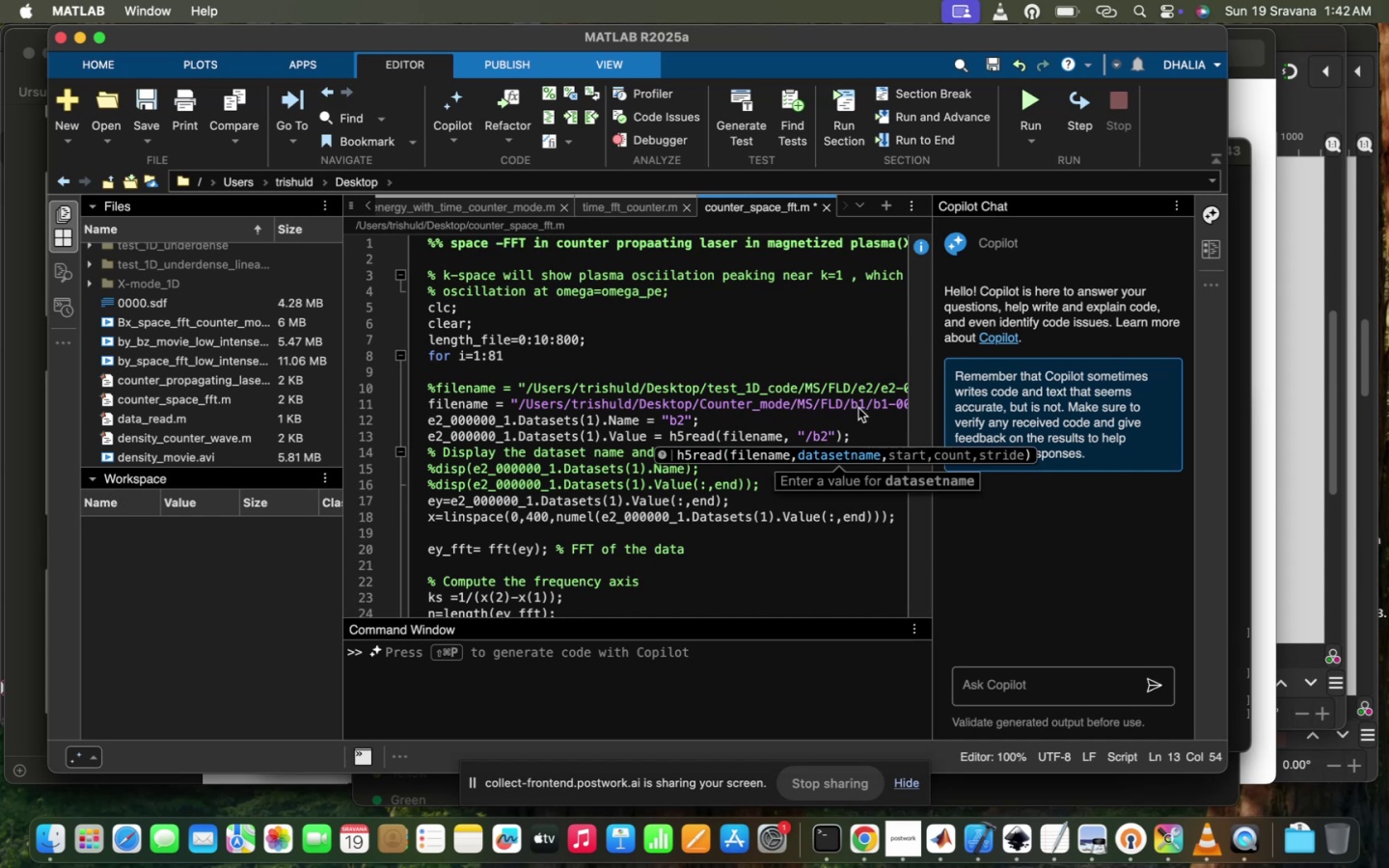 
left_click([867, 408])
 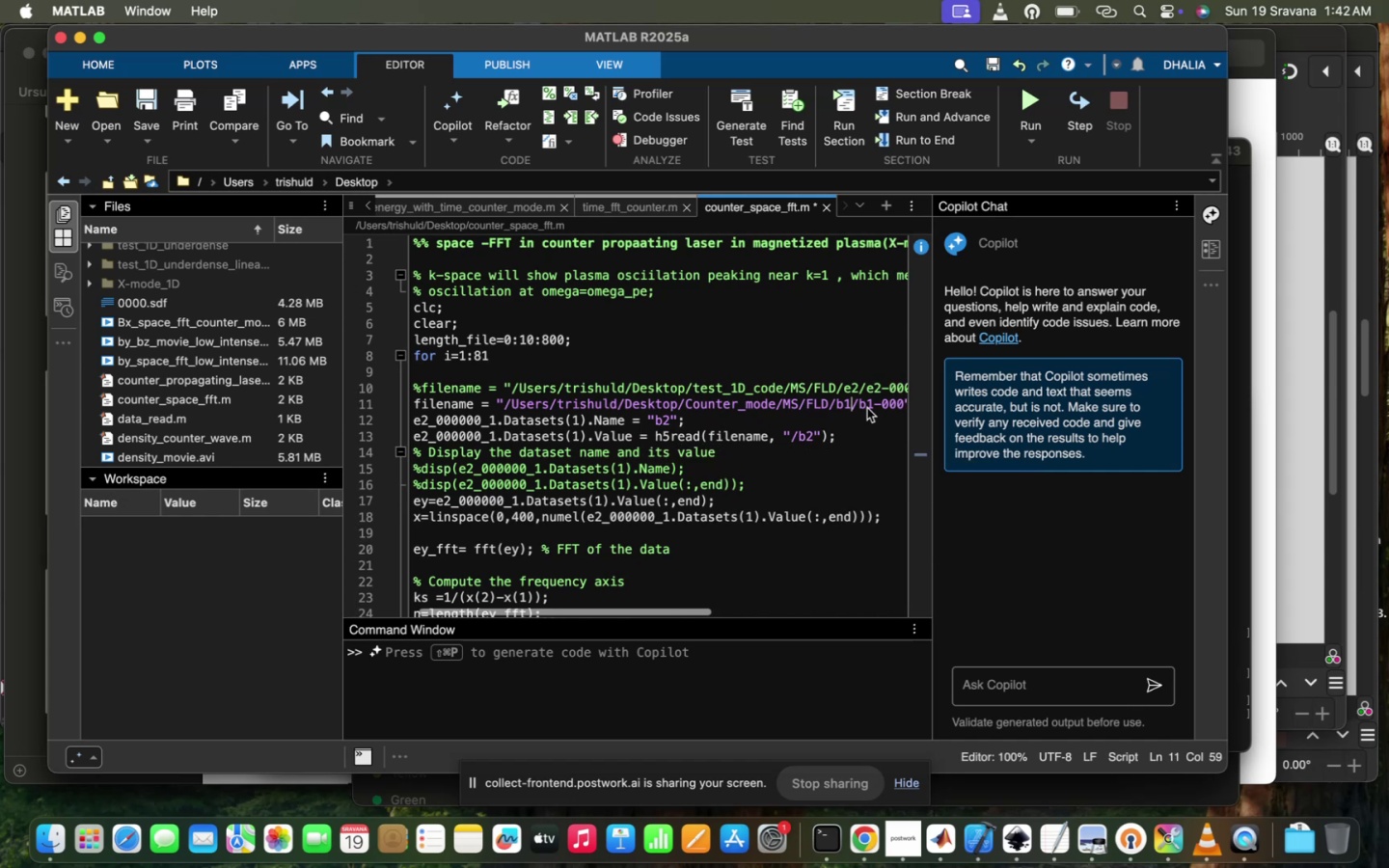 
key(Backspace)
 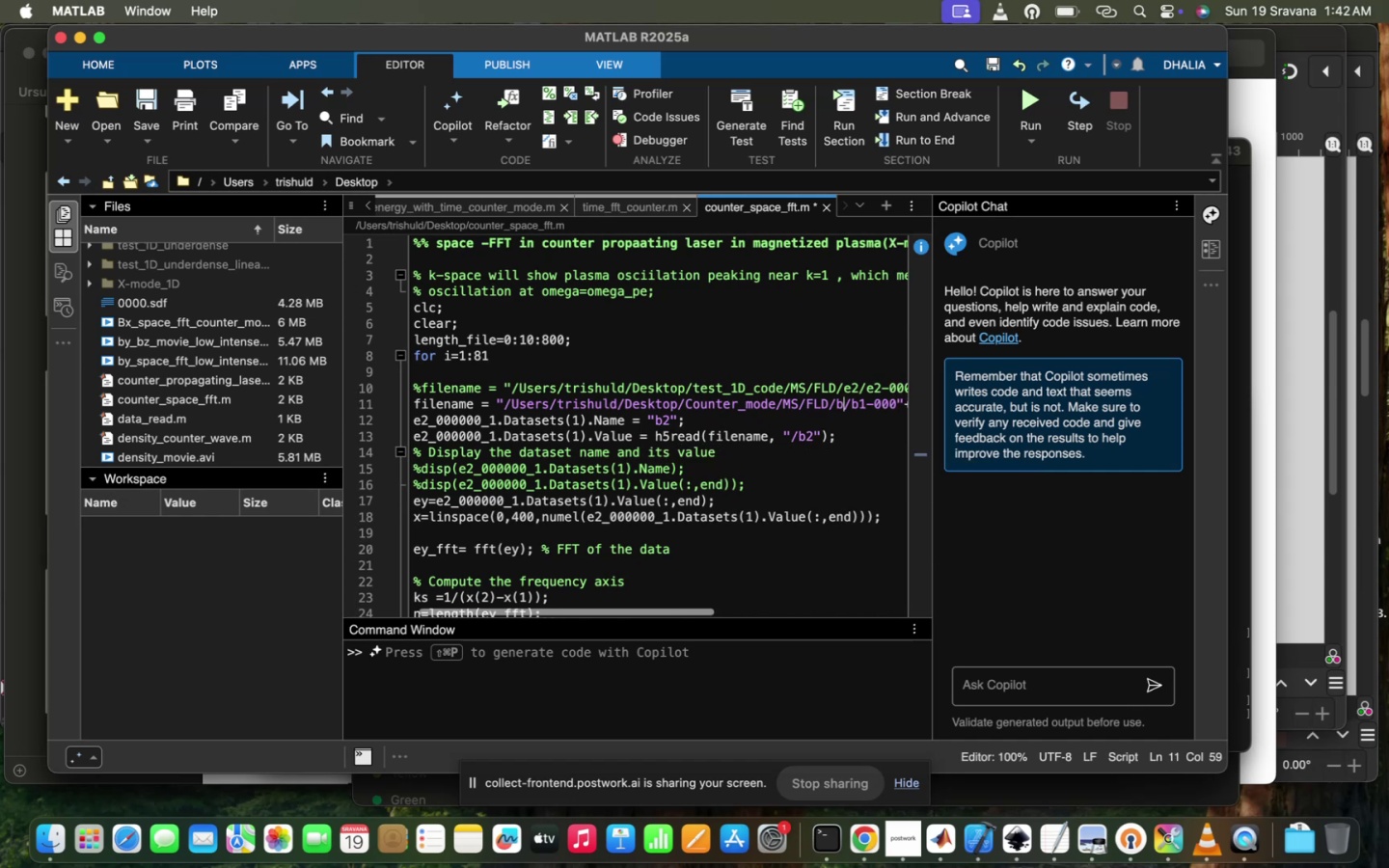 
key(2)
 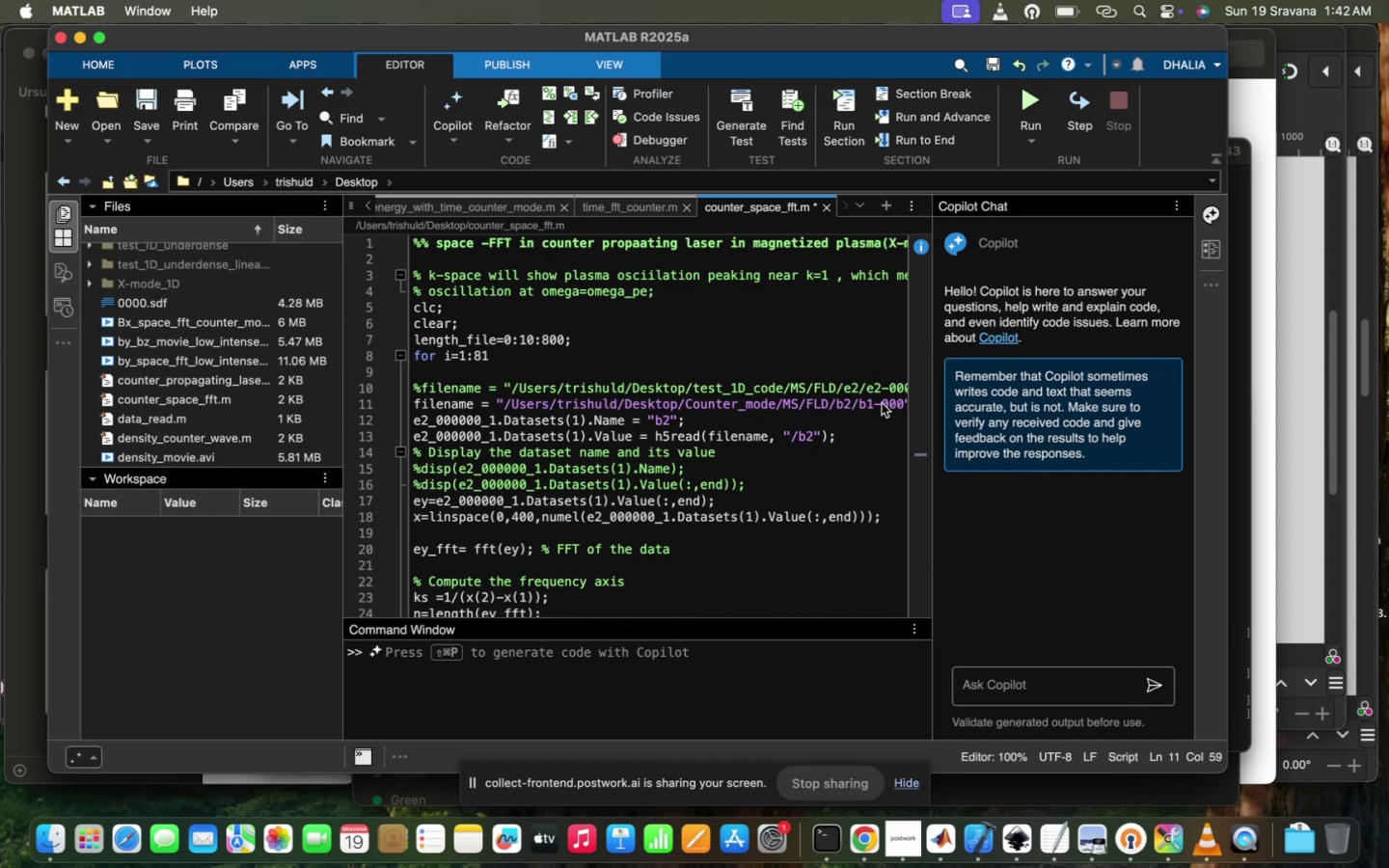 
left_click([876, 403])
 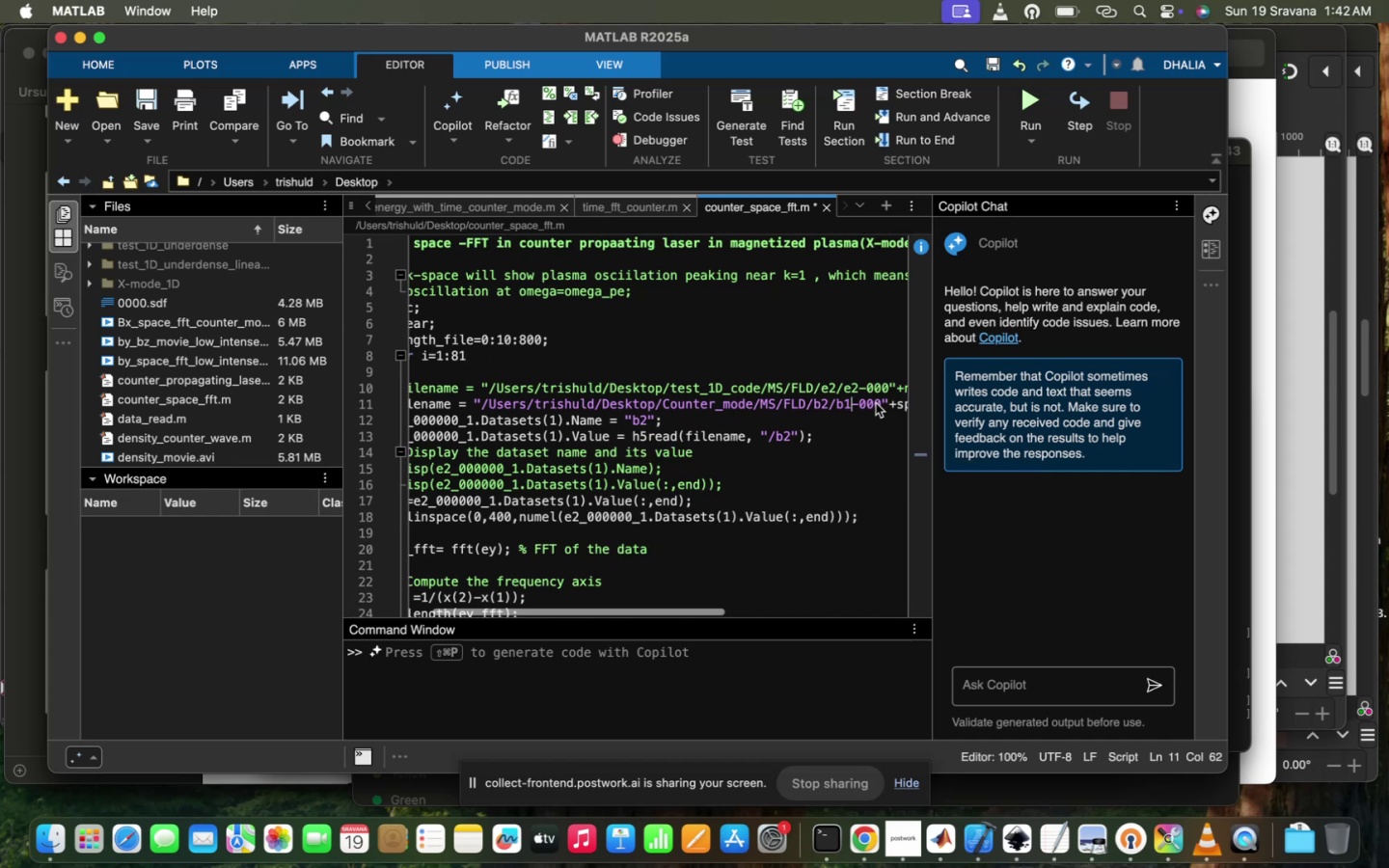 
key(2)
 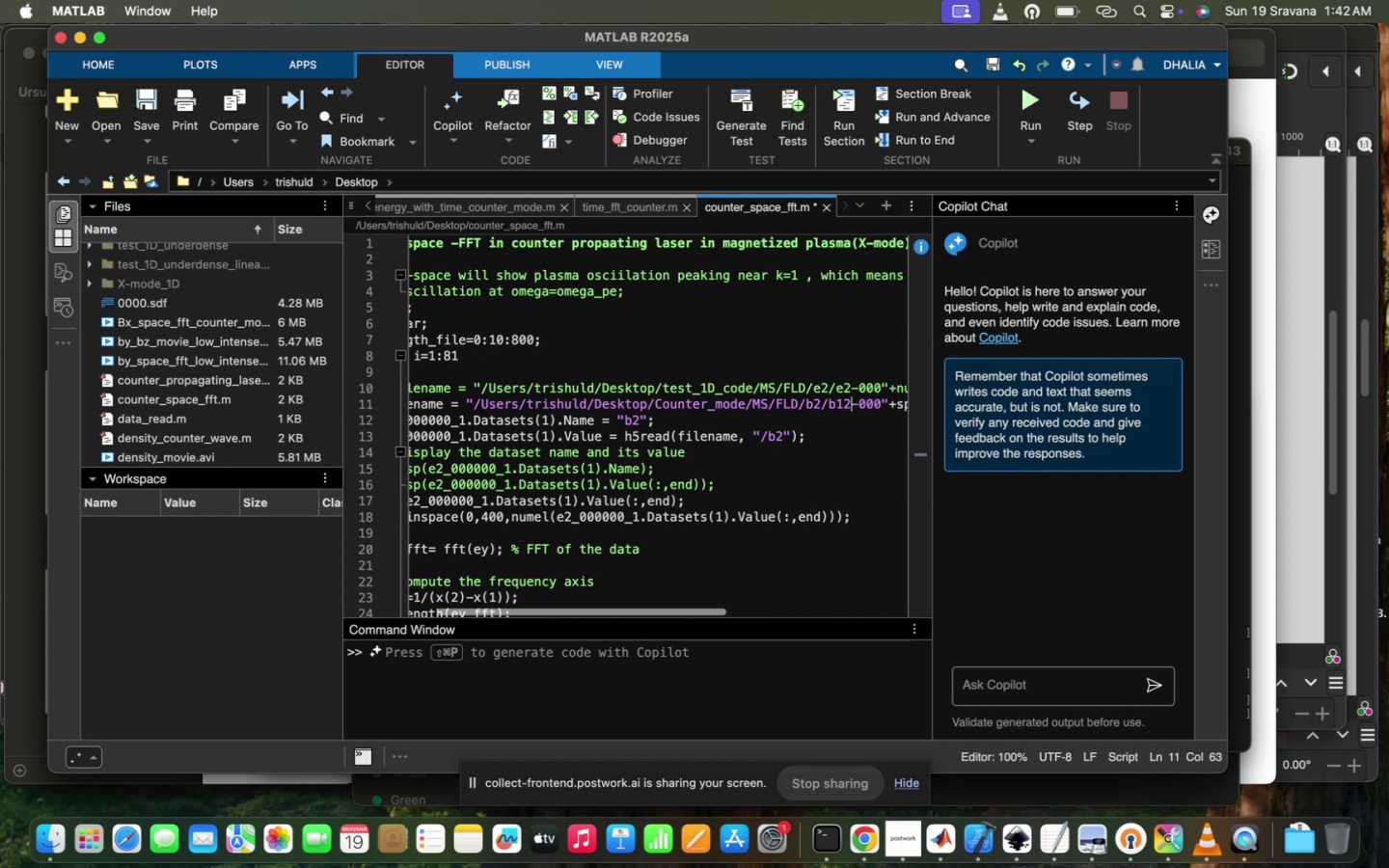 
key(Backspace)
 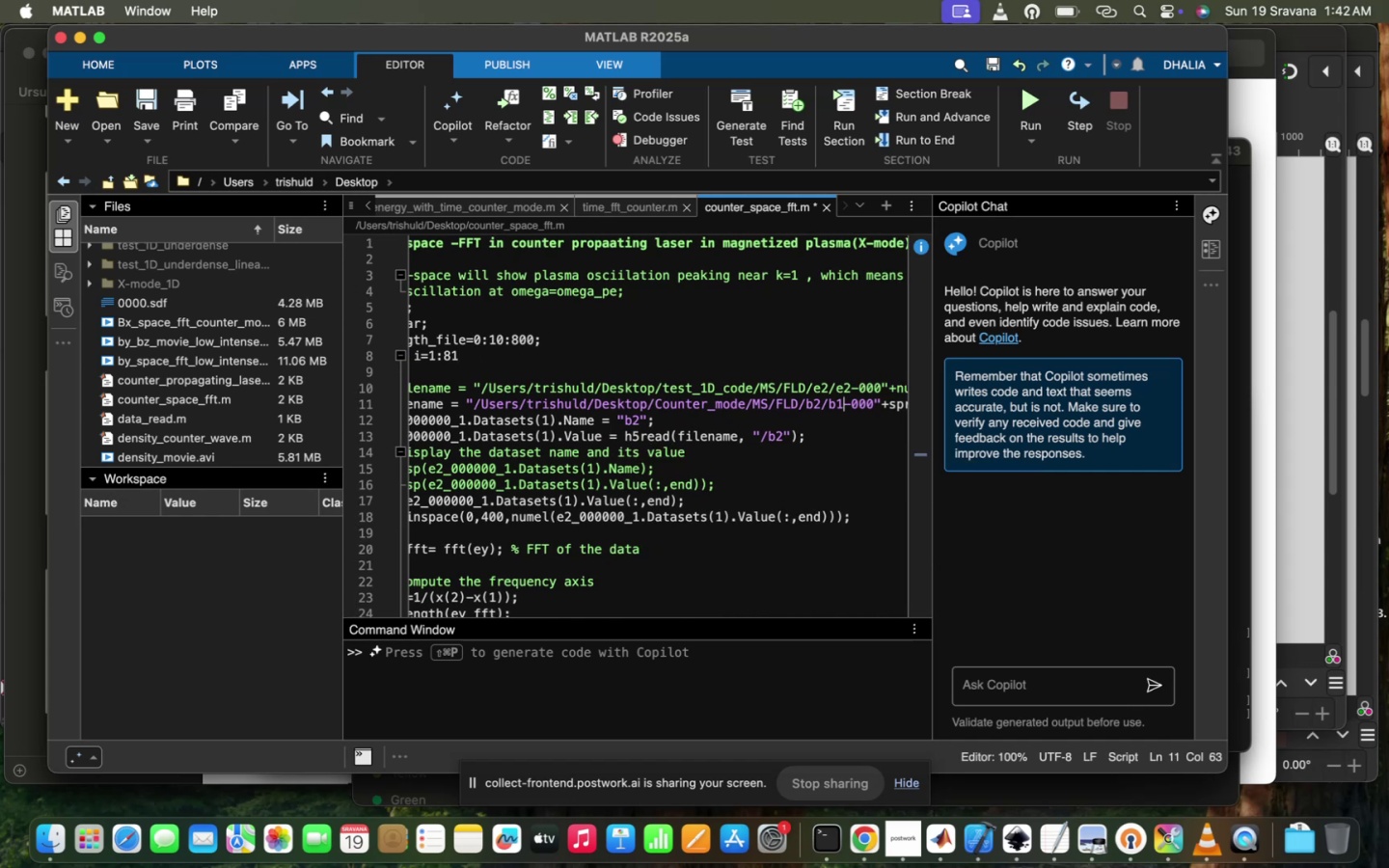 
key(Backspace)
 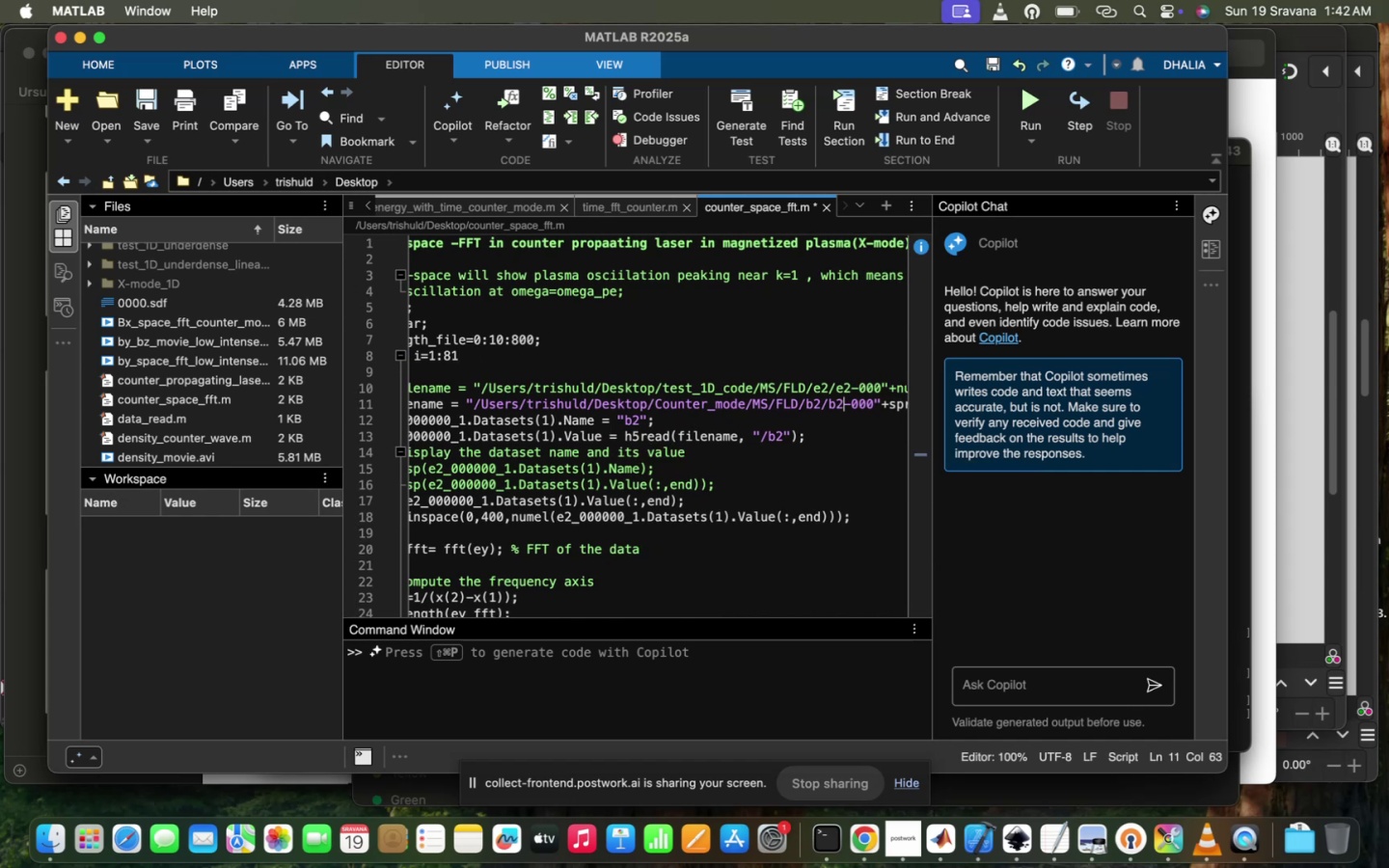 
key(2)
 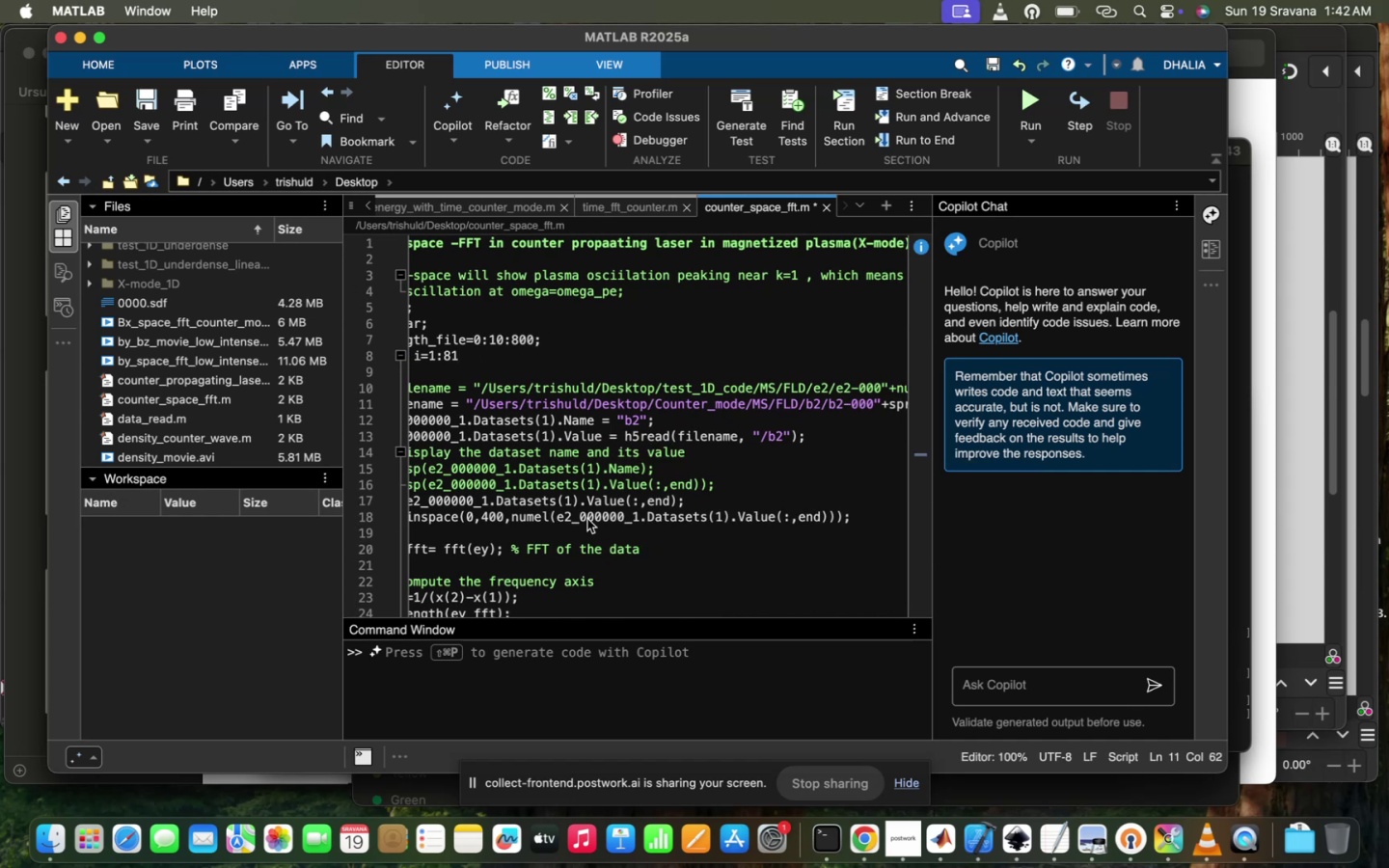 
scroll: coordinate [581, 521], scroll_direction: down, amount: 21.0
 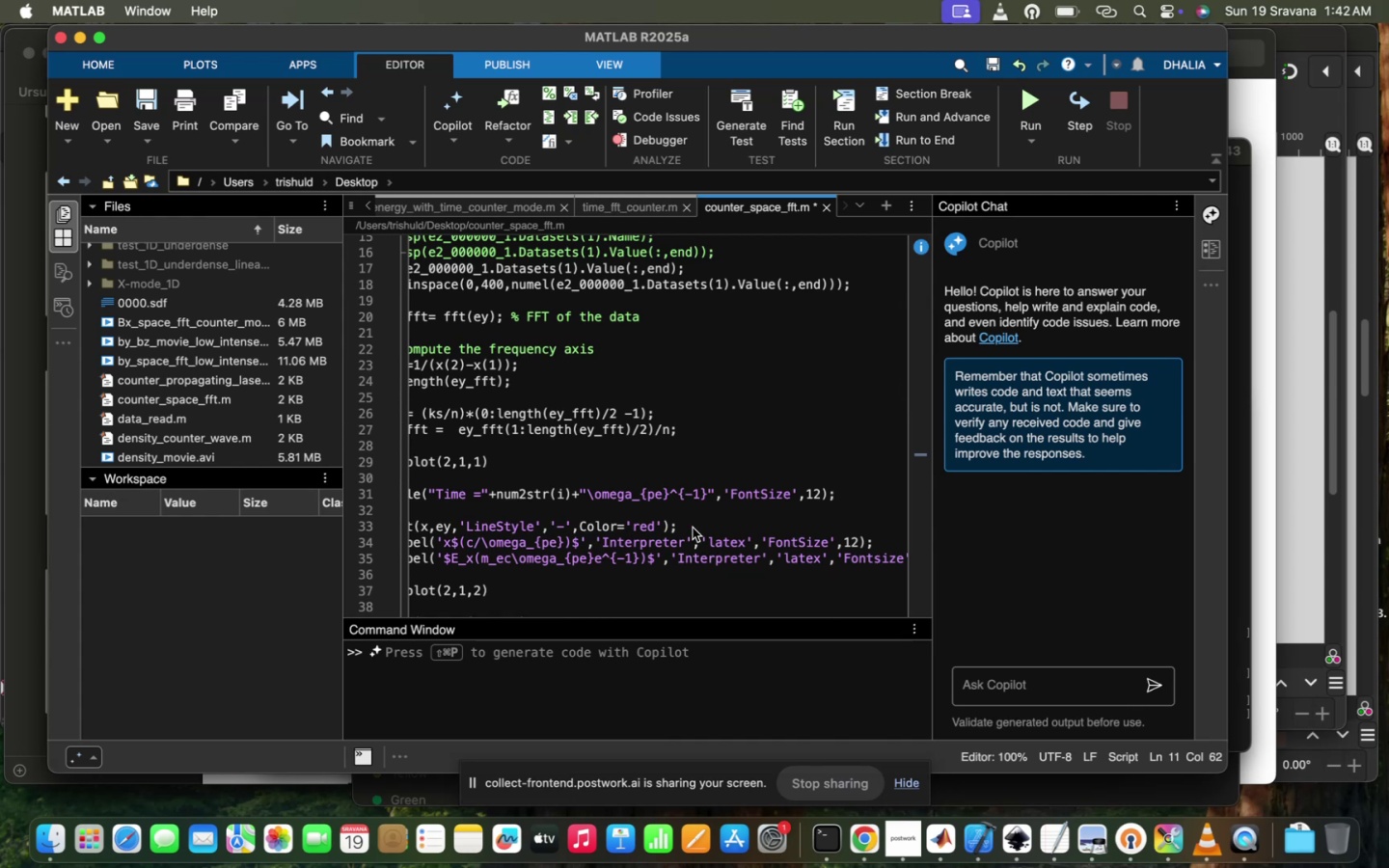 
scroll: coordinate [693, 528], scroll_direction: up, amount: 22.0
 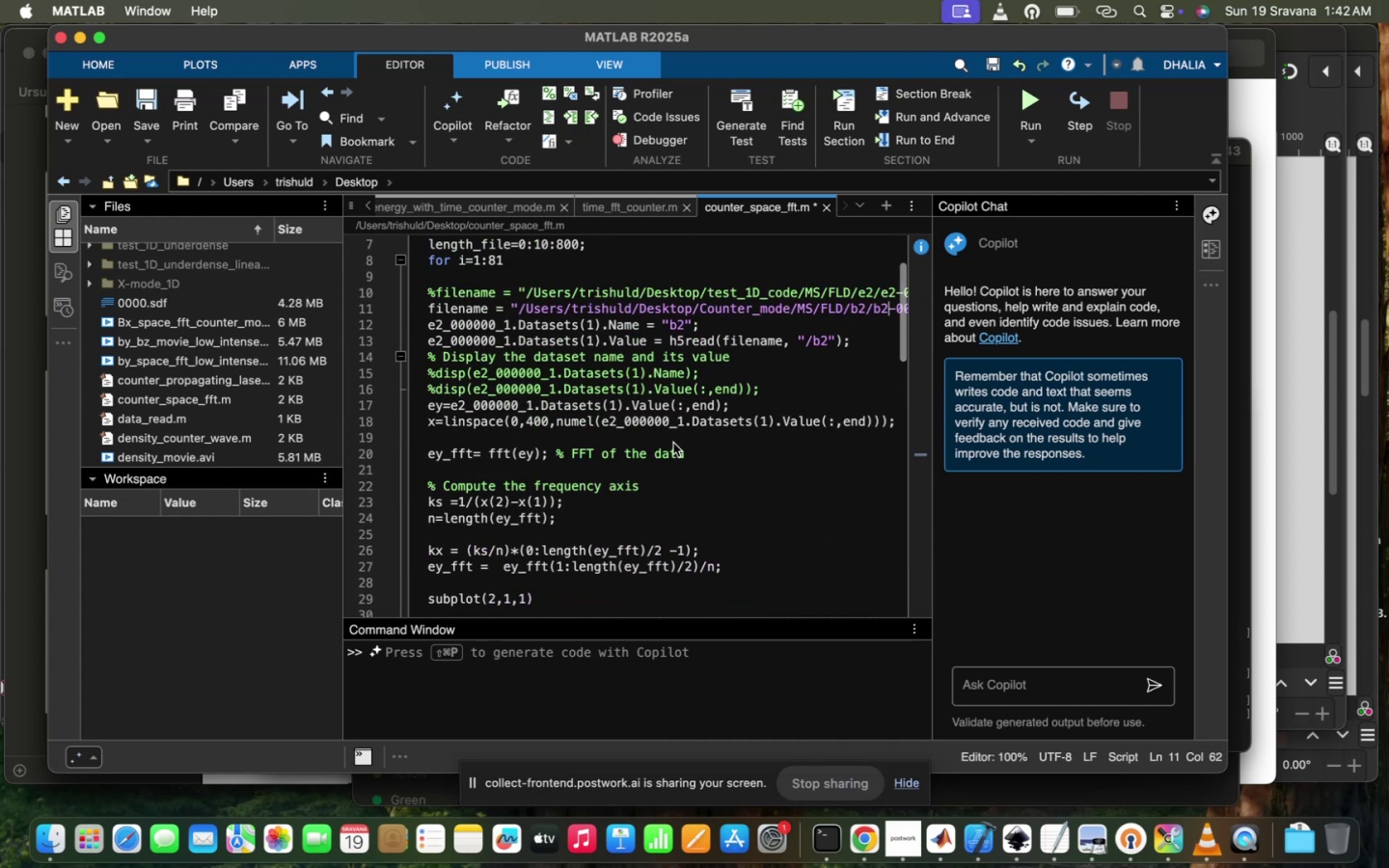 
scroll: coordinate [673, 443], scroll_direction: down, amount: 17.0
 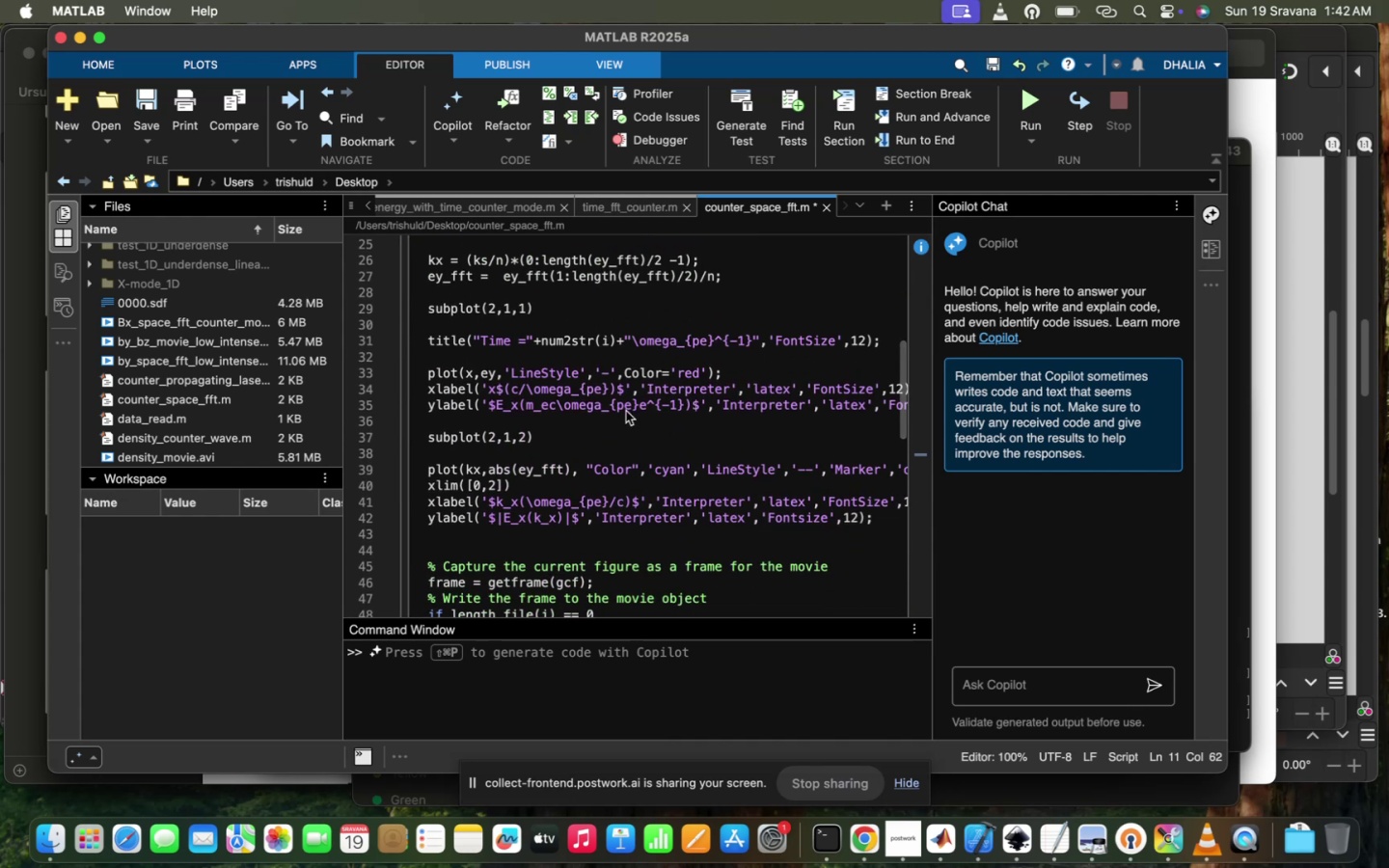 
scroll: coordinate [626, 411], scroll_direction: up, amount: 9.0
 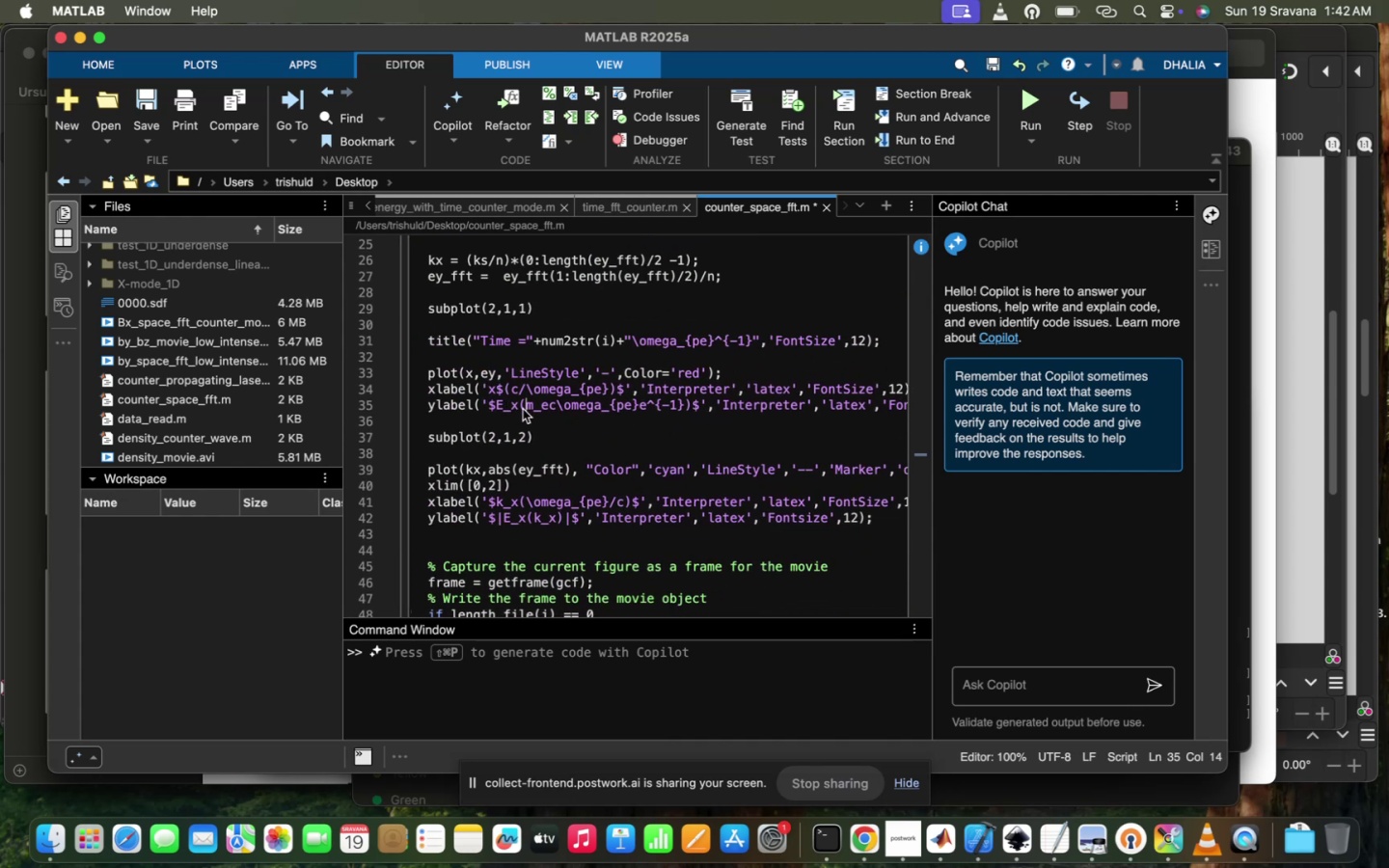 
left_click_drag(start_coordinate=[517, 407], to_coordinate=[498, 408])
 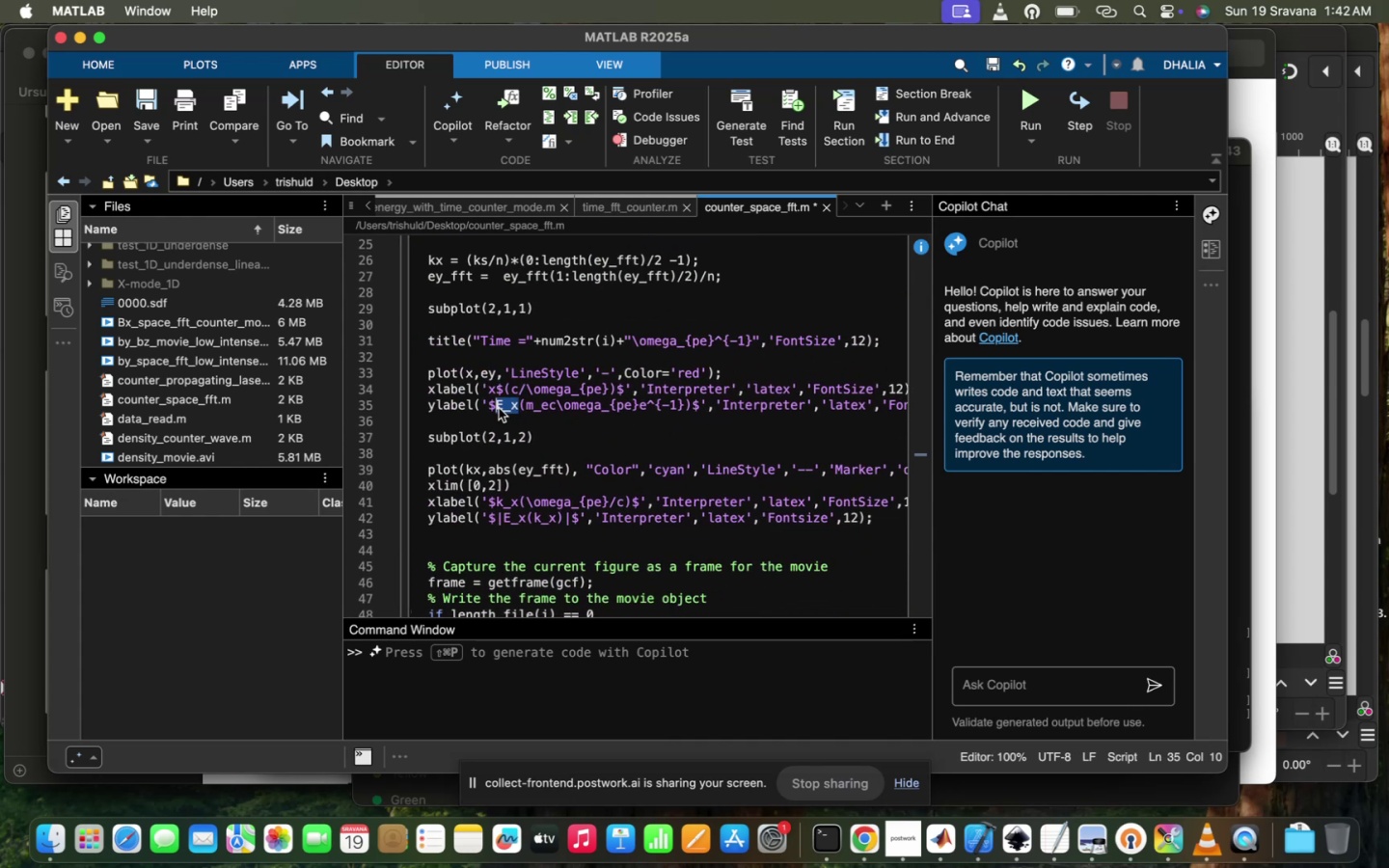 
key(CapsLock)
 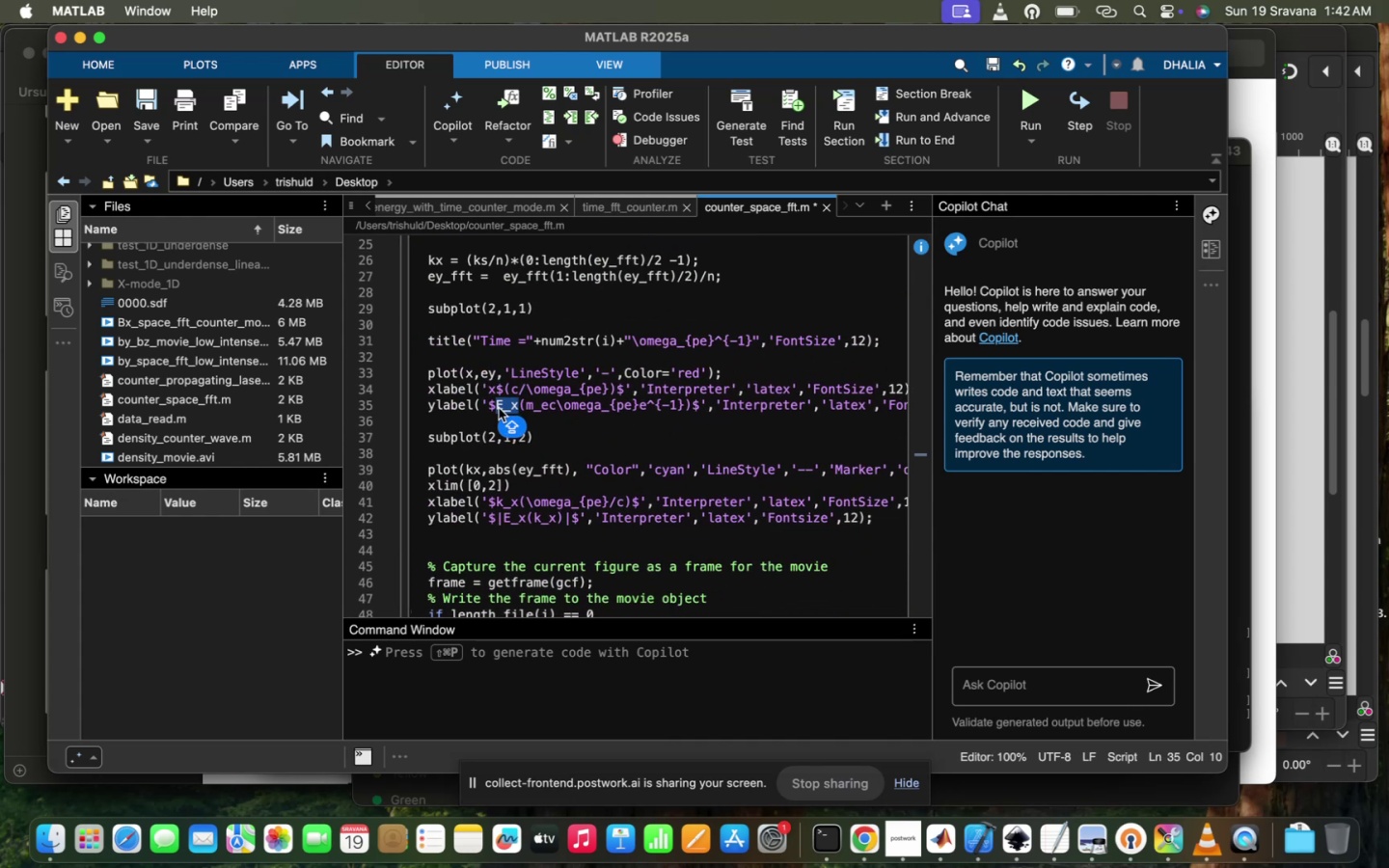 
key(B)
 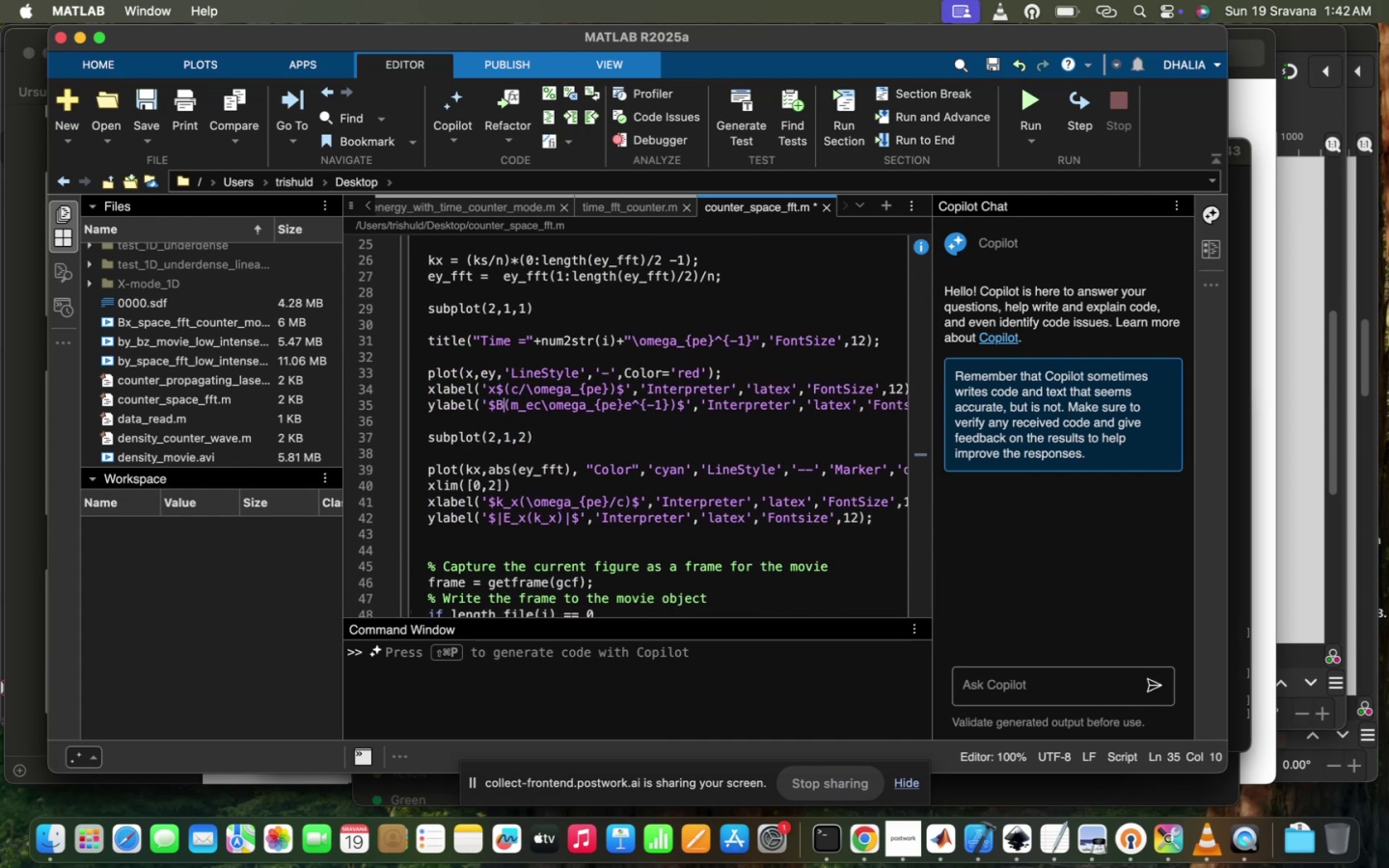 
key(CapsLock)
 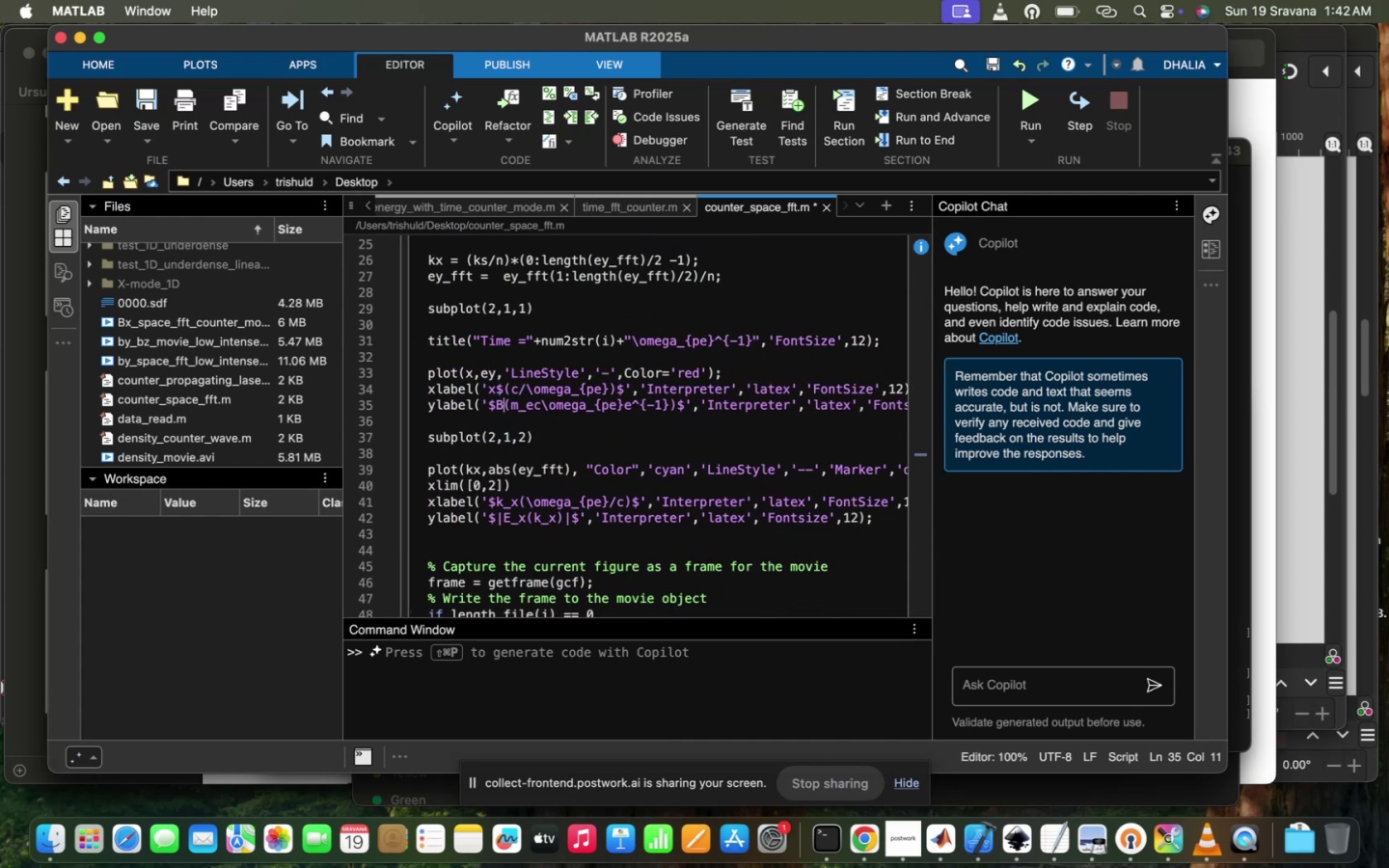 
key(Shift+ShiftRight)
 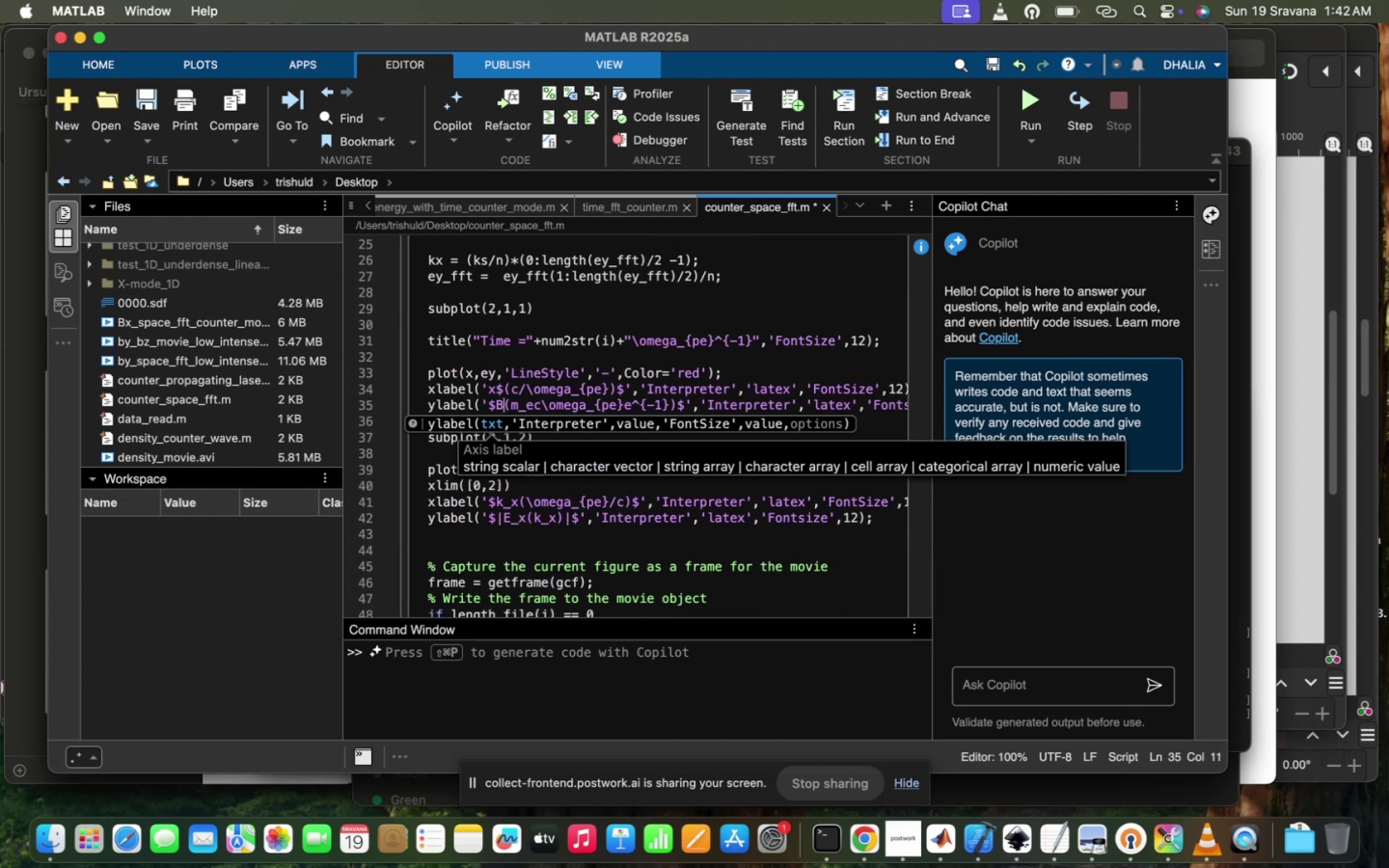 
key(Shift+Minus)
 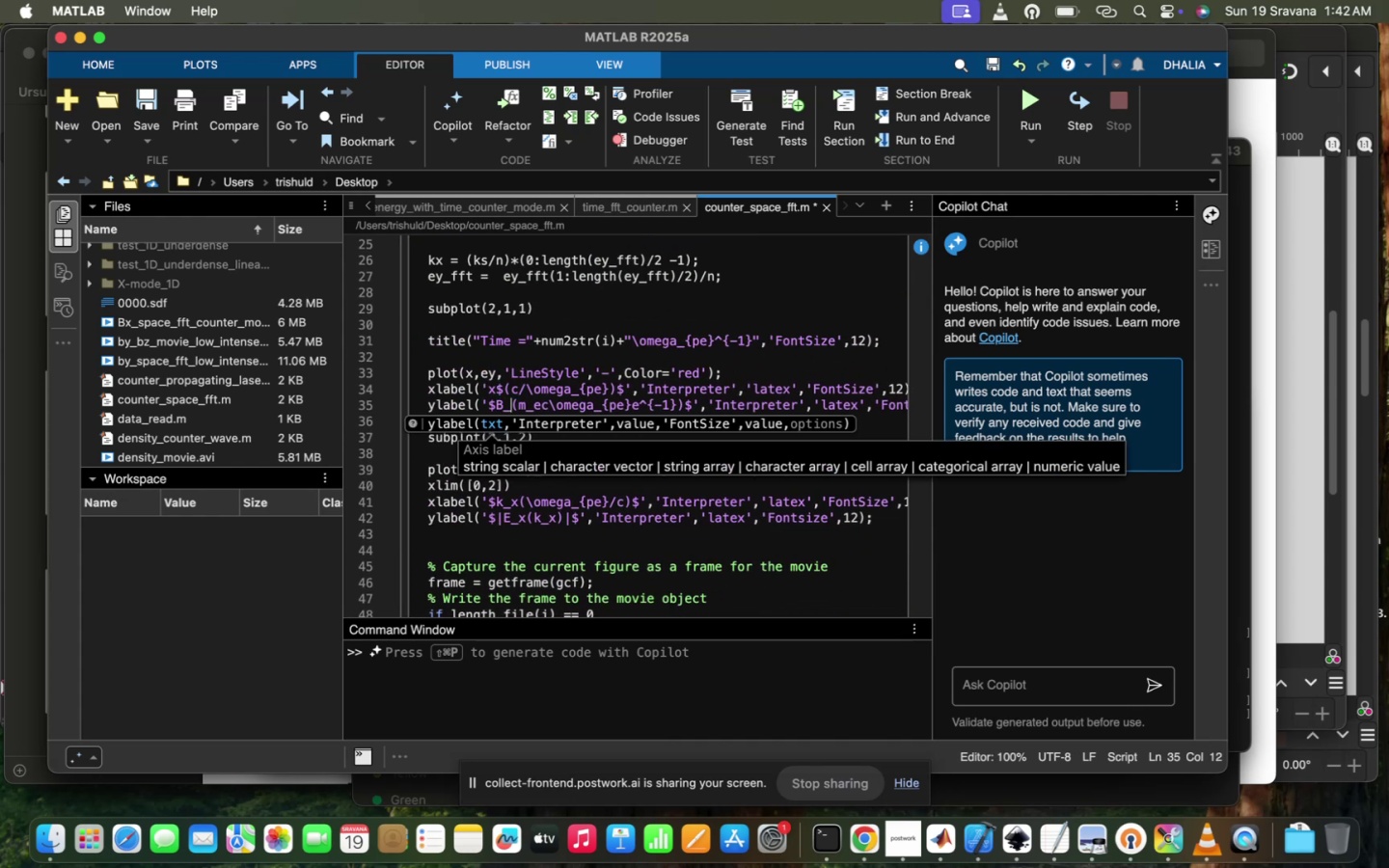 
key(Y)
 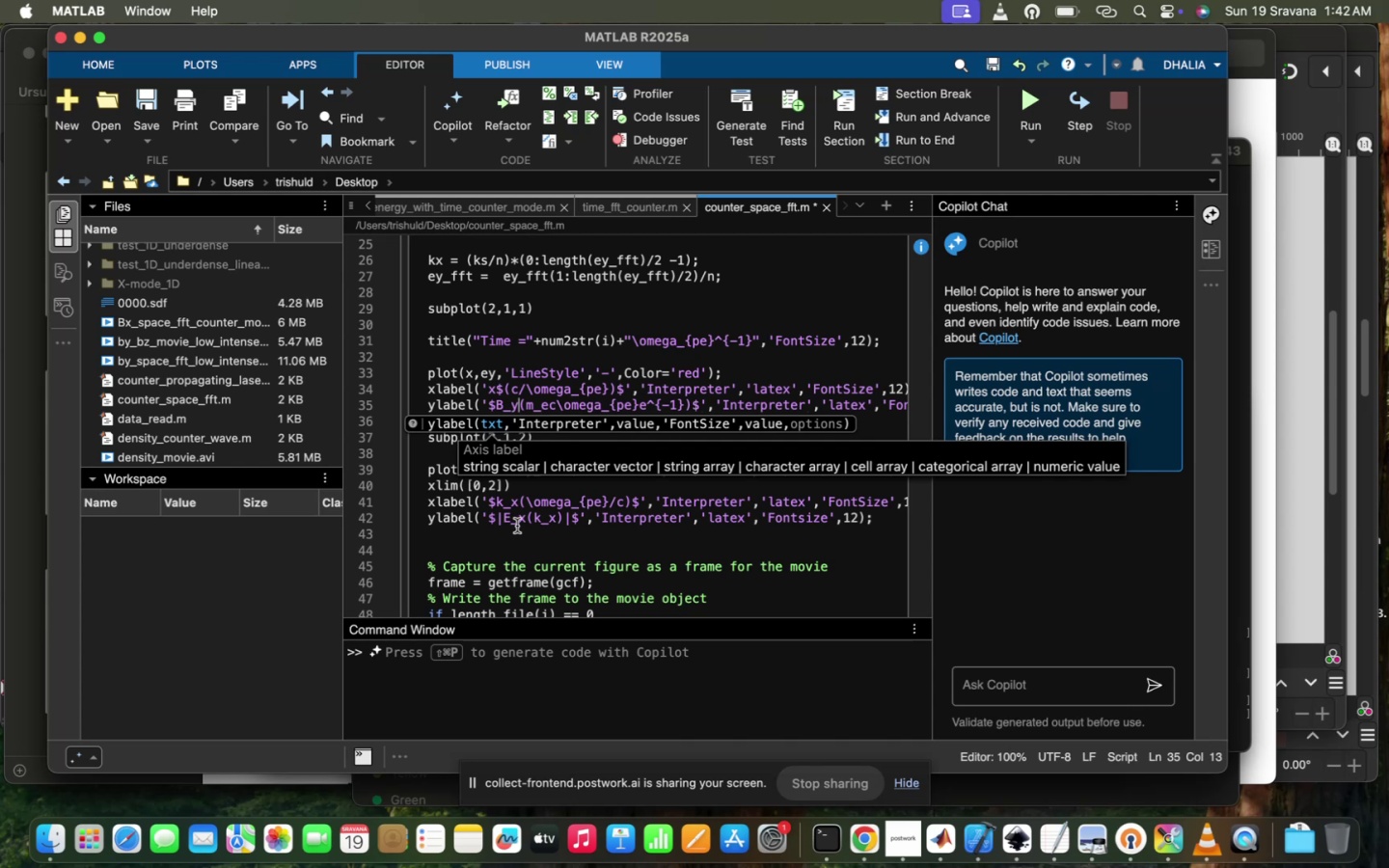 
left_click_drag(start_coordinate=[527, 524], to_coordinate=[504, 525])
 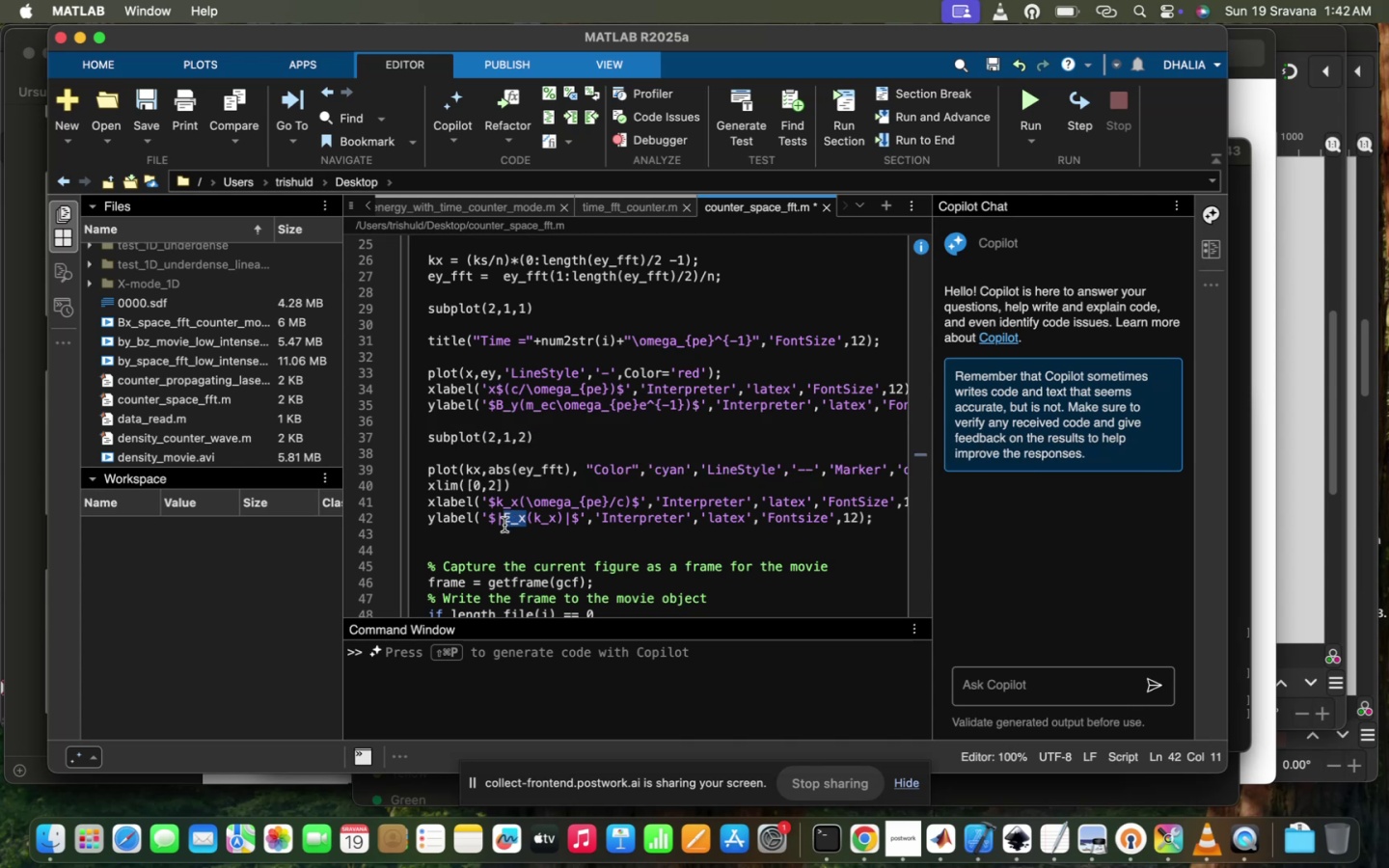 
key(CapsLock)
 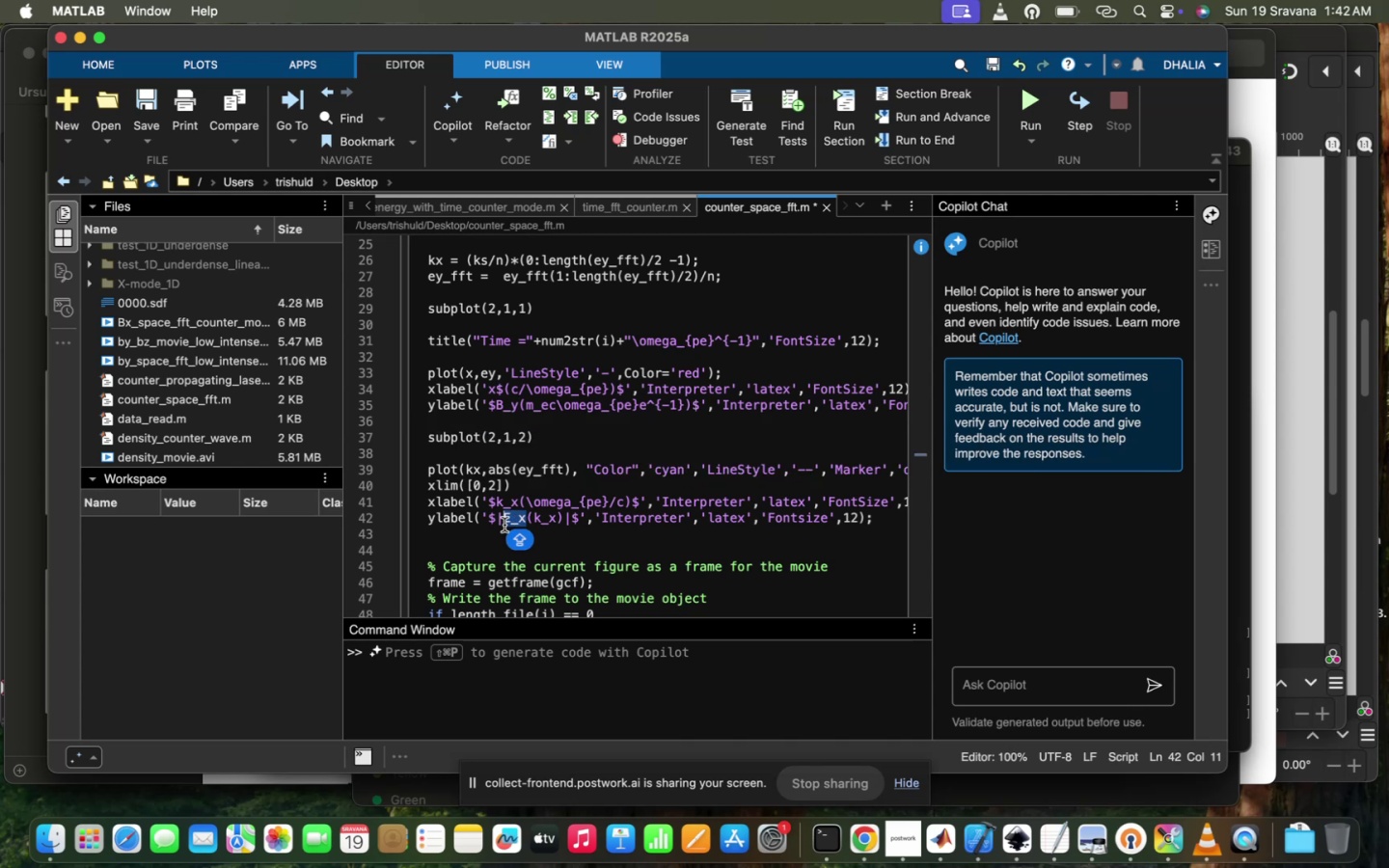 
key(B)
 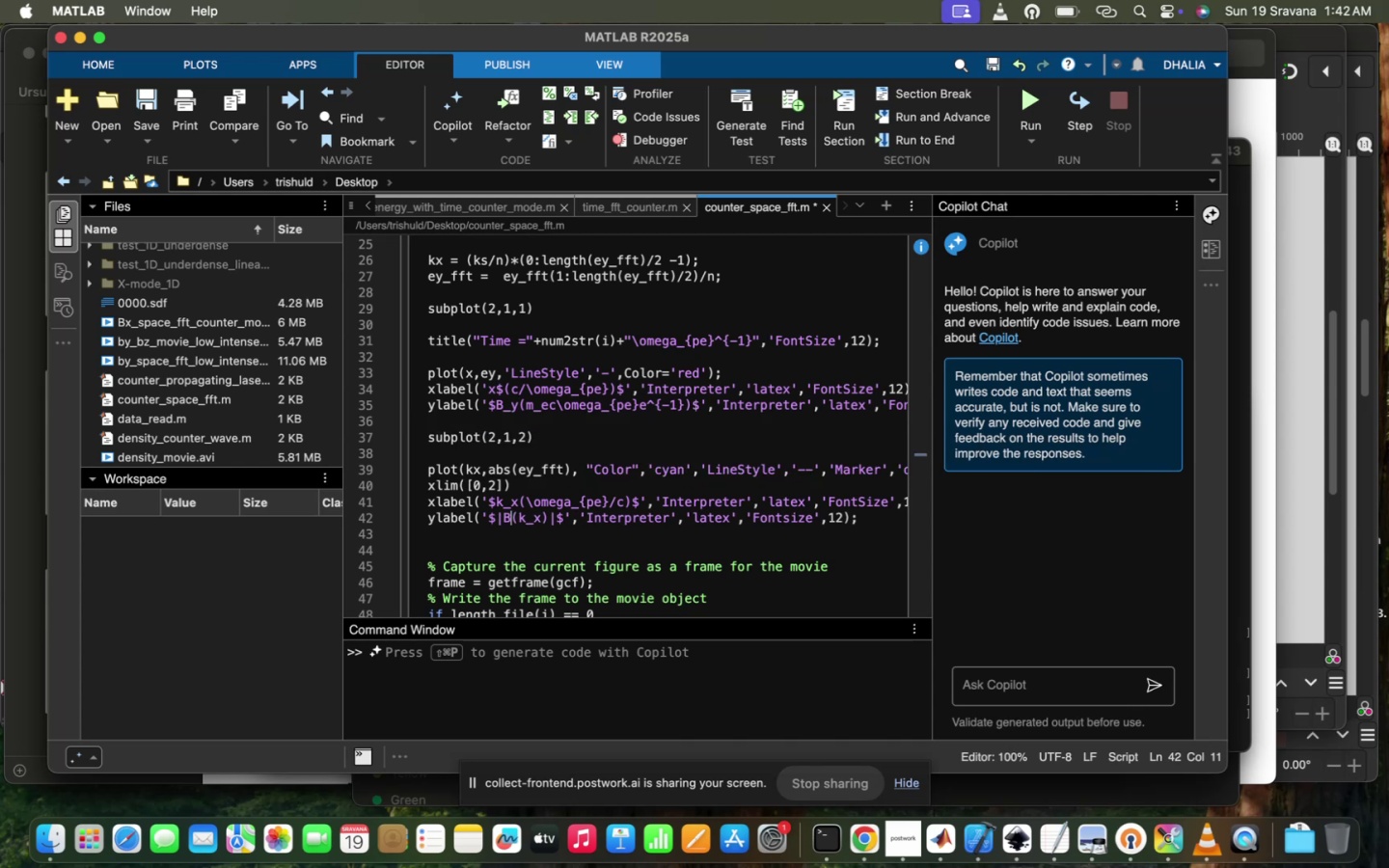 
key(CapsLock)
 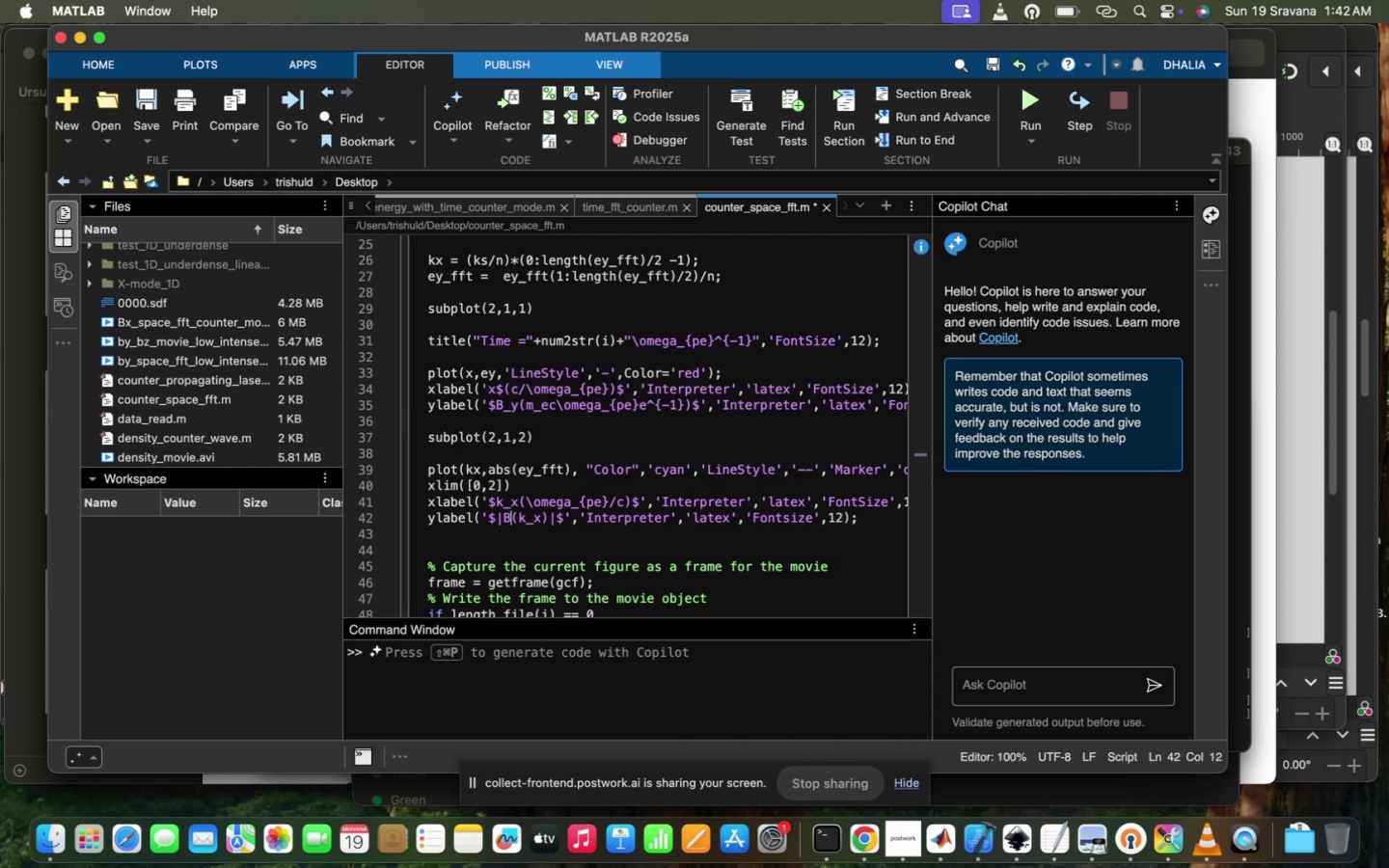 
key(Shift+ShiftRight)
 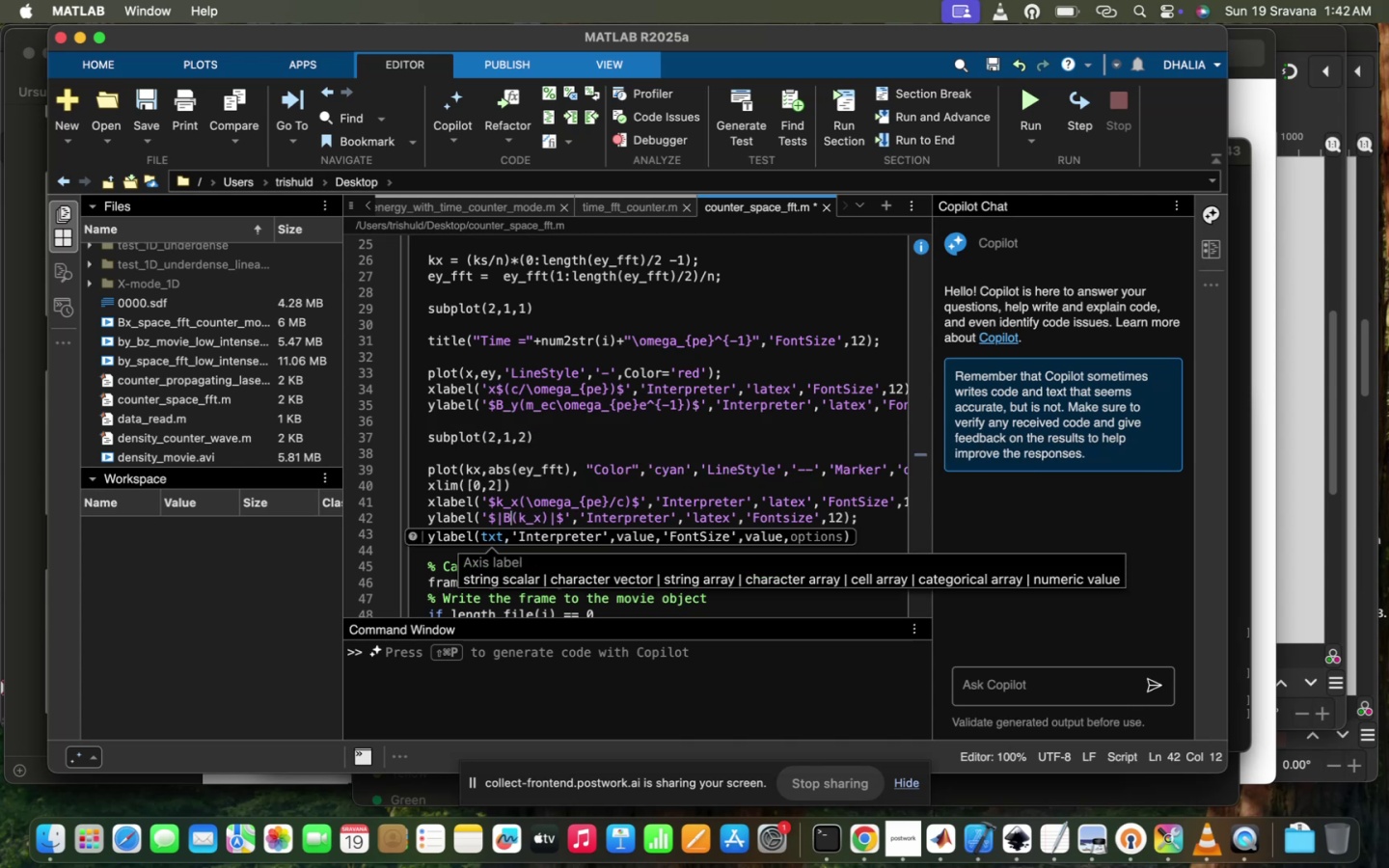 
key(Shift+Minus)
 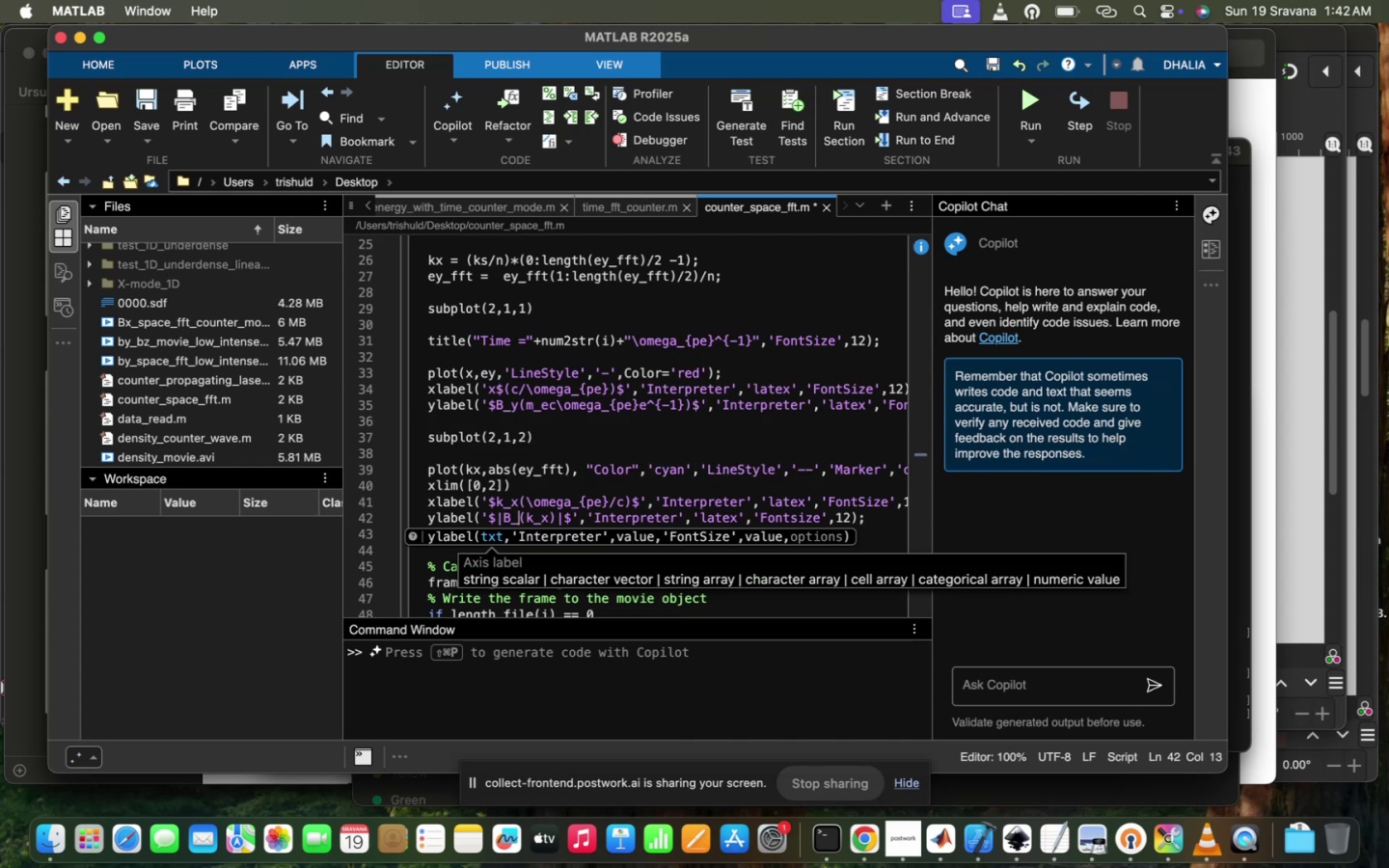 
key(Y)
 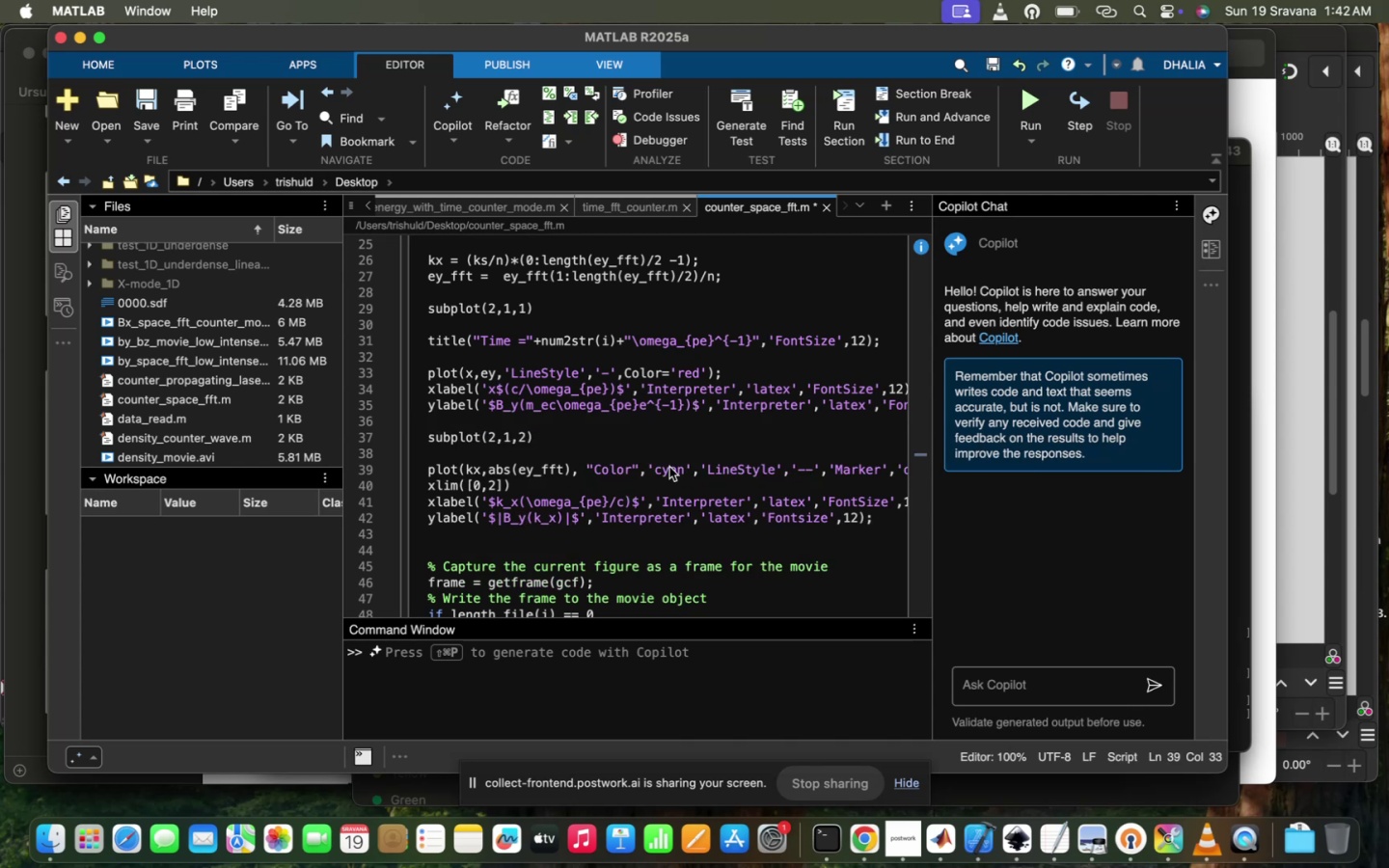 
scroll: coordinate [669, 467], scroll_direction: down, amount: 10.0
 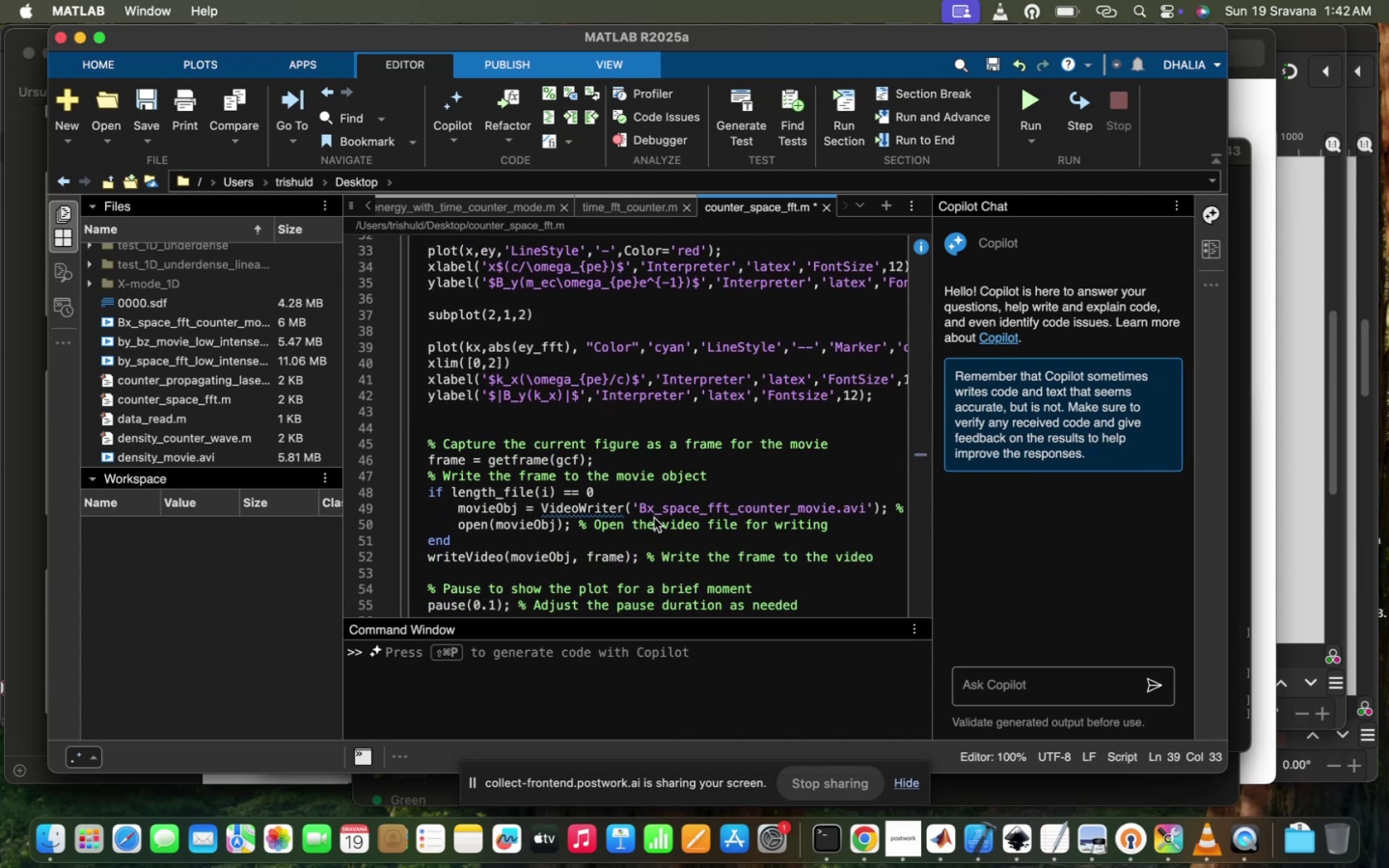 
left_click([654, 507])
 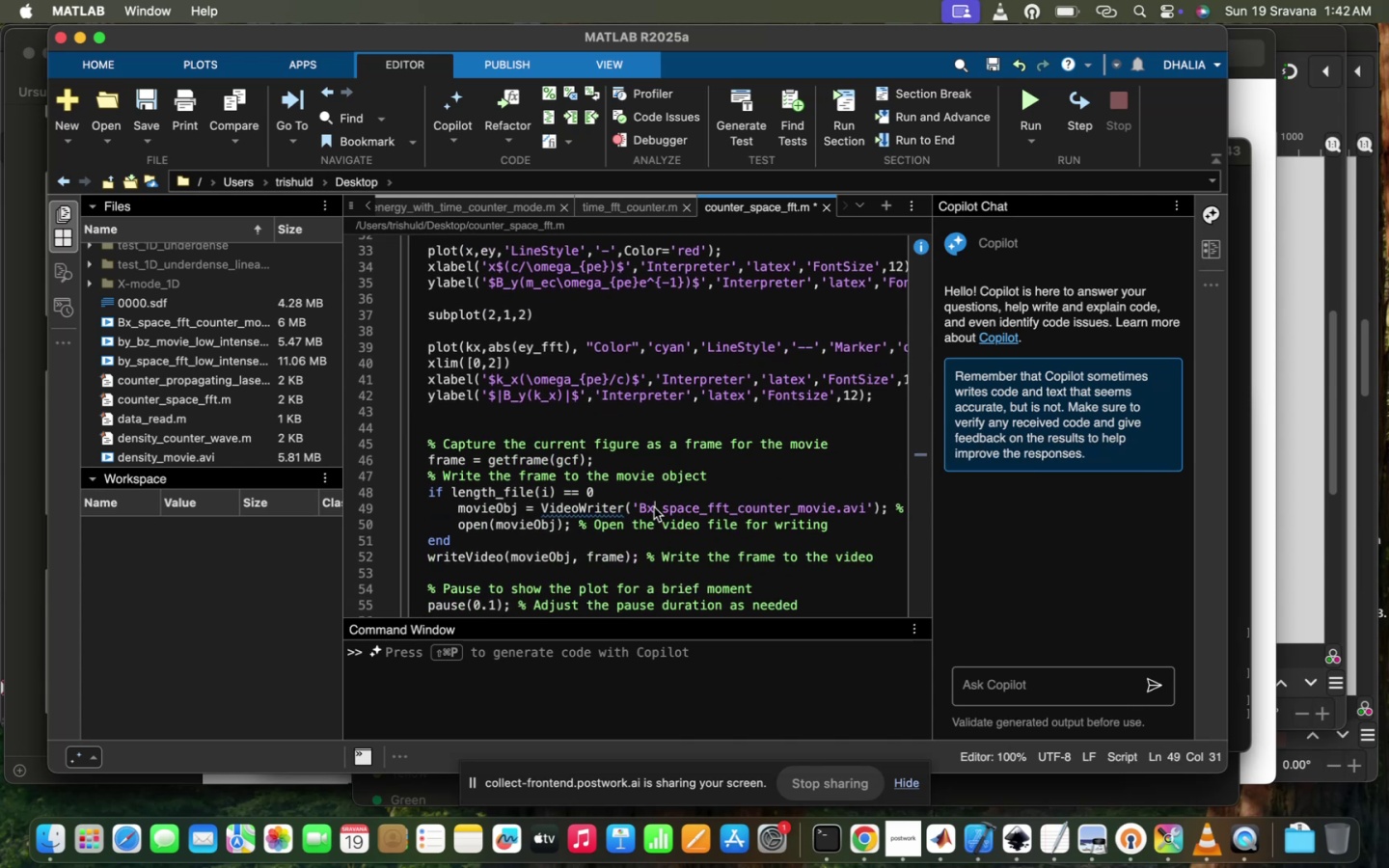 
key(Backspace)
 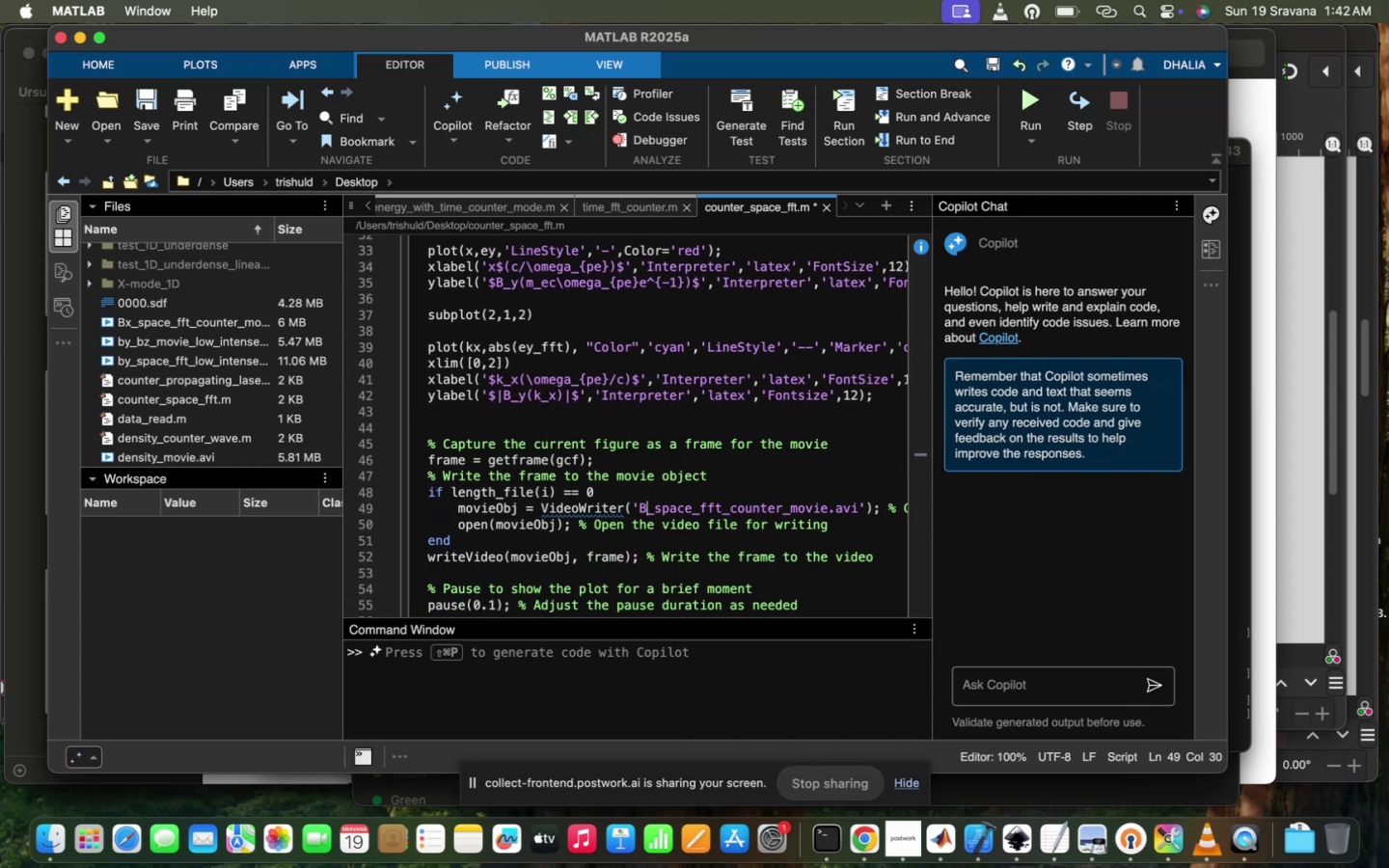 
key(Y)
 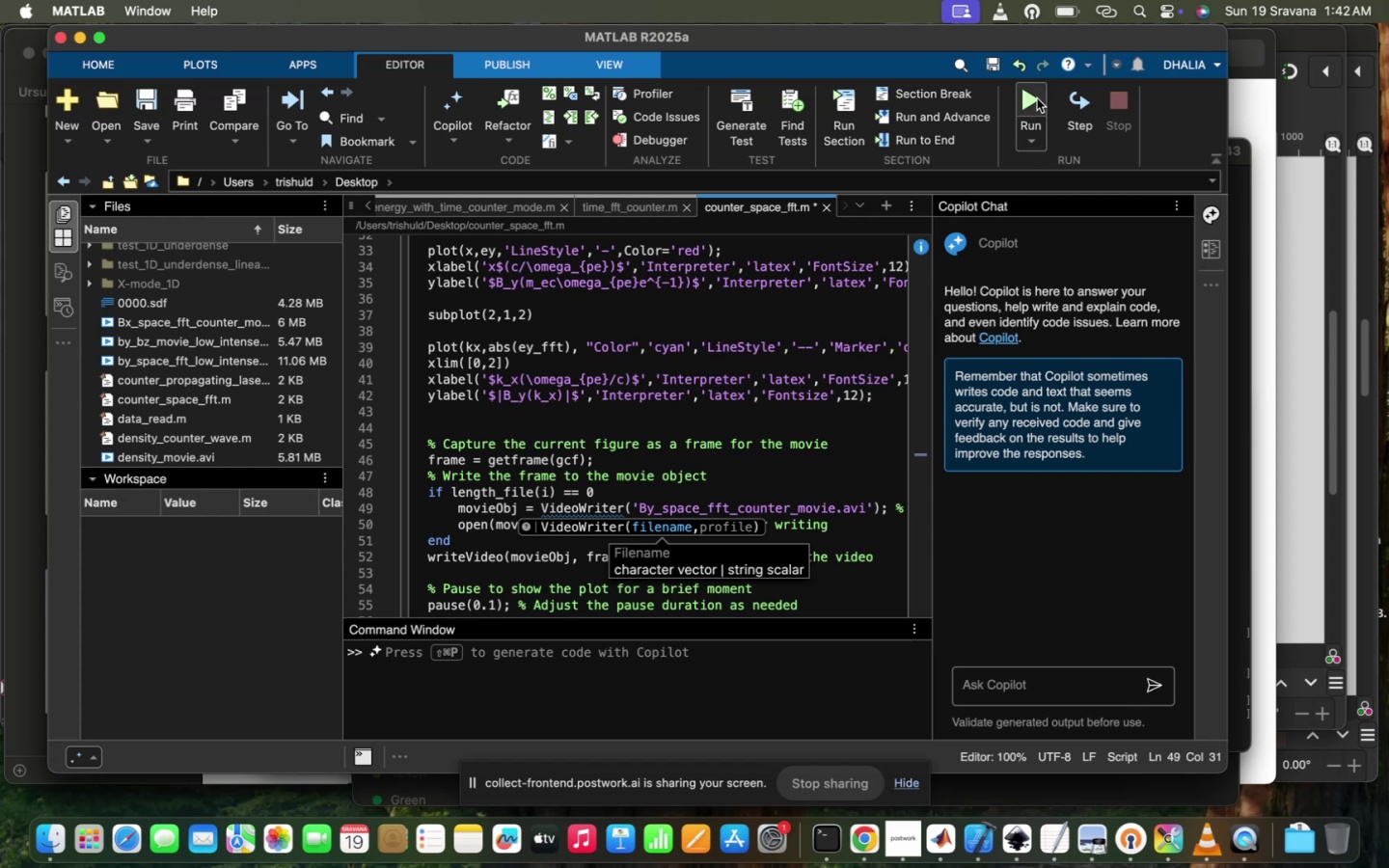 
left_click([1036, 98])
 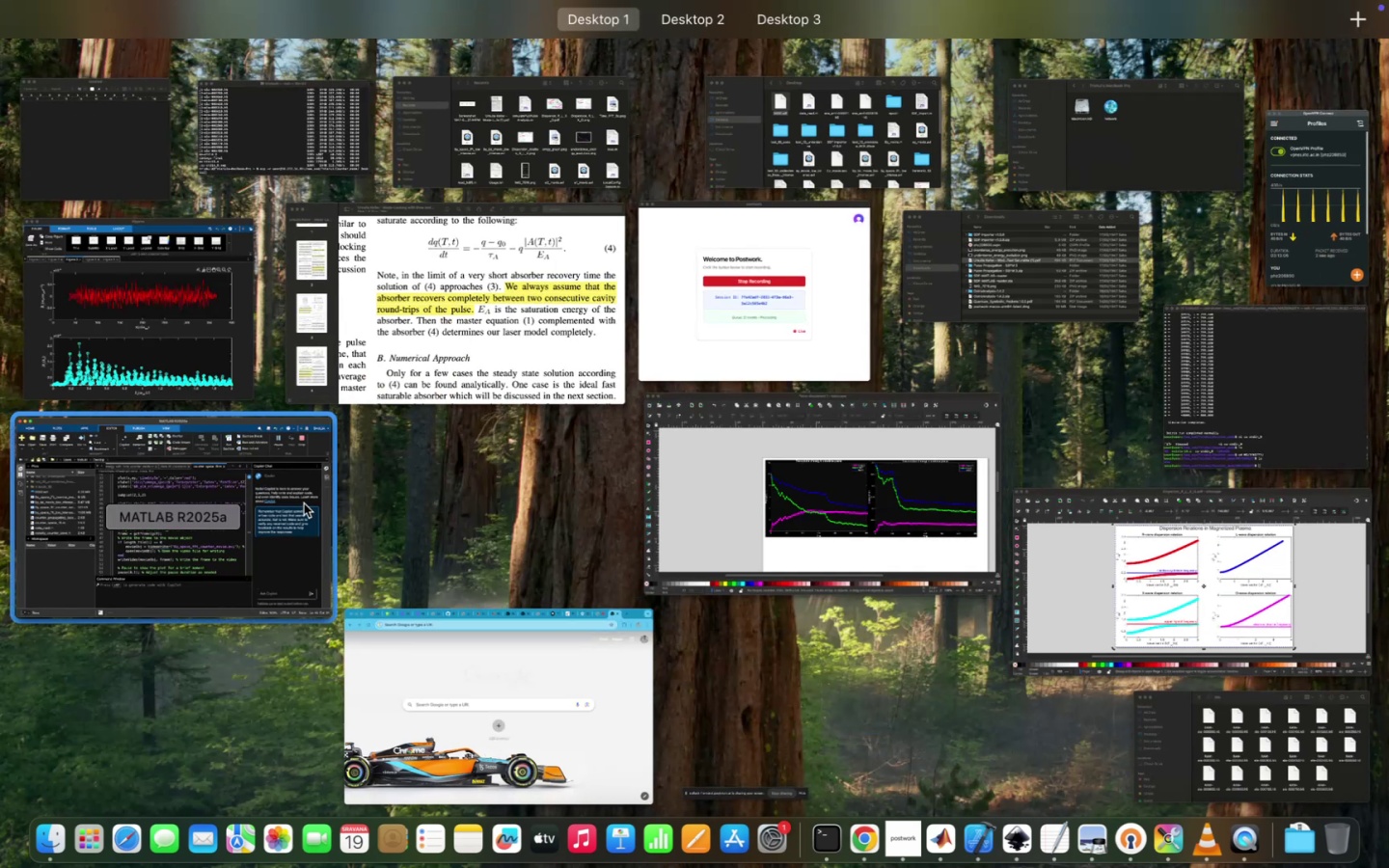 
left_click([169, 369])
 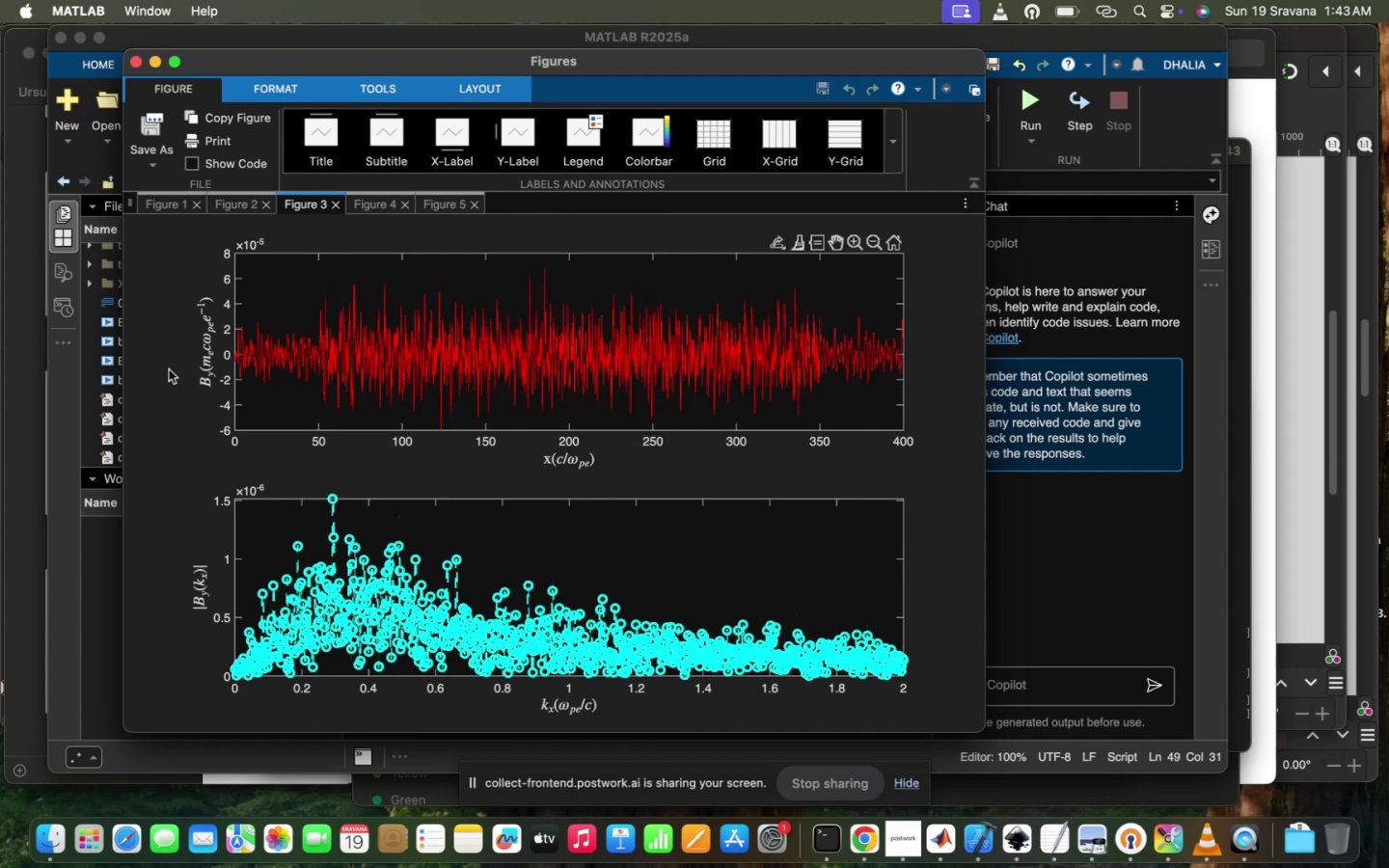 
wait(51.42)
 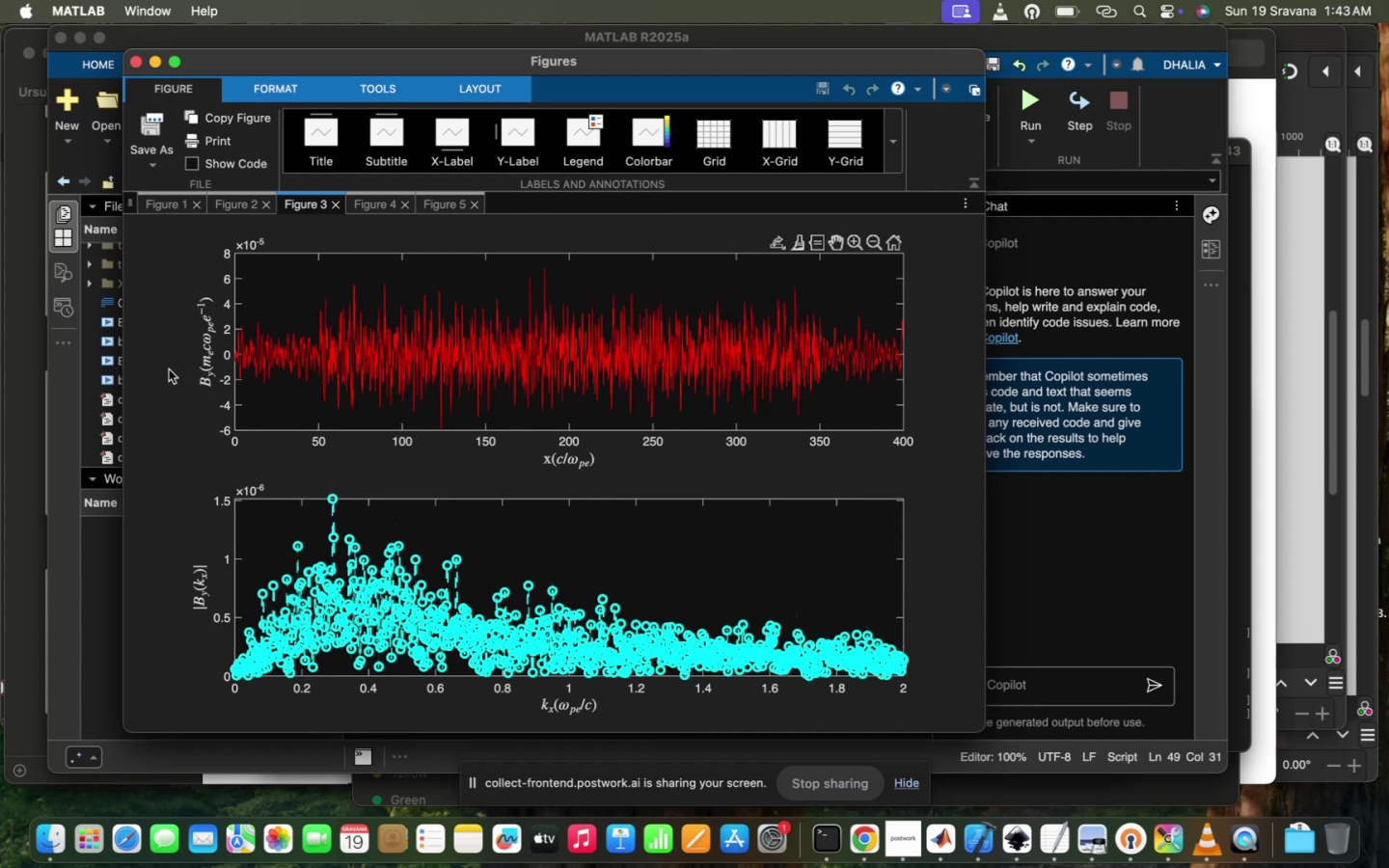 
left_click([855, 237])
 